 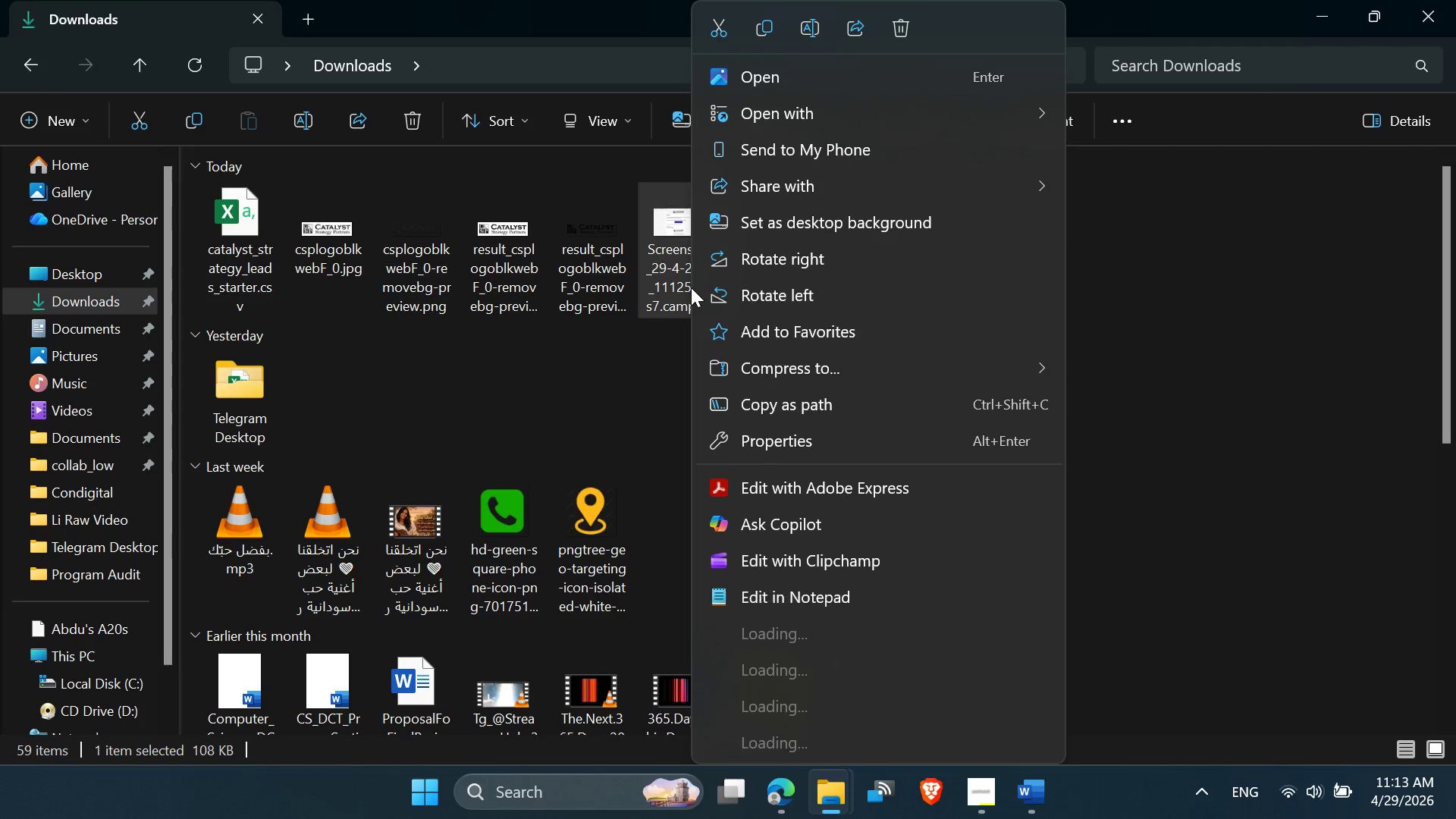 
left_click([808, 30])
 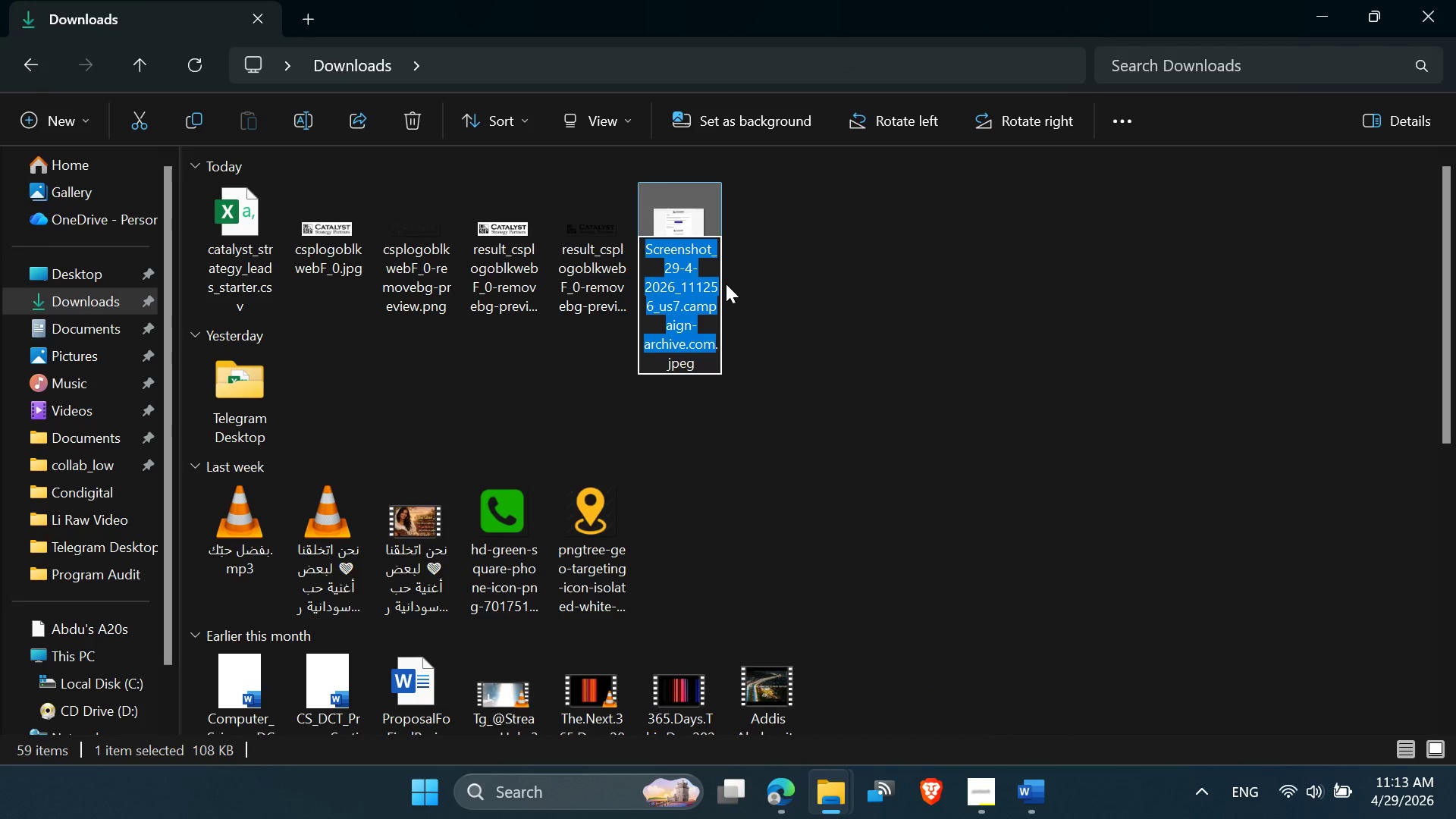 
key(Control+V)
 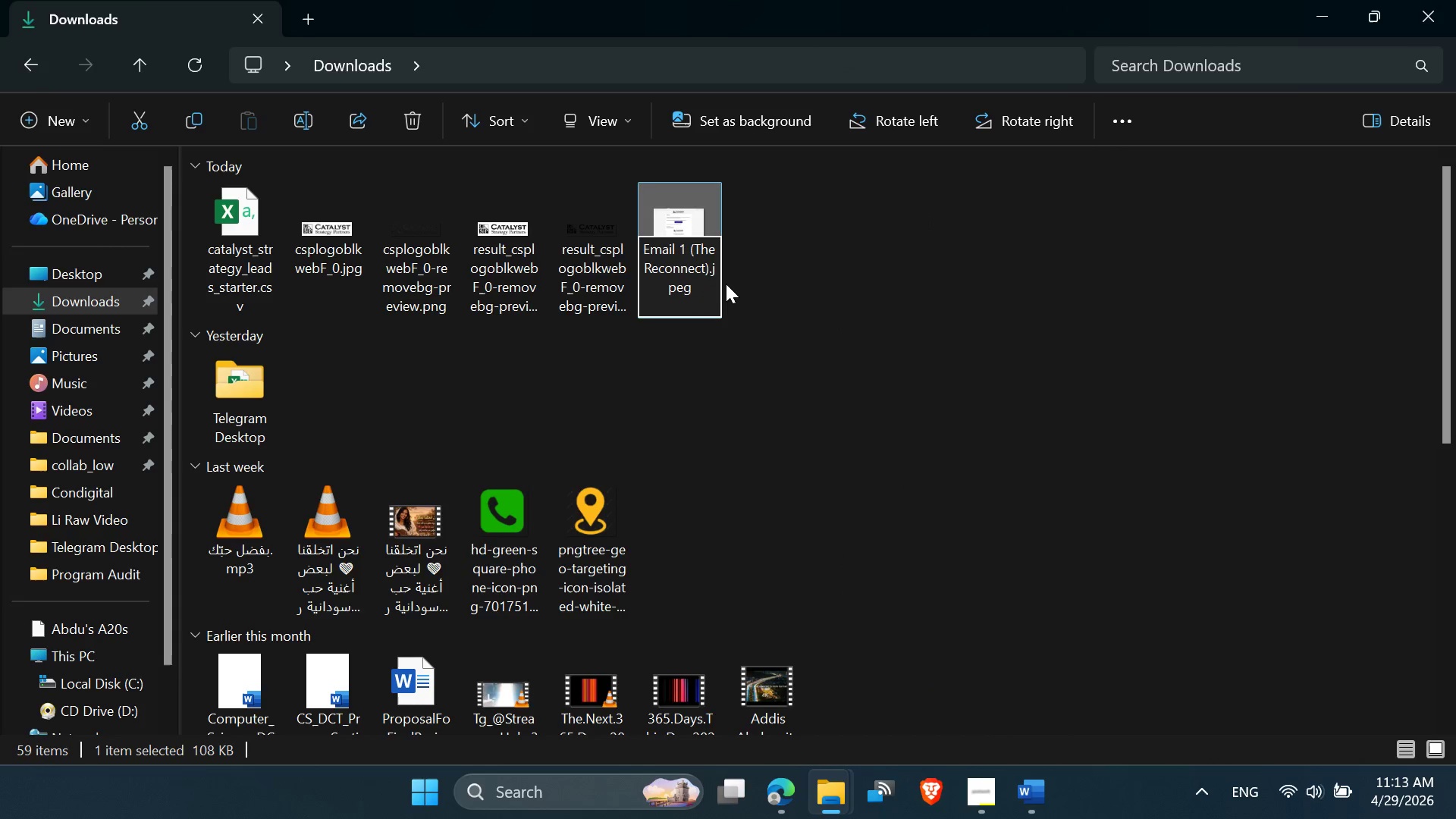 
key(Space)
 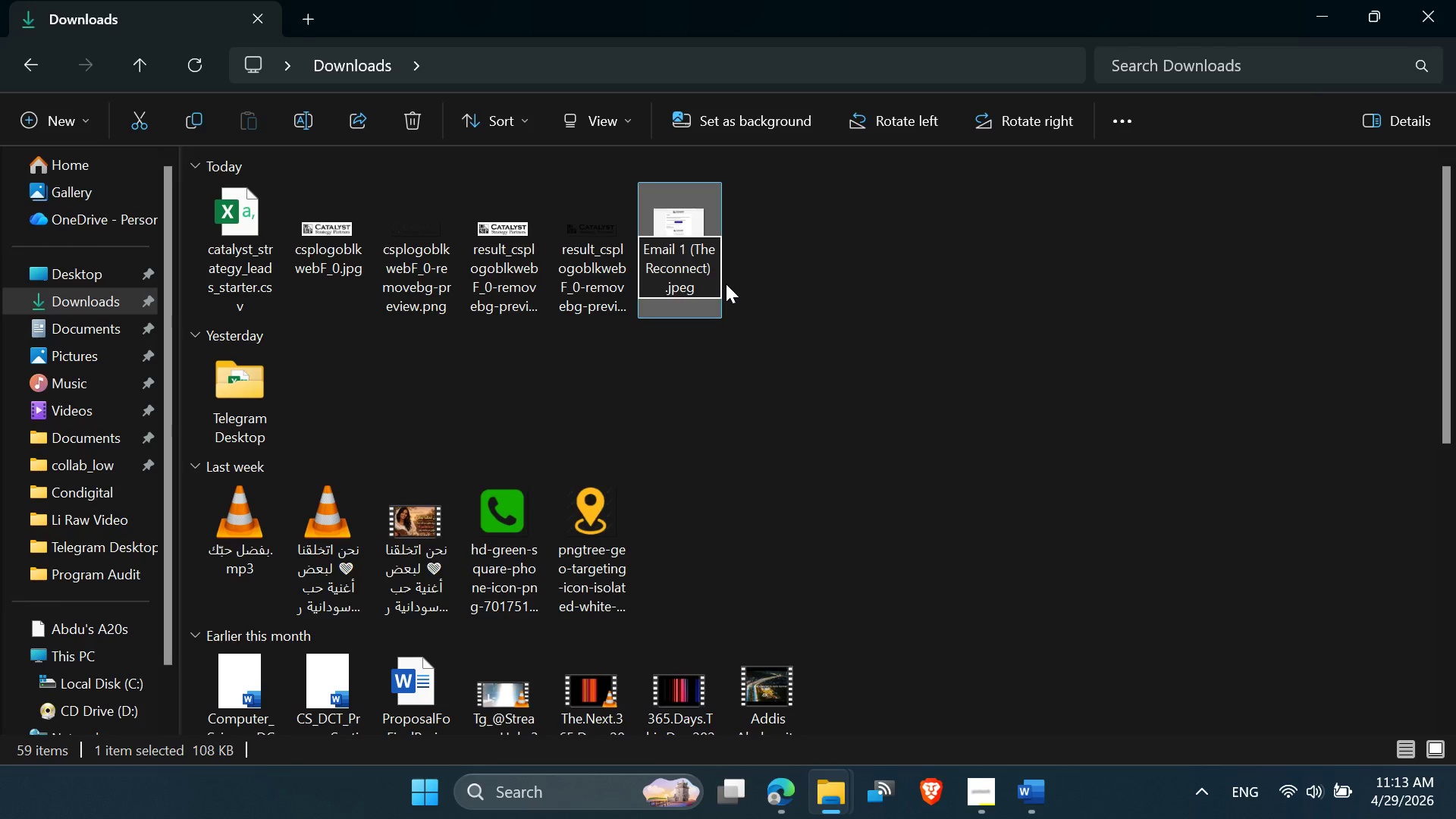 
hold_key(key=ShiftLeft, duration=1.5)
 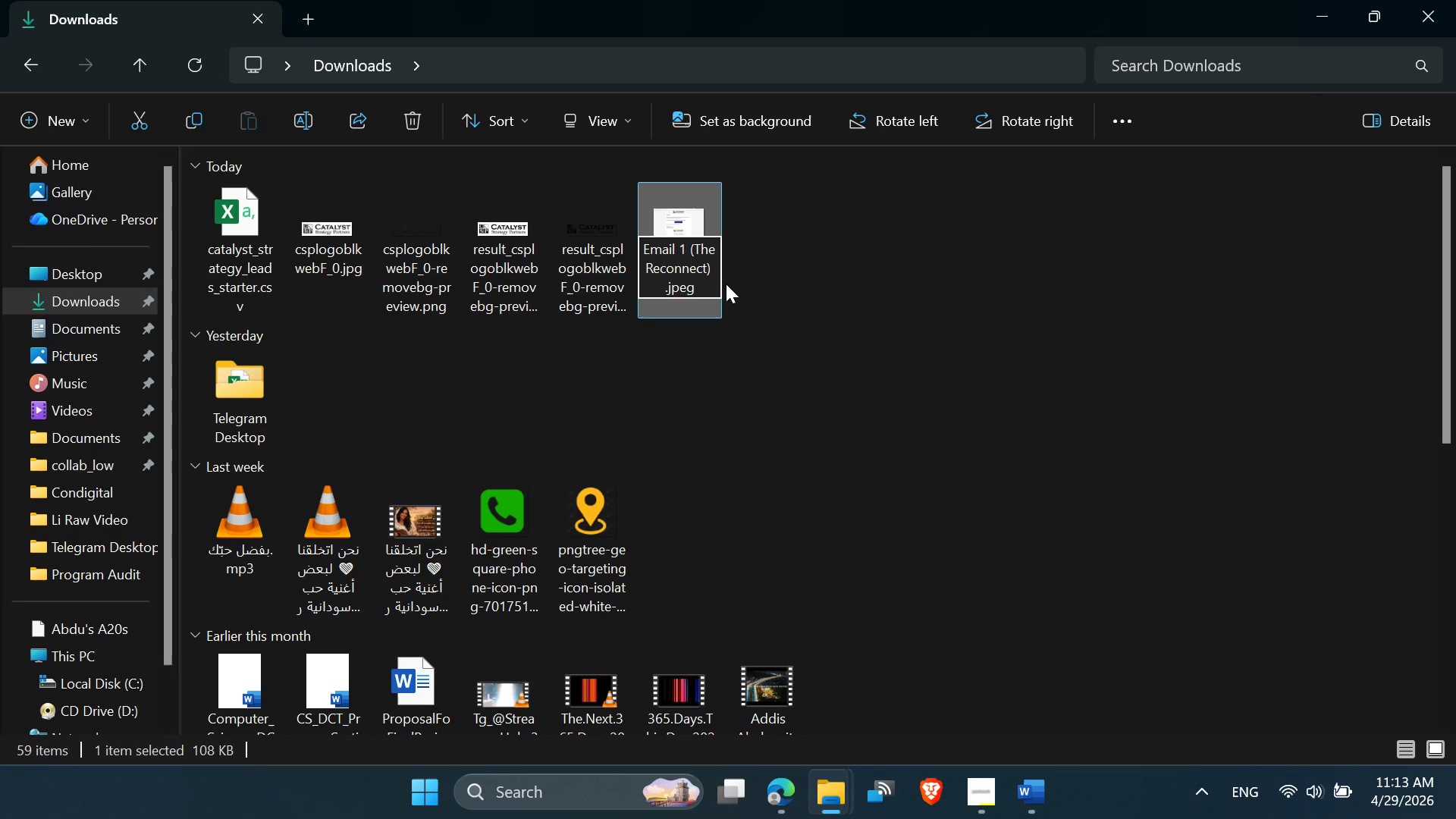 
hold_key(key=ShiftLeft, duration=0.75)
 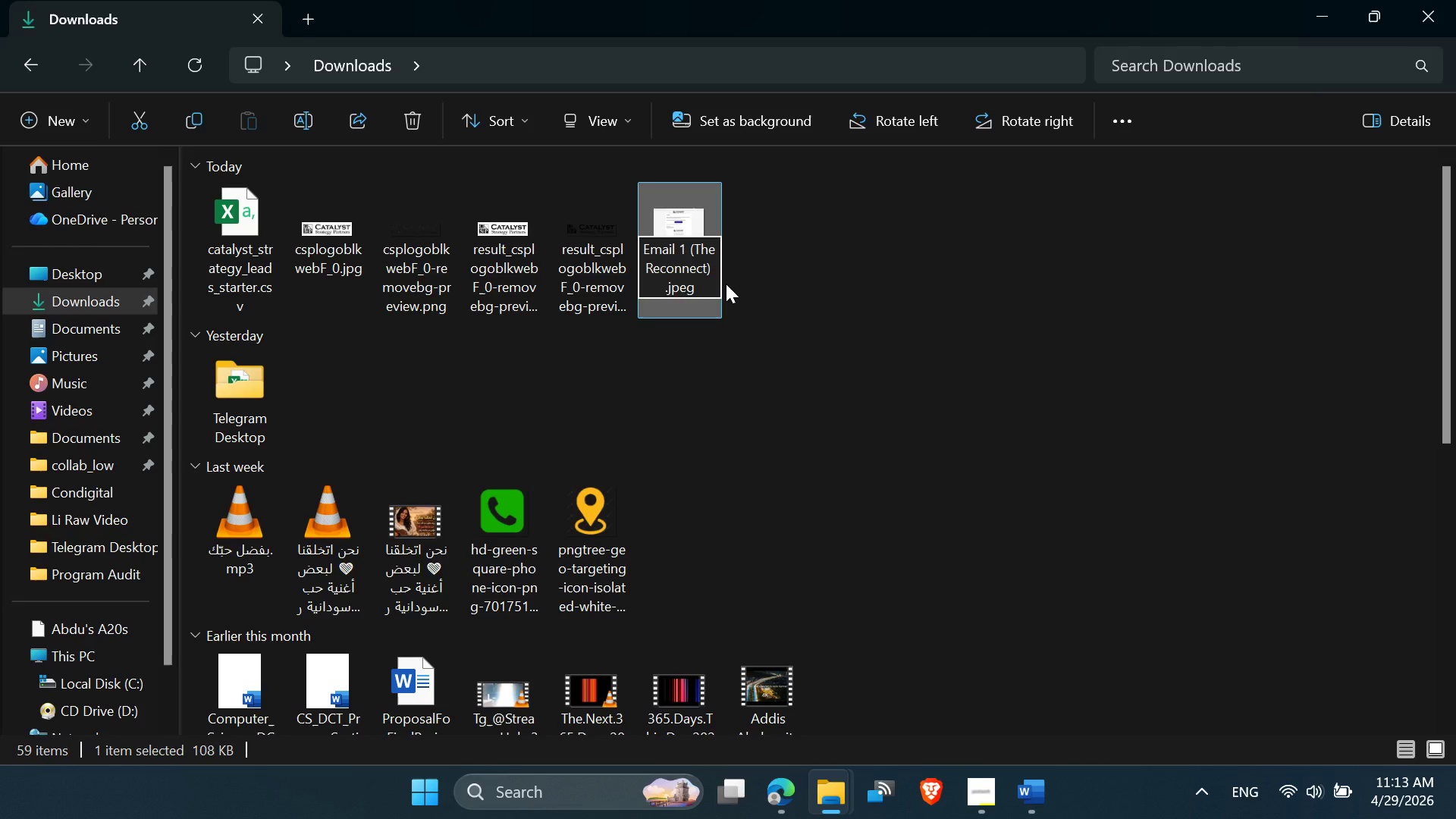 
type(Desktop )
 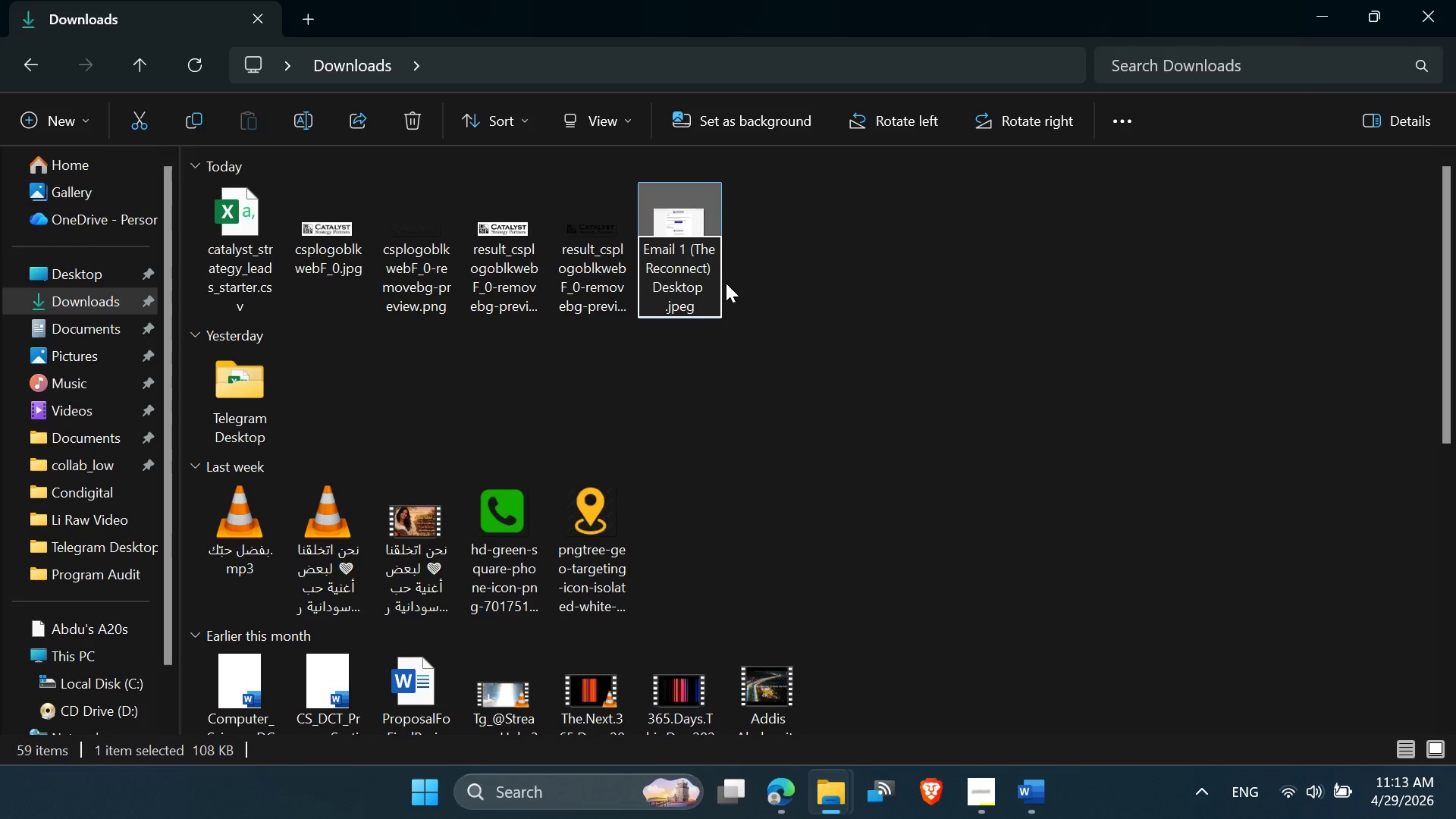 
wait(5.16)
 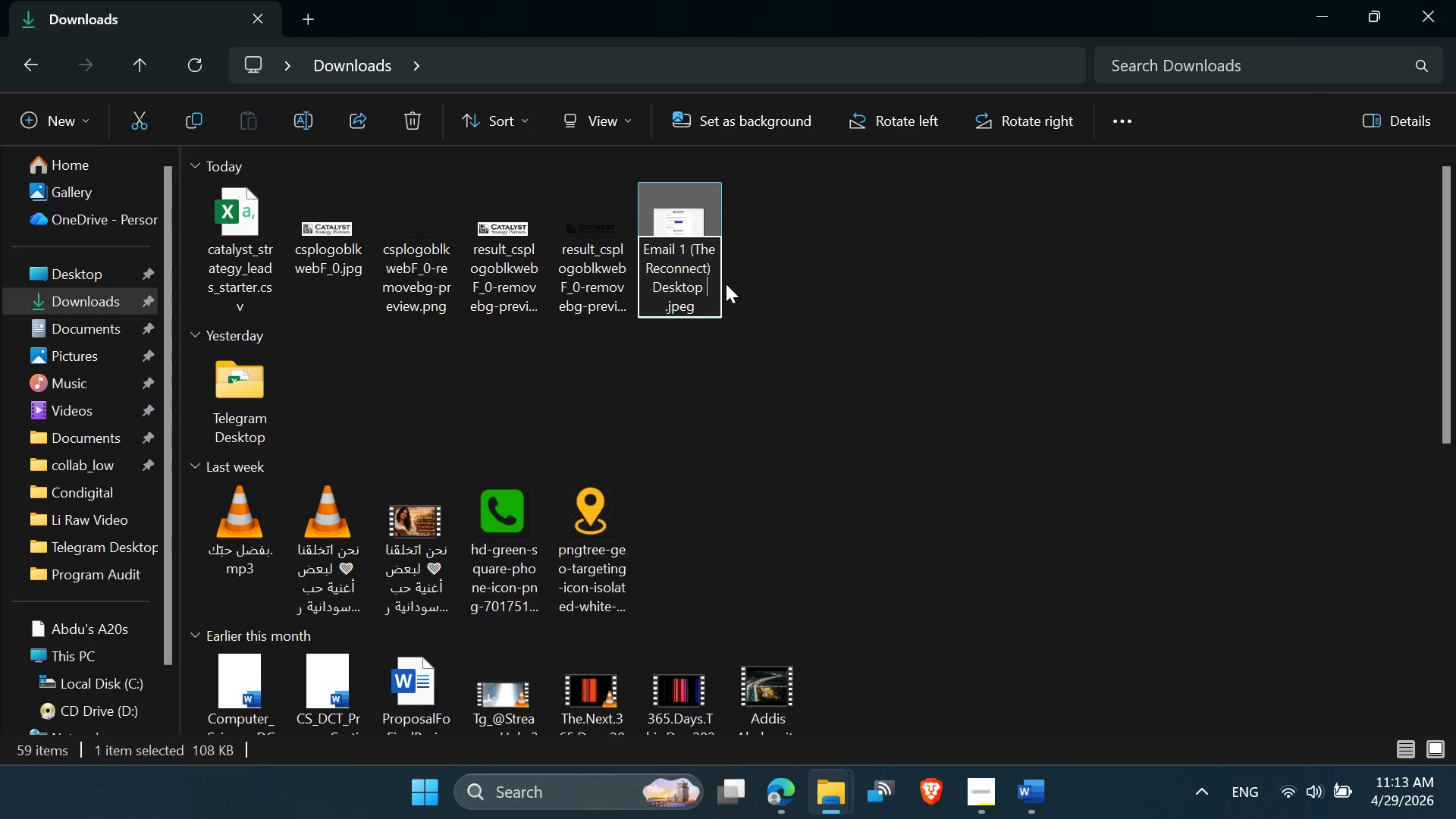 
type(View)
 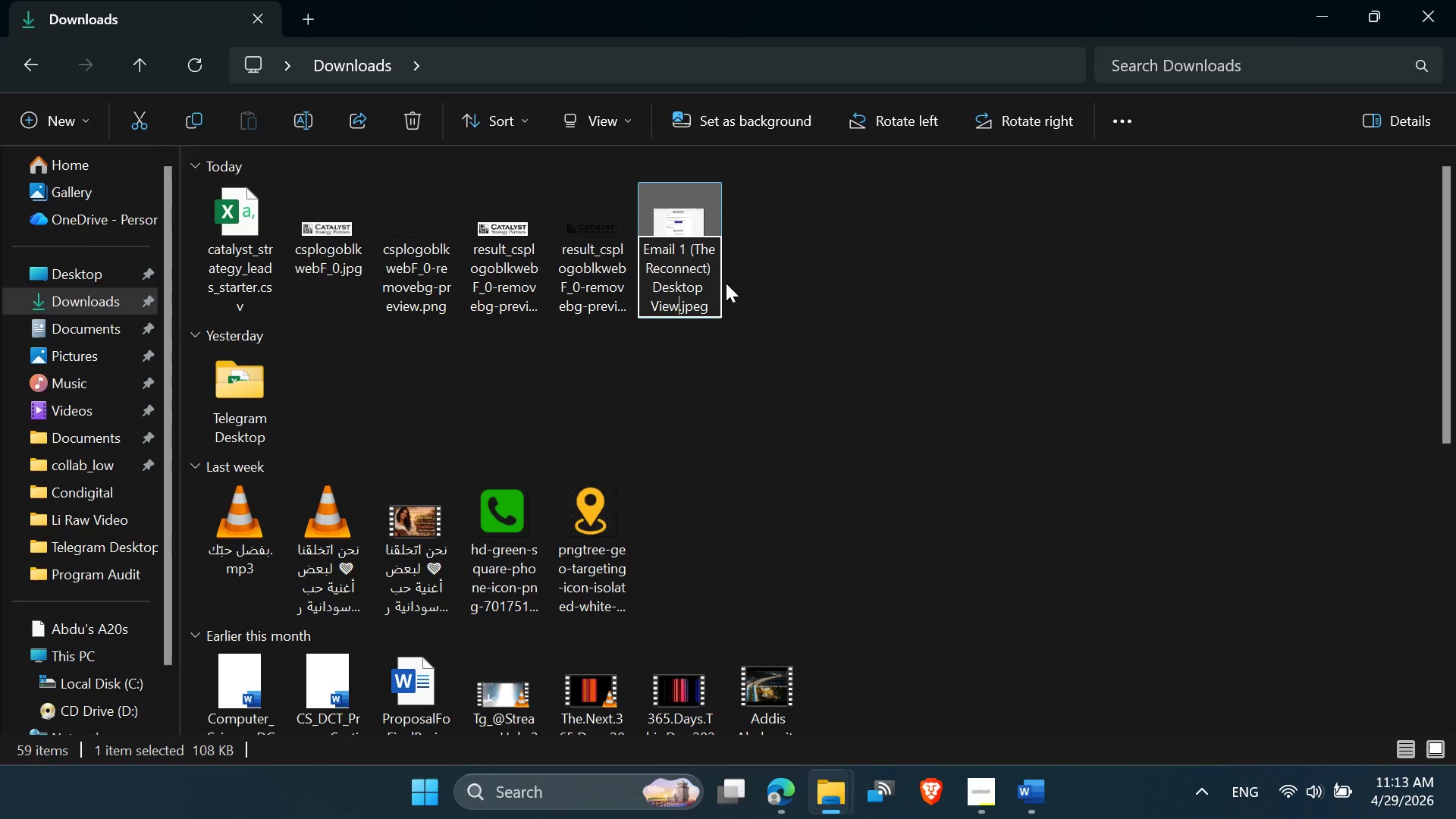 
key(Control+A)
 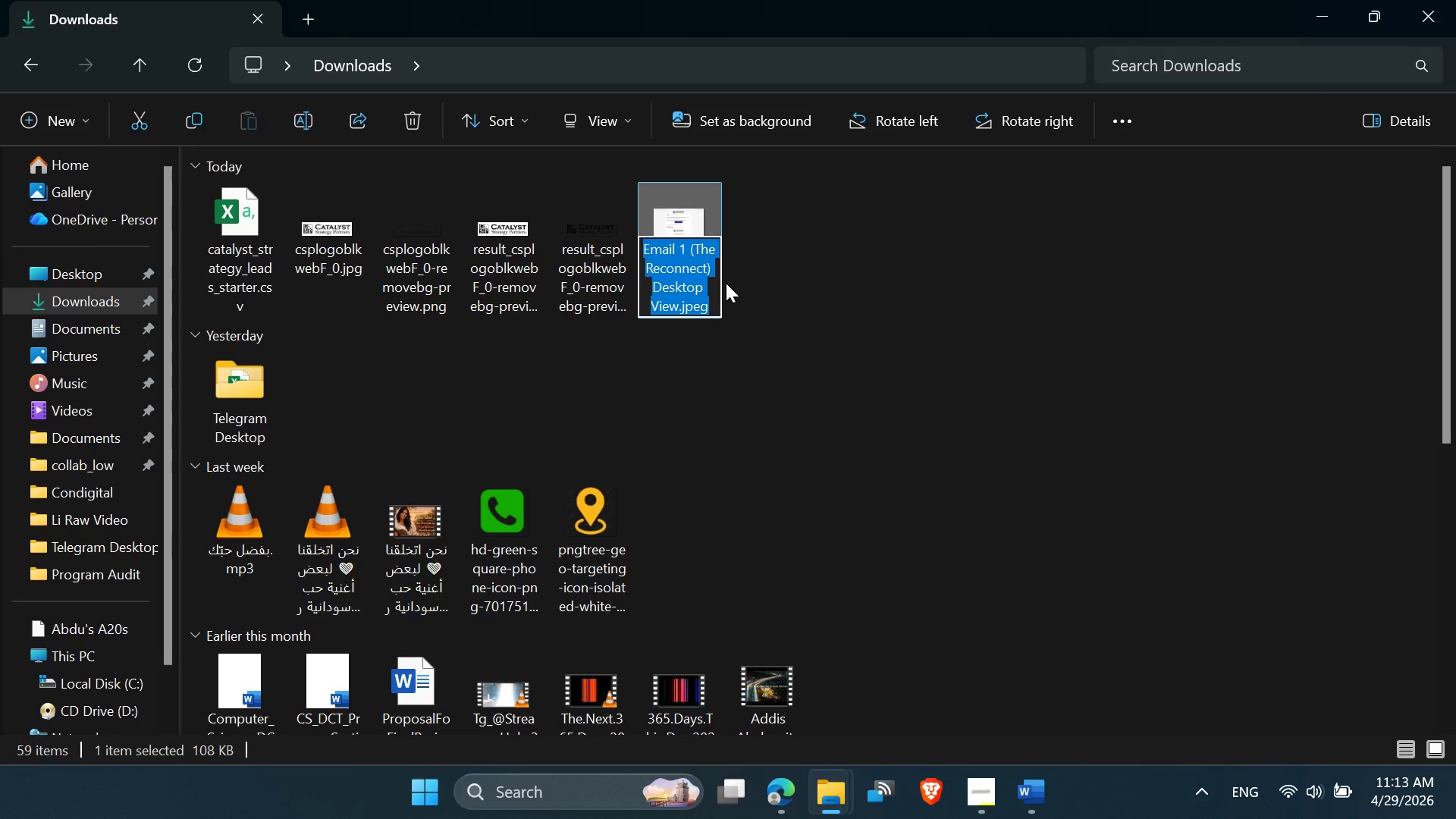 
key(Control+C)
 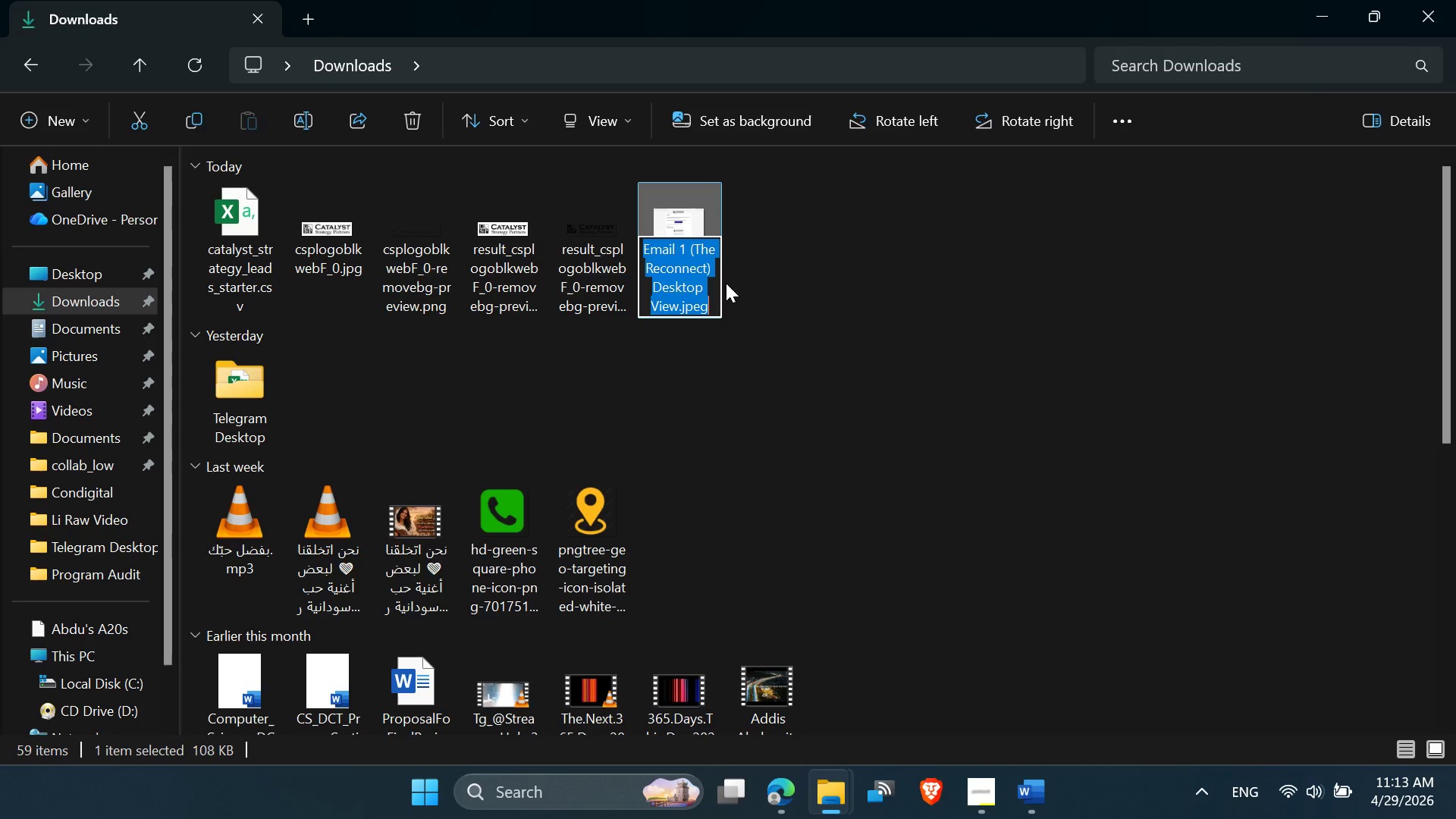 
key(Enter)
 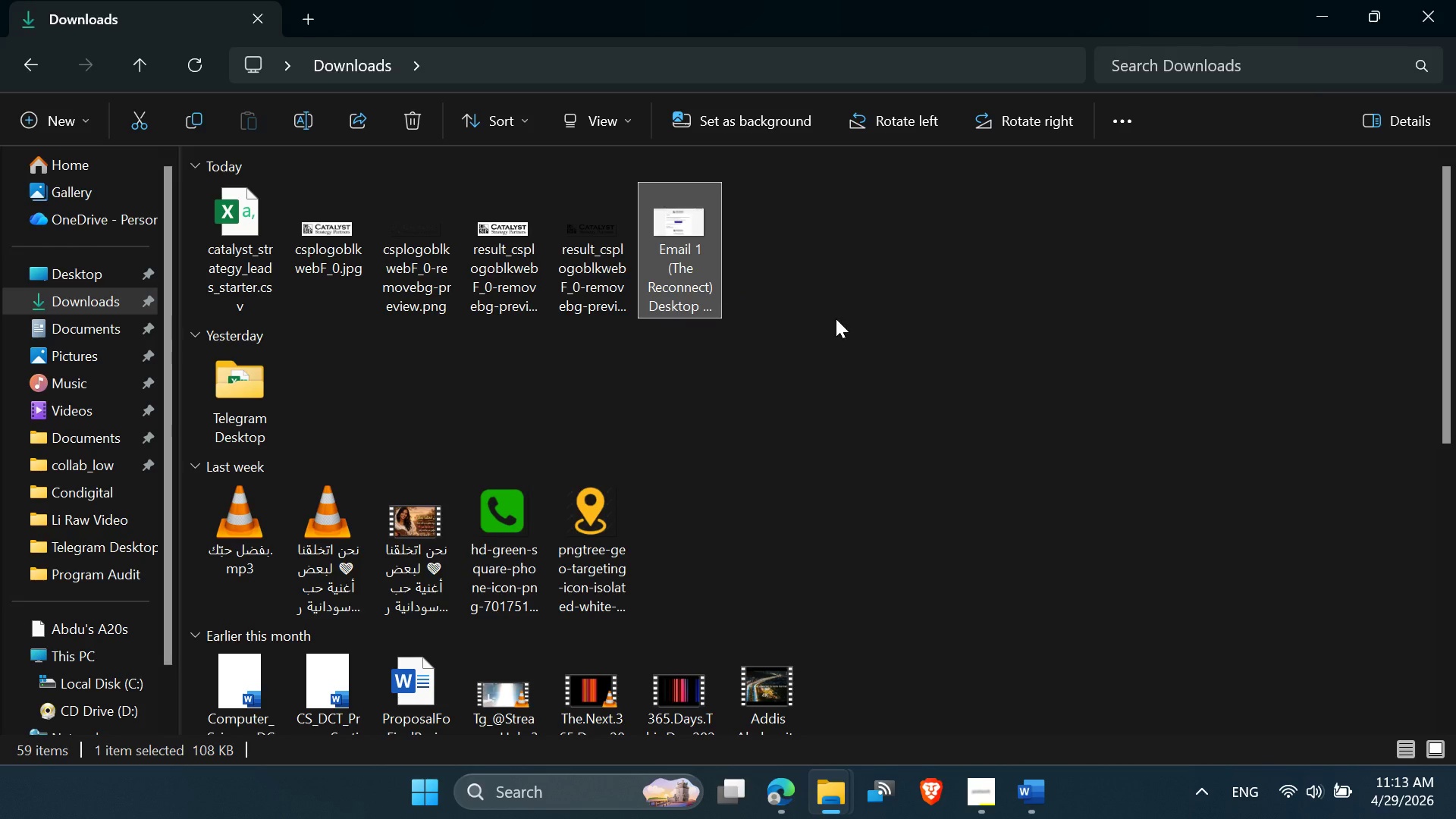 
left_click([836, 318])
 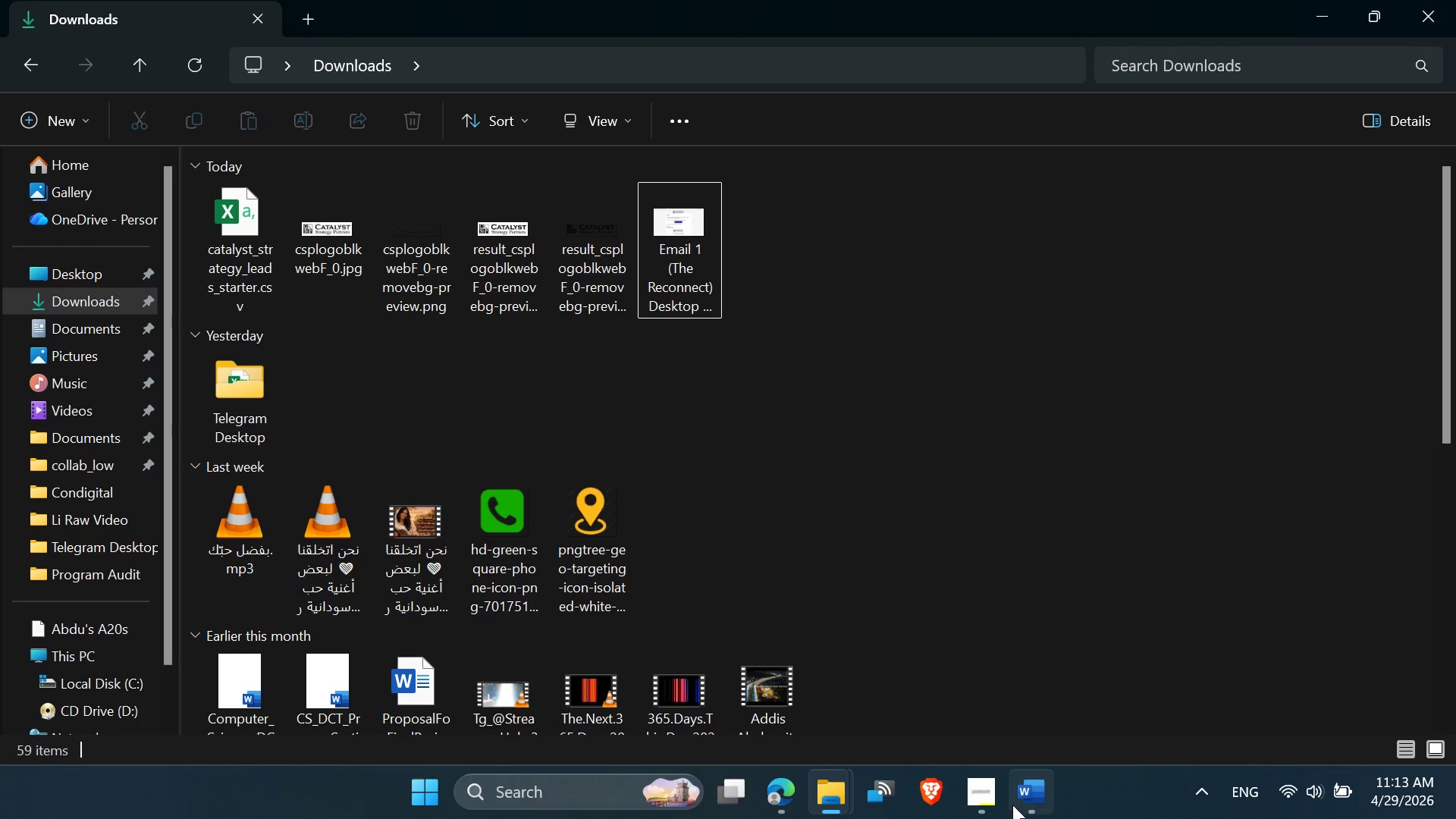 
left_click([1024, 802])
 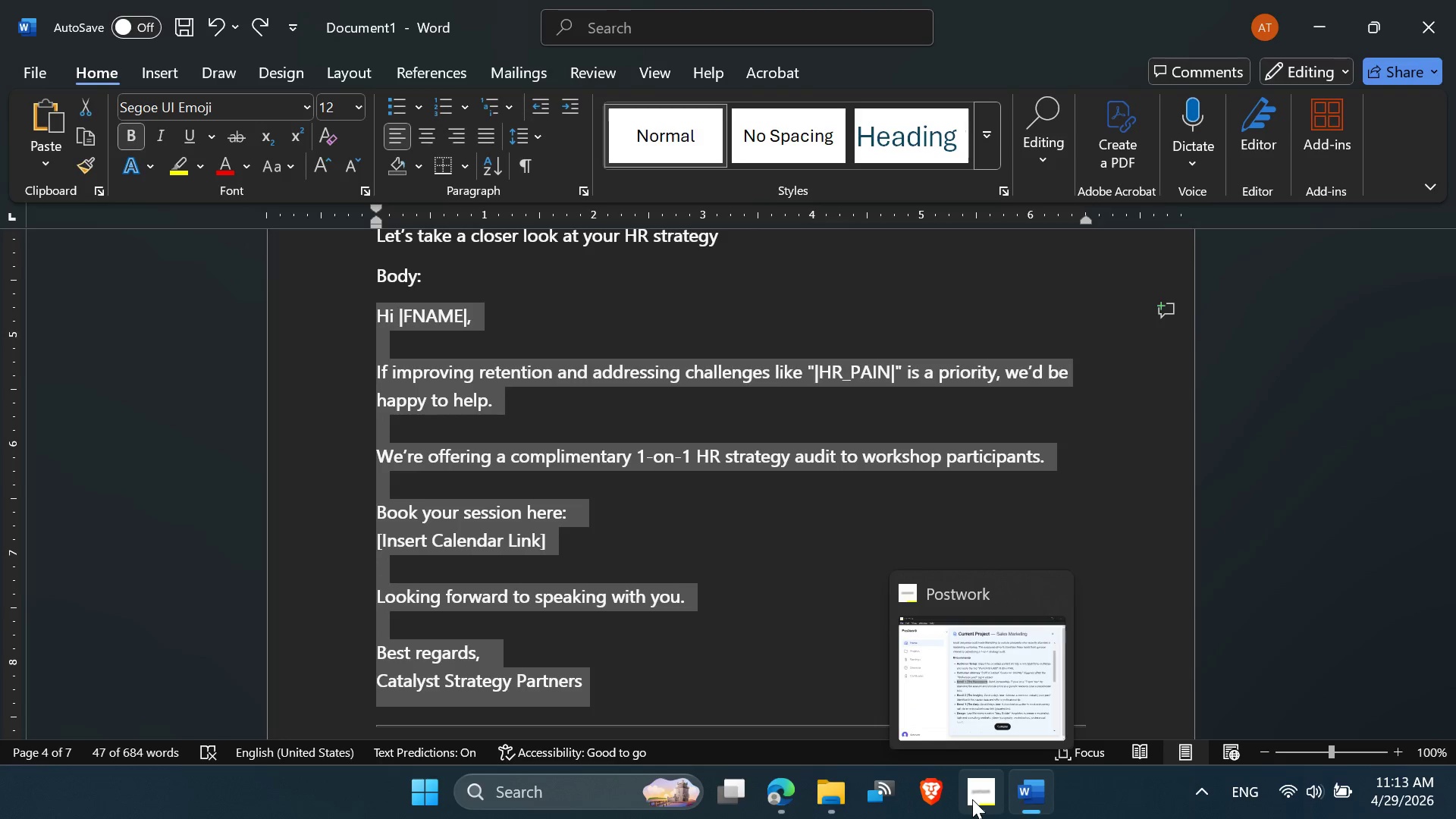 
left_click([784, 792])
 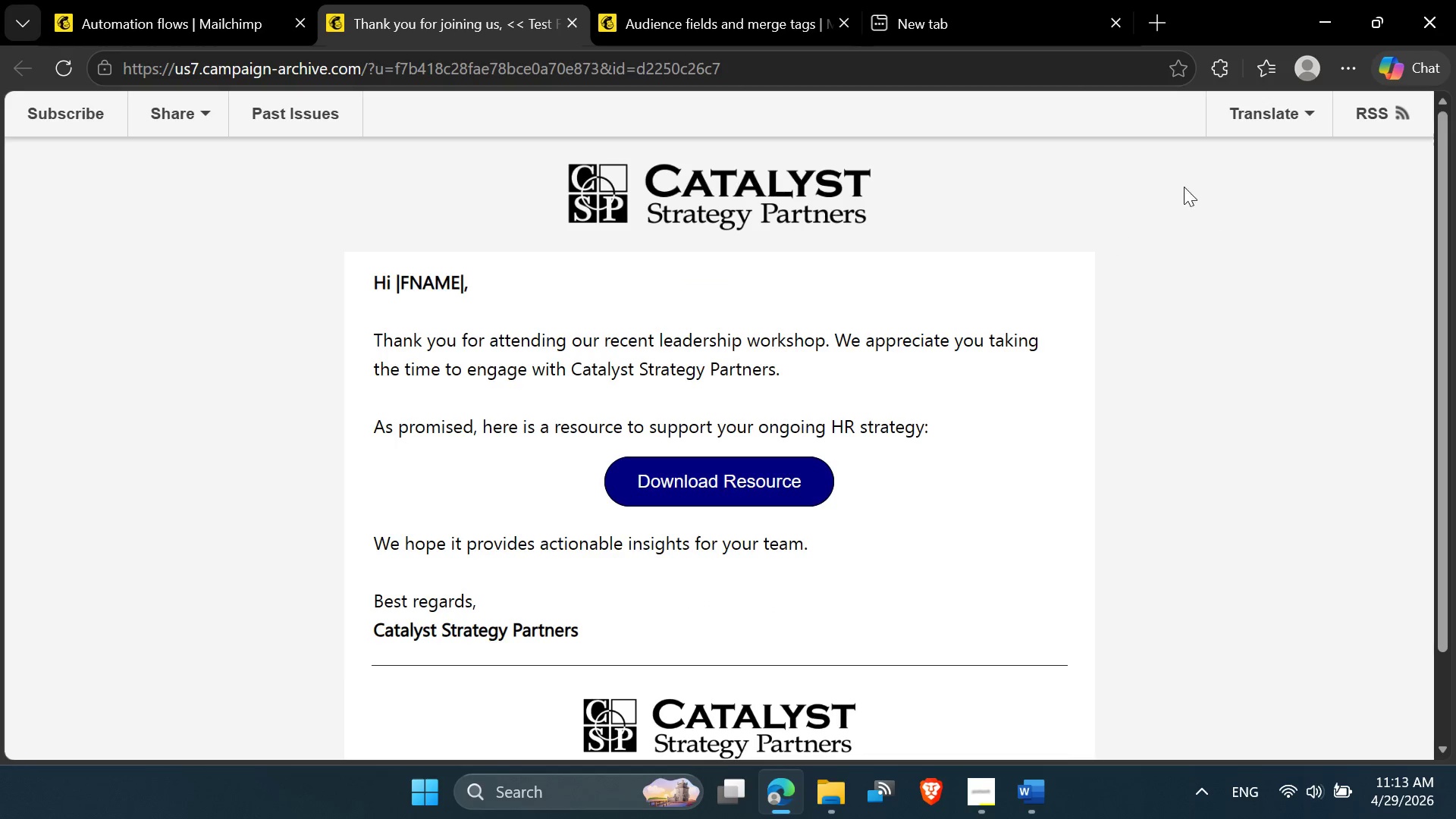 
left_click([1235, 63])
 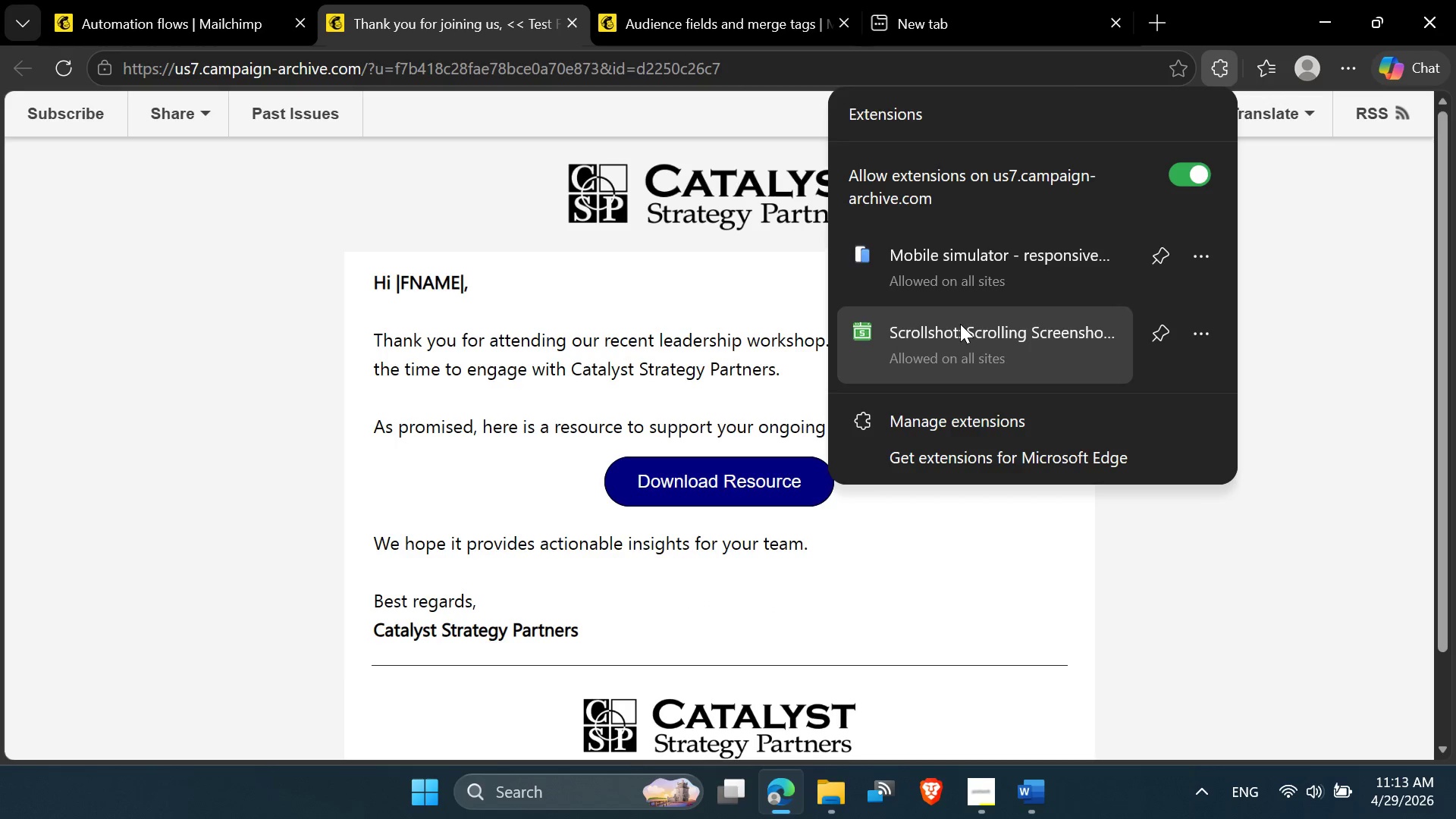 
left_click([960, 297])
 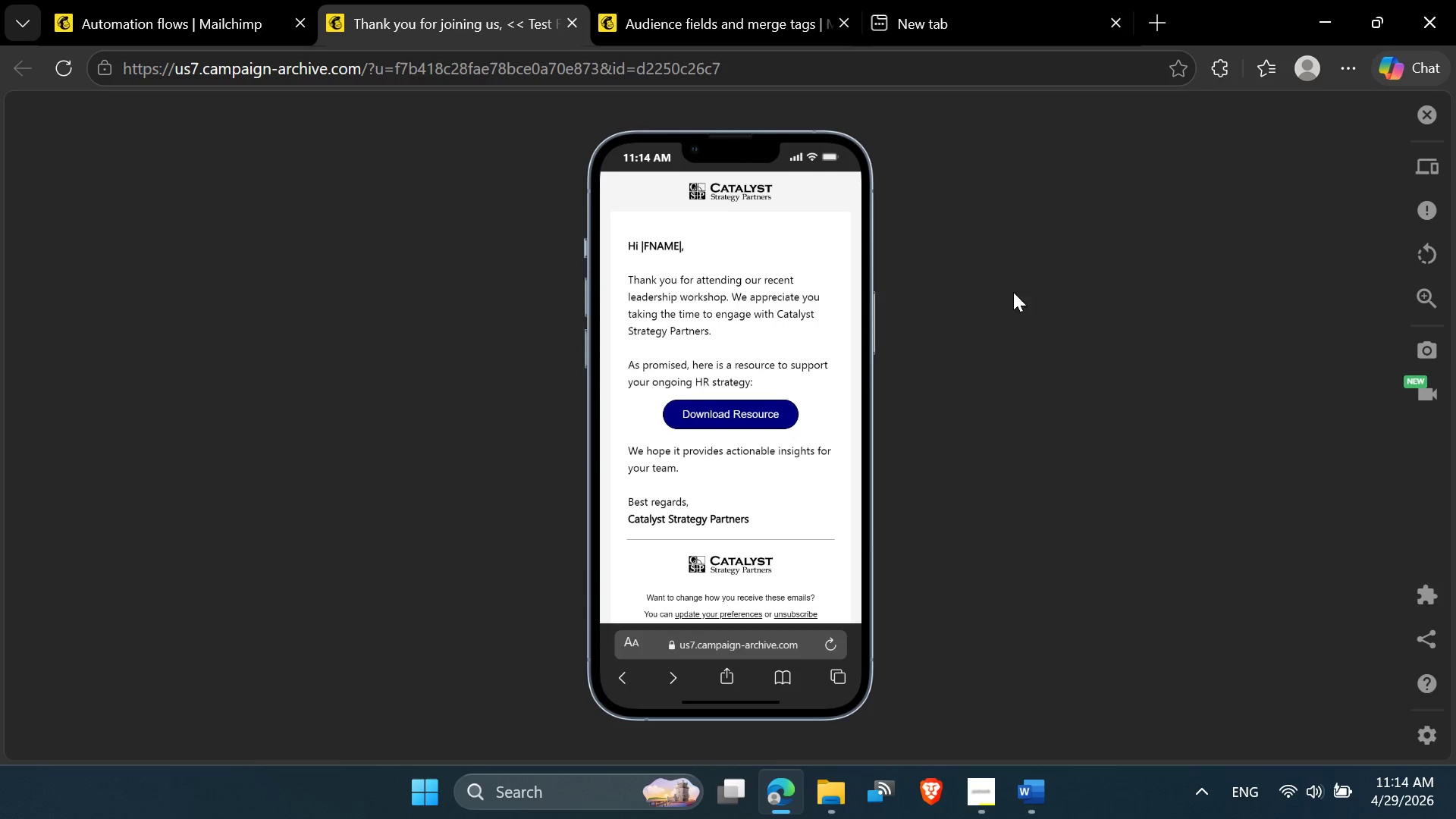 
left_click([1436, 169])
 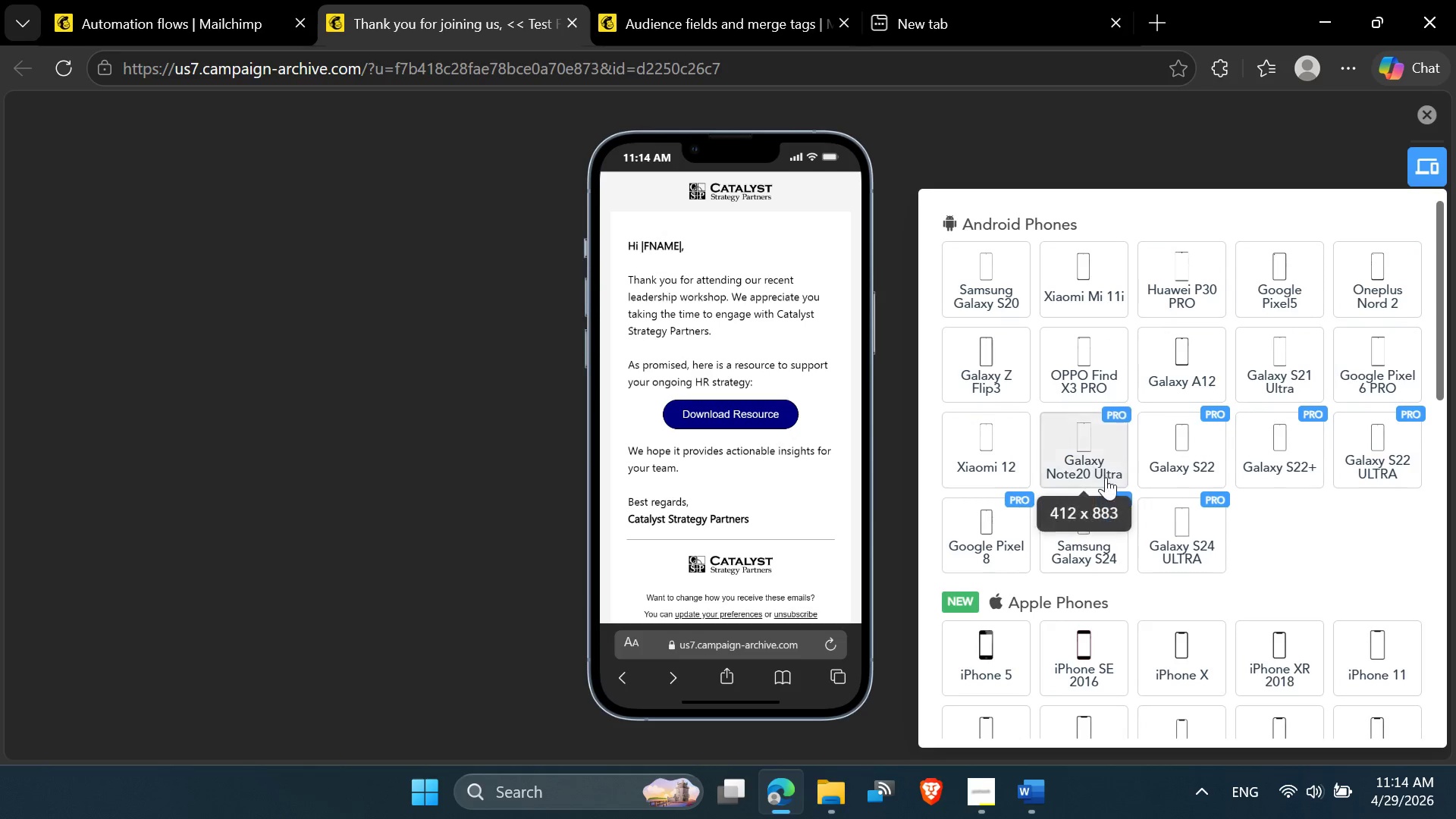 
scroll: coordinate [1108, 479], scroll_direction: down, amount: 2.0
 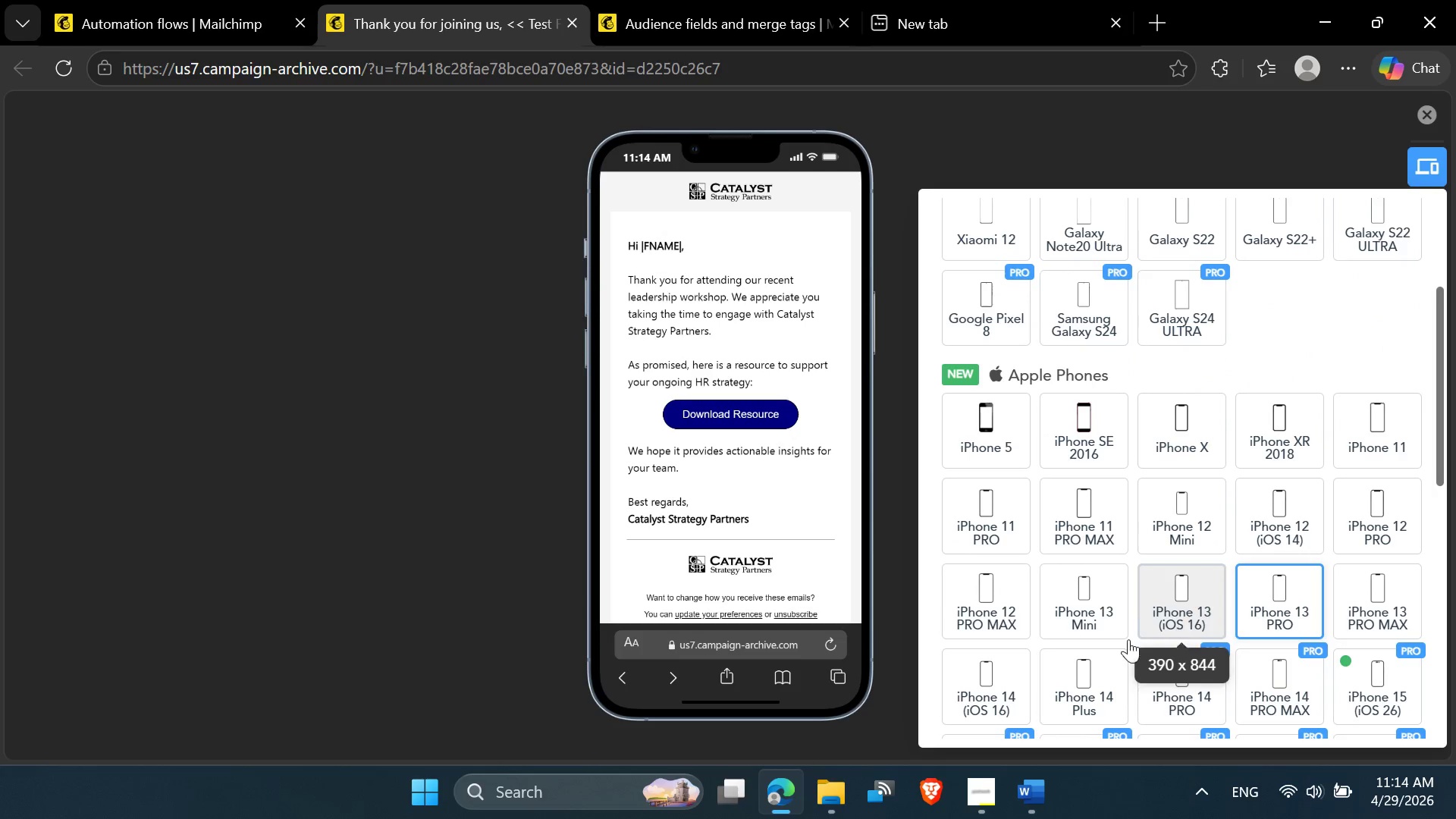 
left_click([1081, 652])
 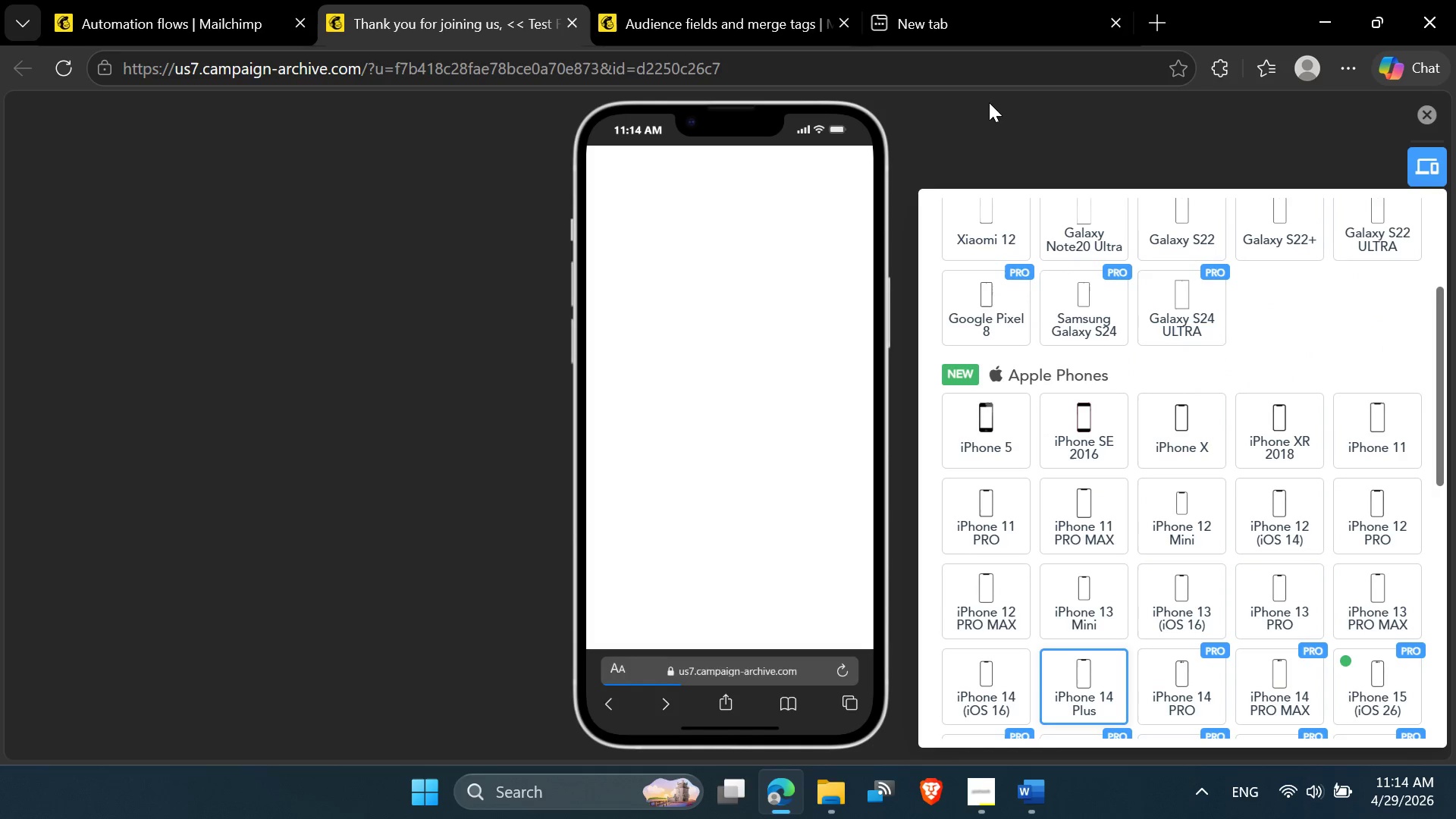 
left_click([1010, 139])
 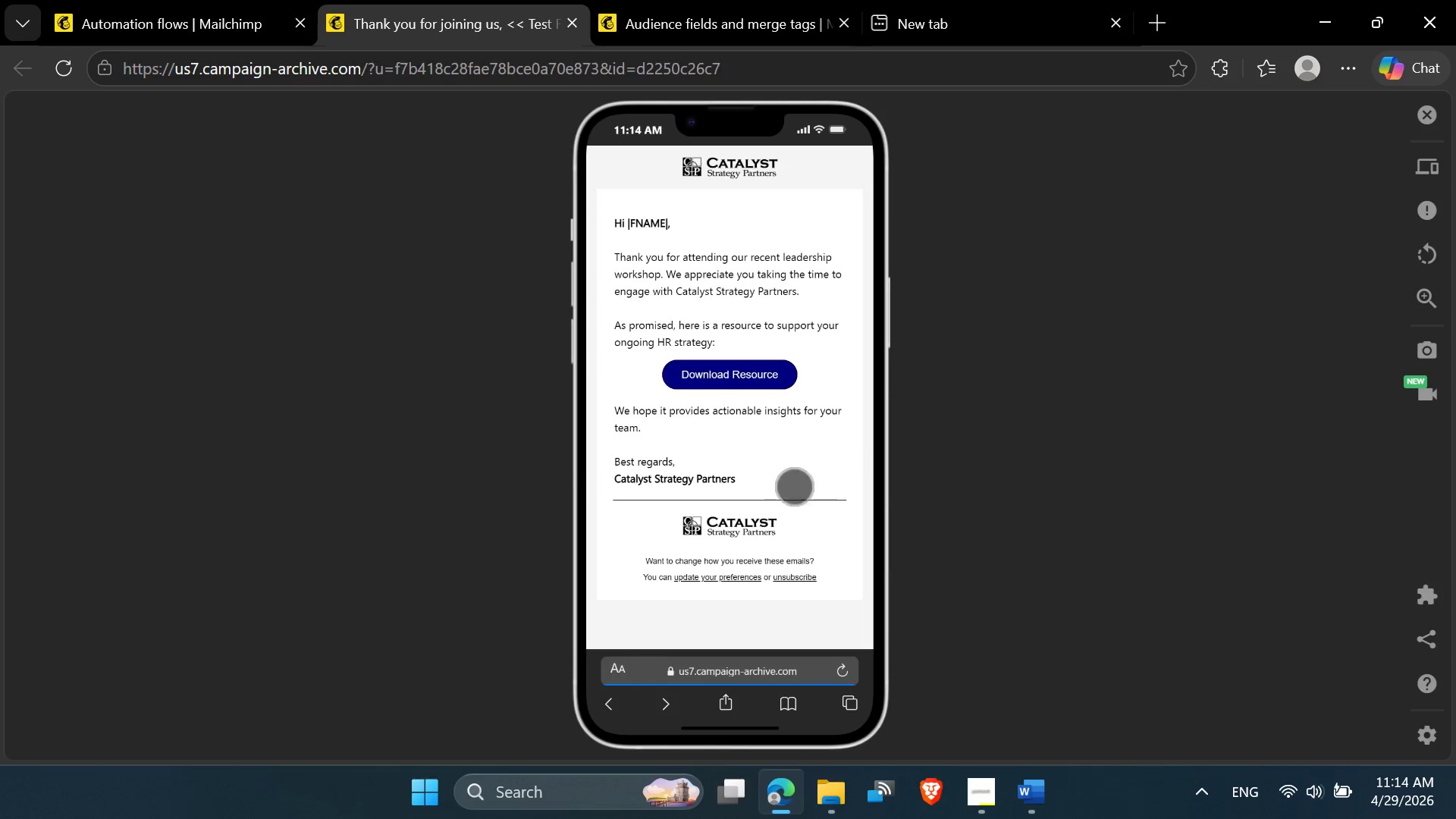 
scroll: coordinate [770, 494], scroll_direction: up, amount: 2.0
 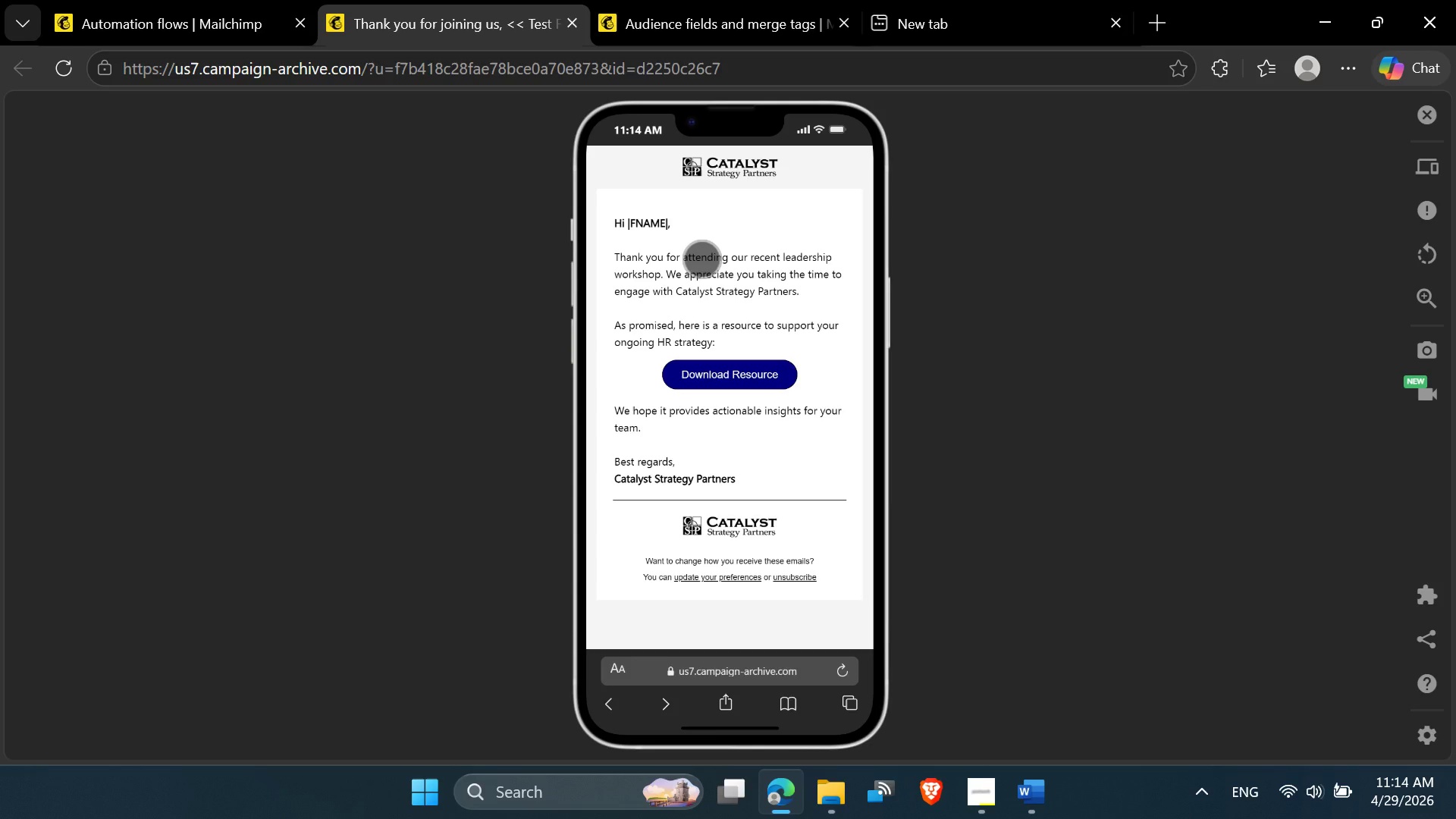 
wait(6.98)
 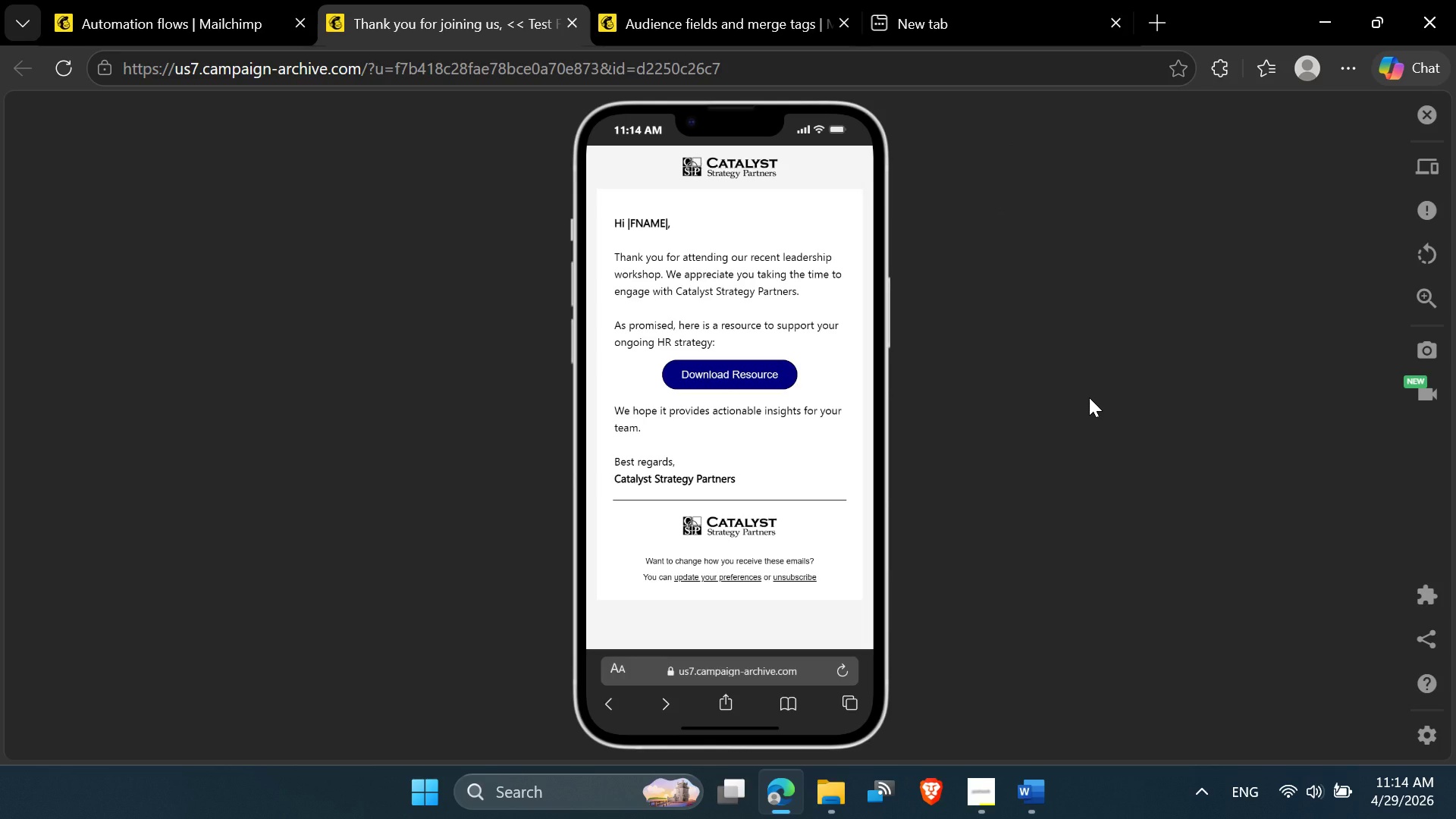 
key(Escape)
 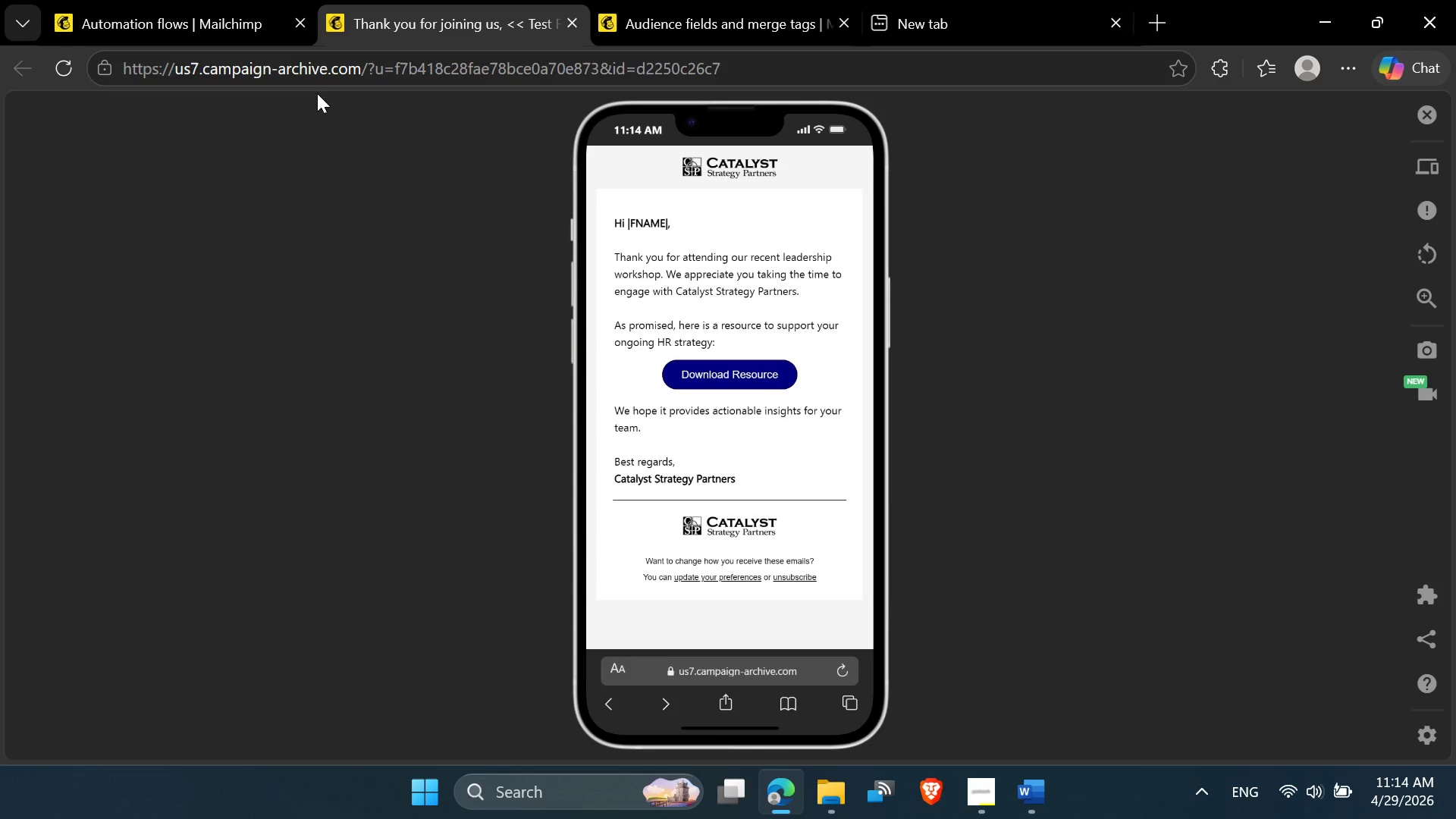 
left_click([167, 15])
 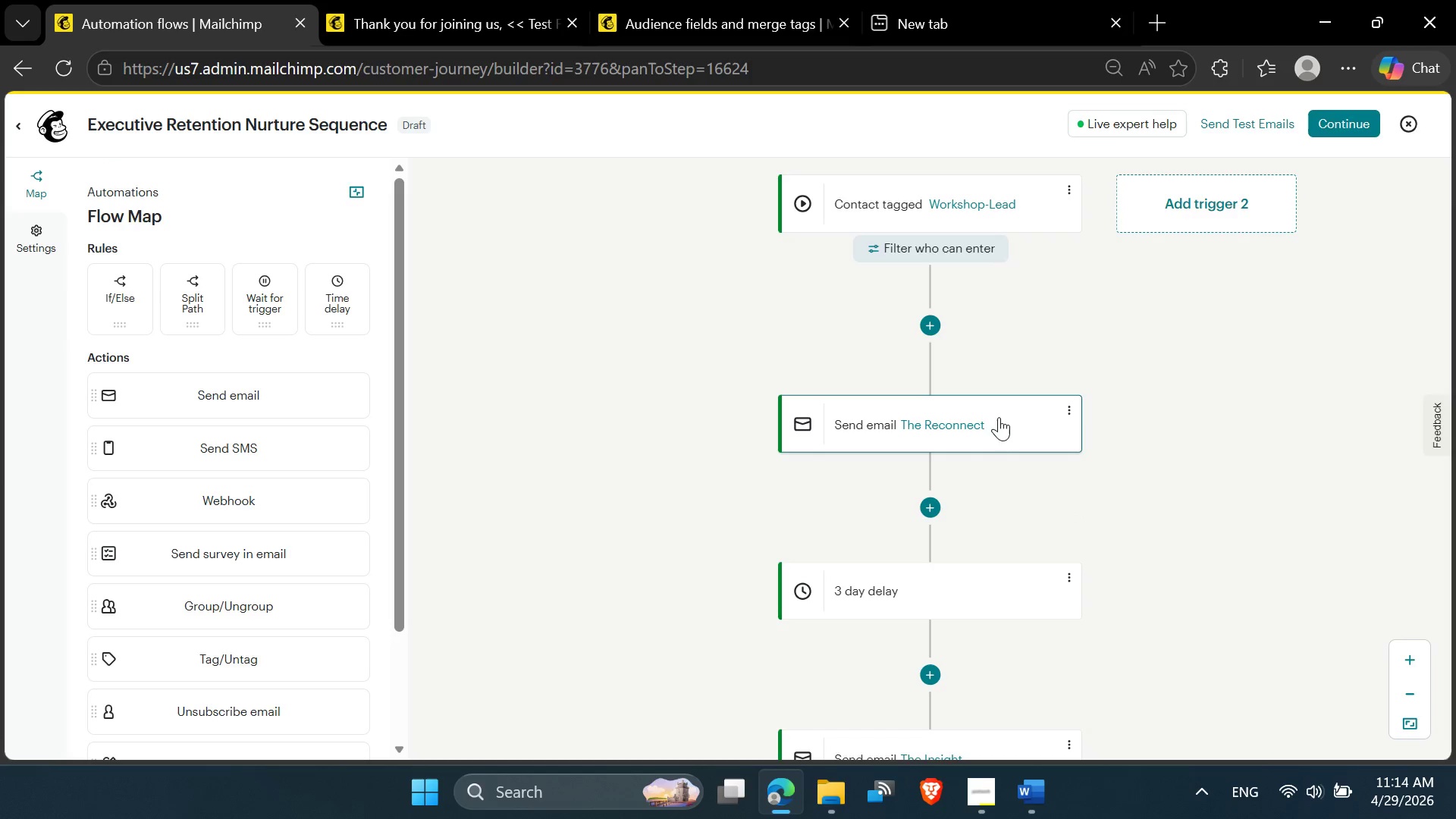 
left_click([1072, 405])
 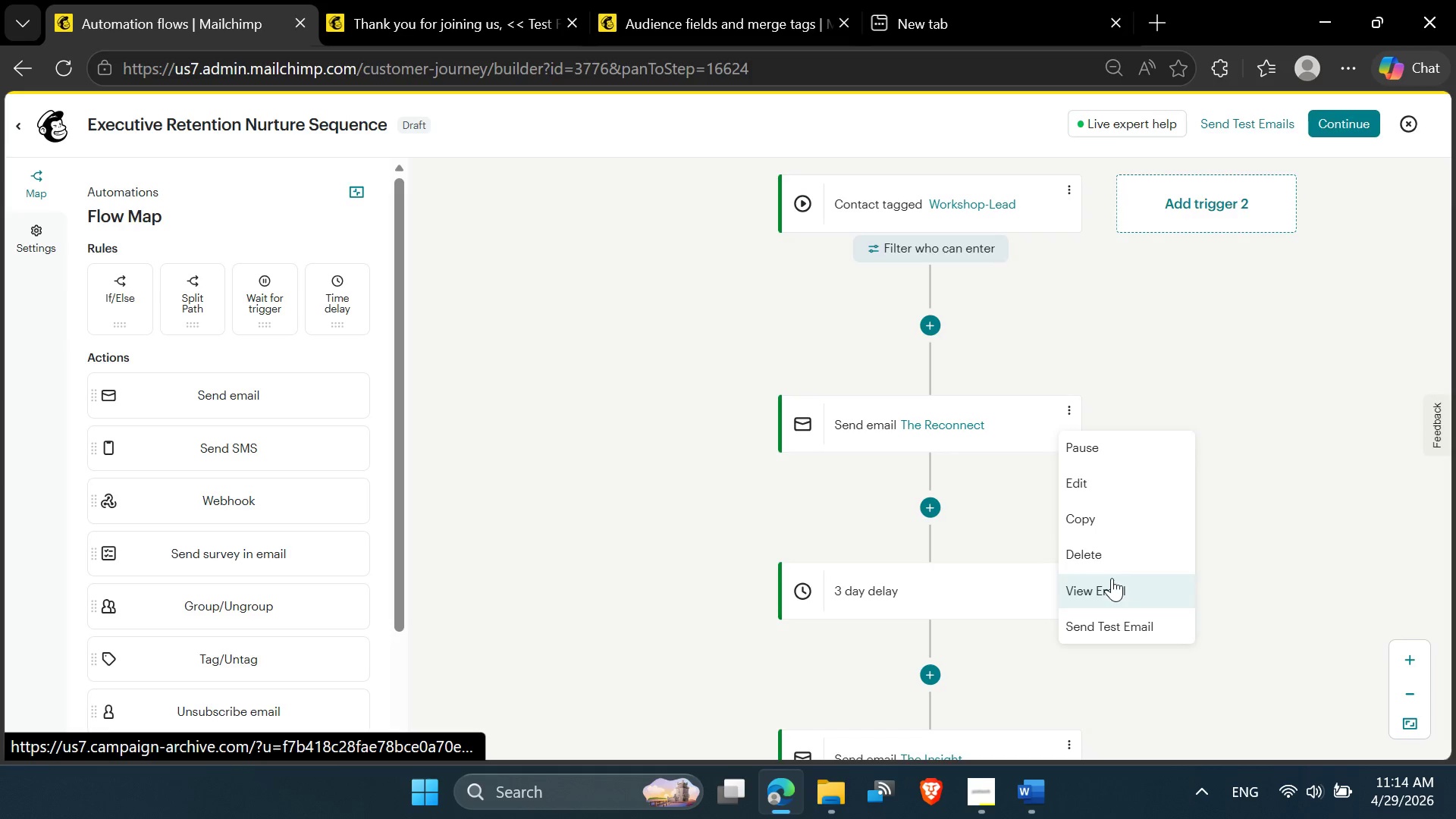 
left_click([1096, 492])
 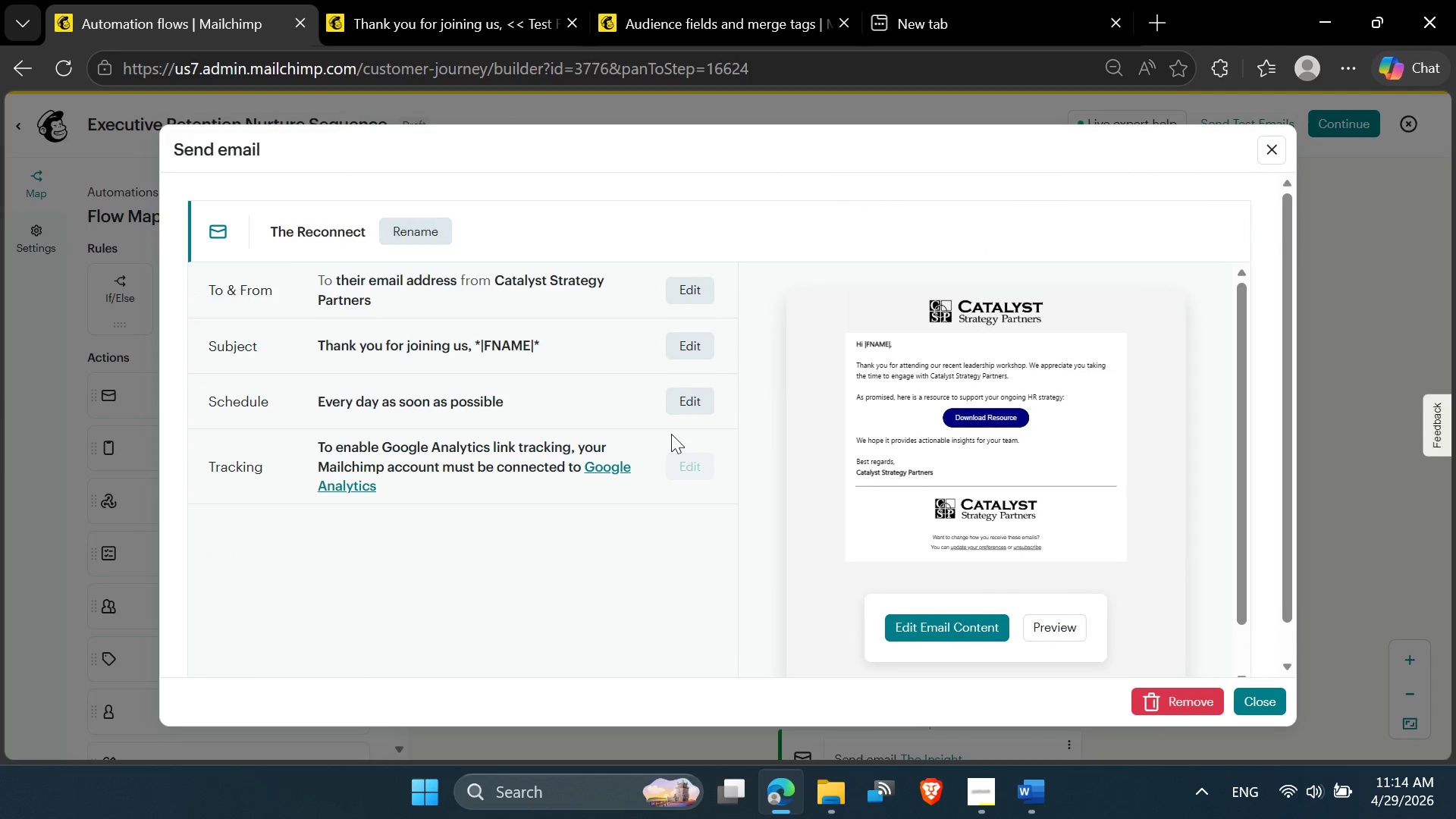 
left_click([902, 637])
 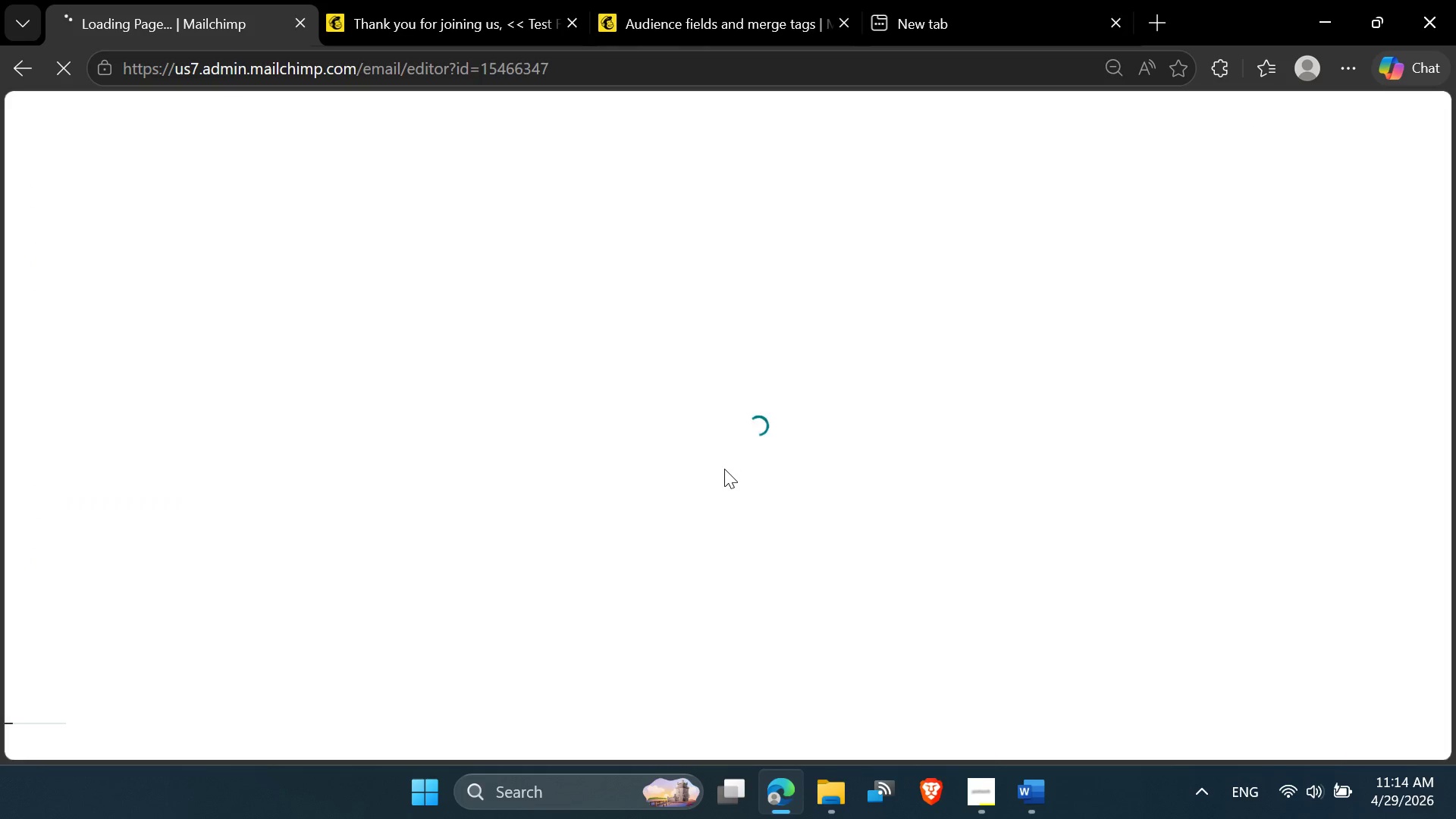 
wait(12.44)
 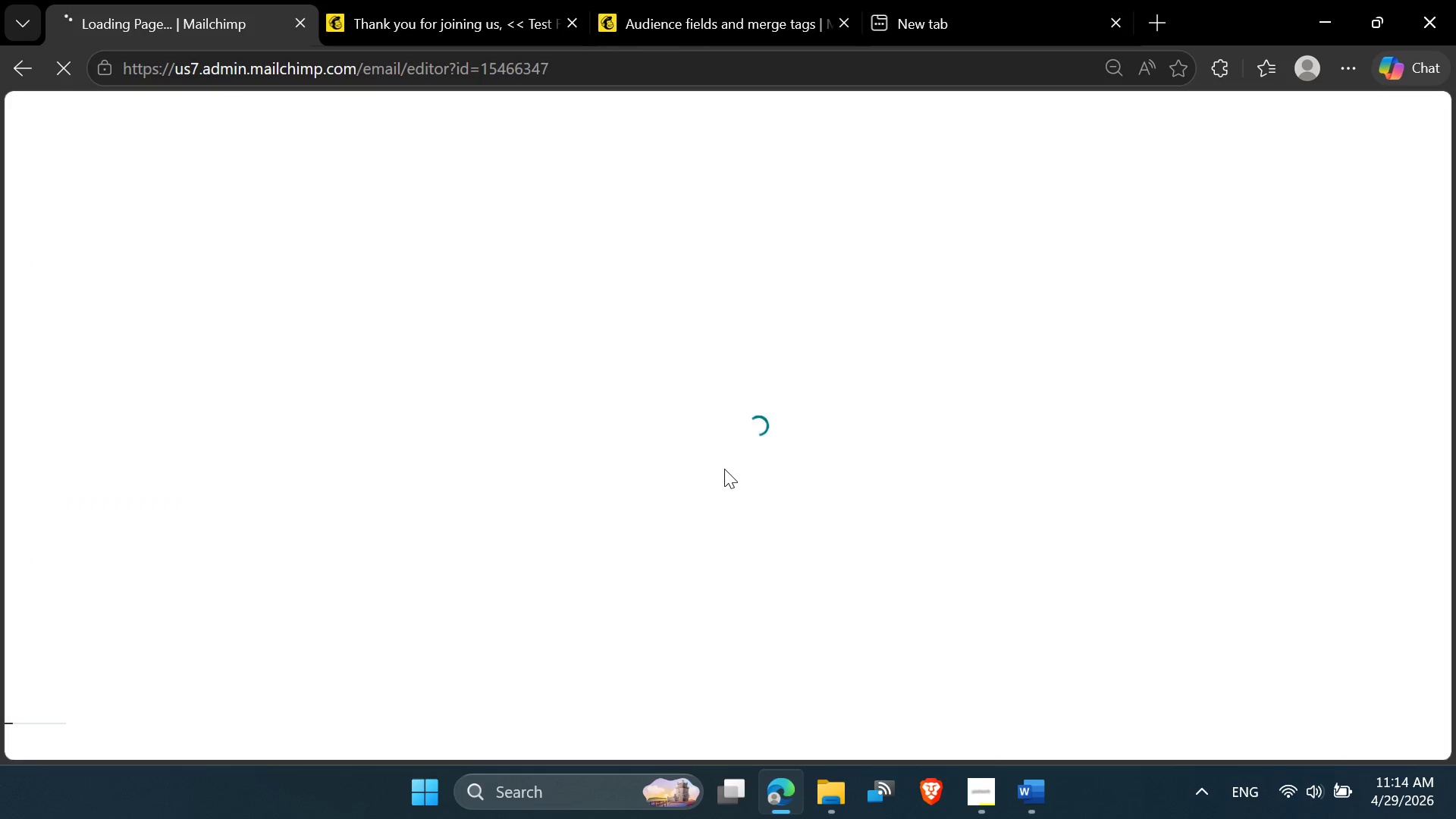 
left_click([673, 290])
 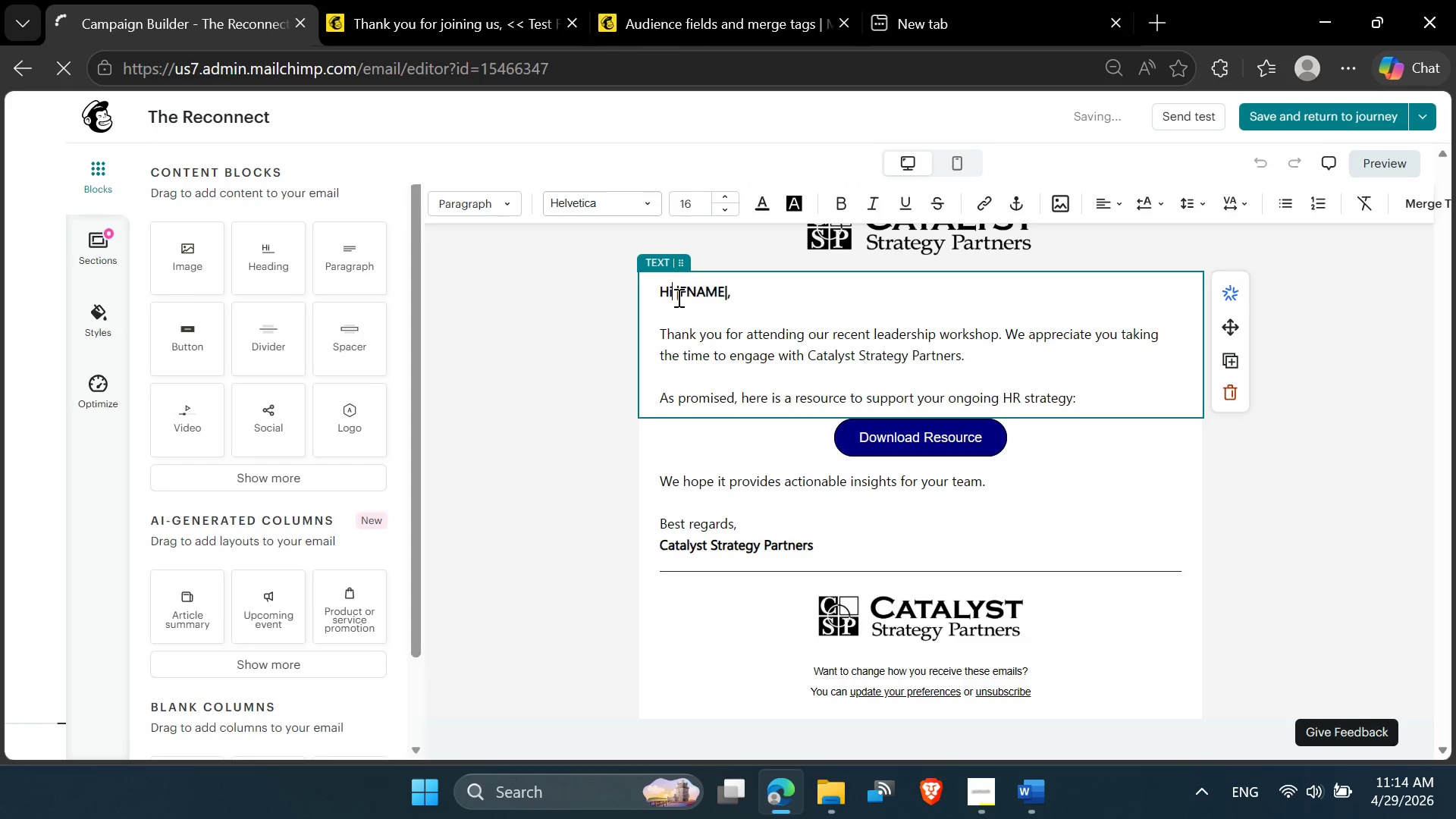 
left_click([677, 294])
 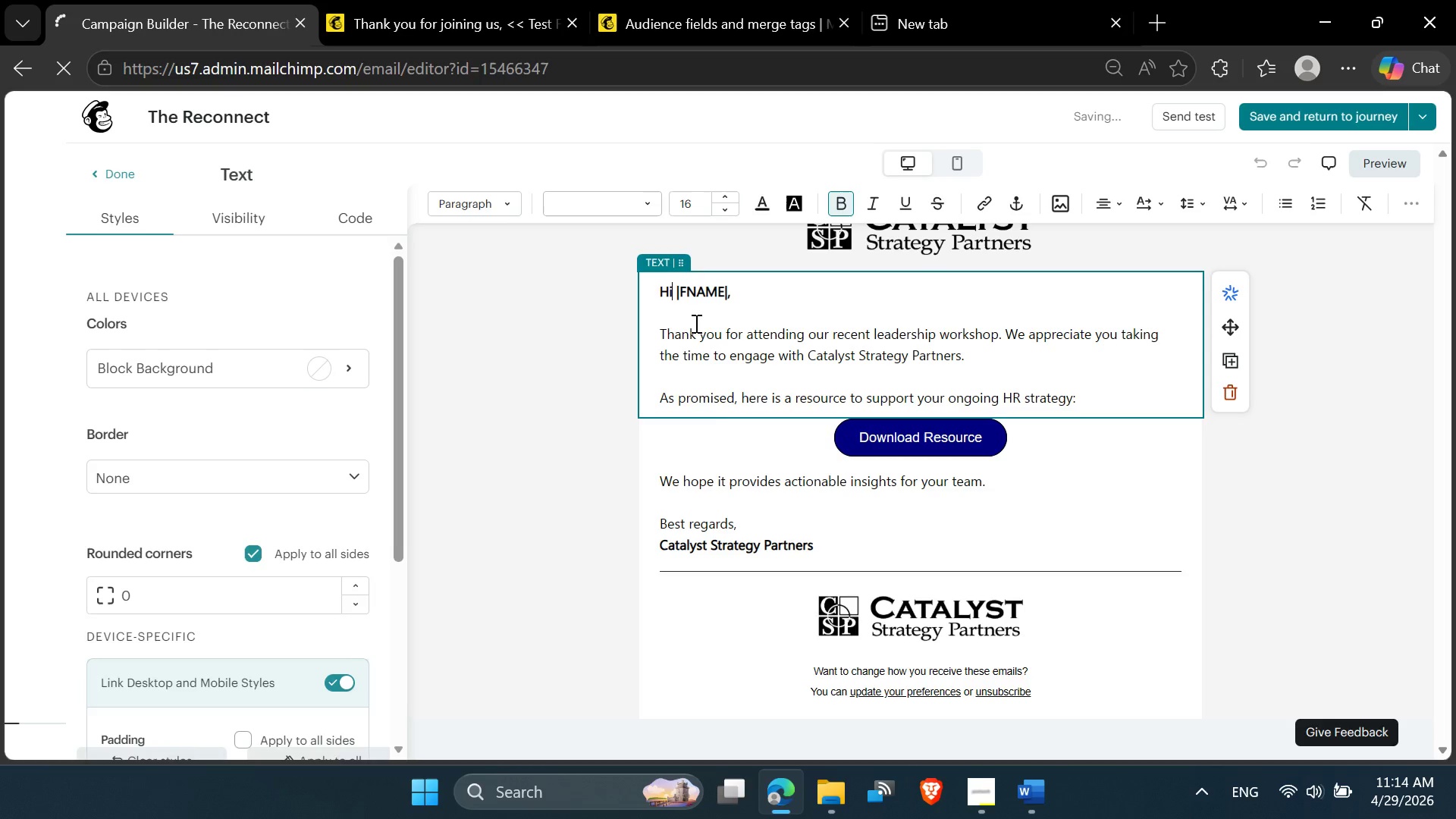 
key(ArrowRight)
 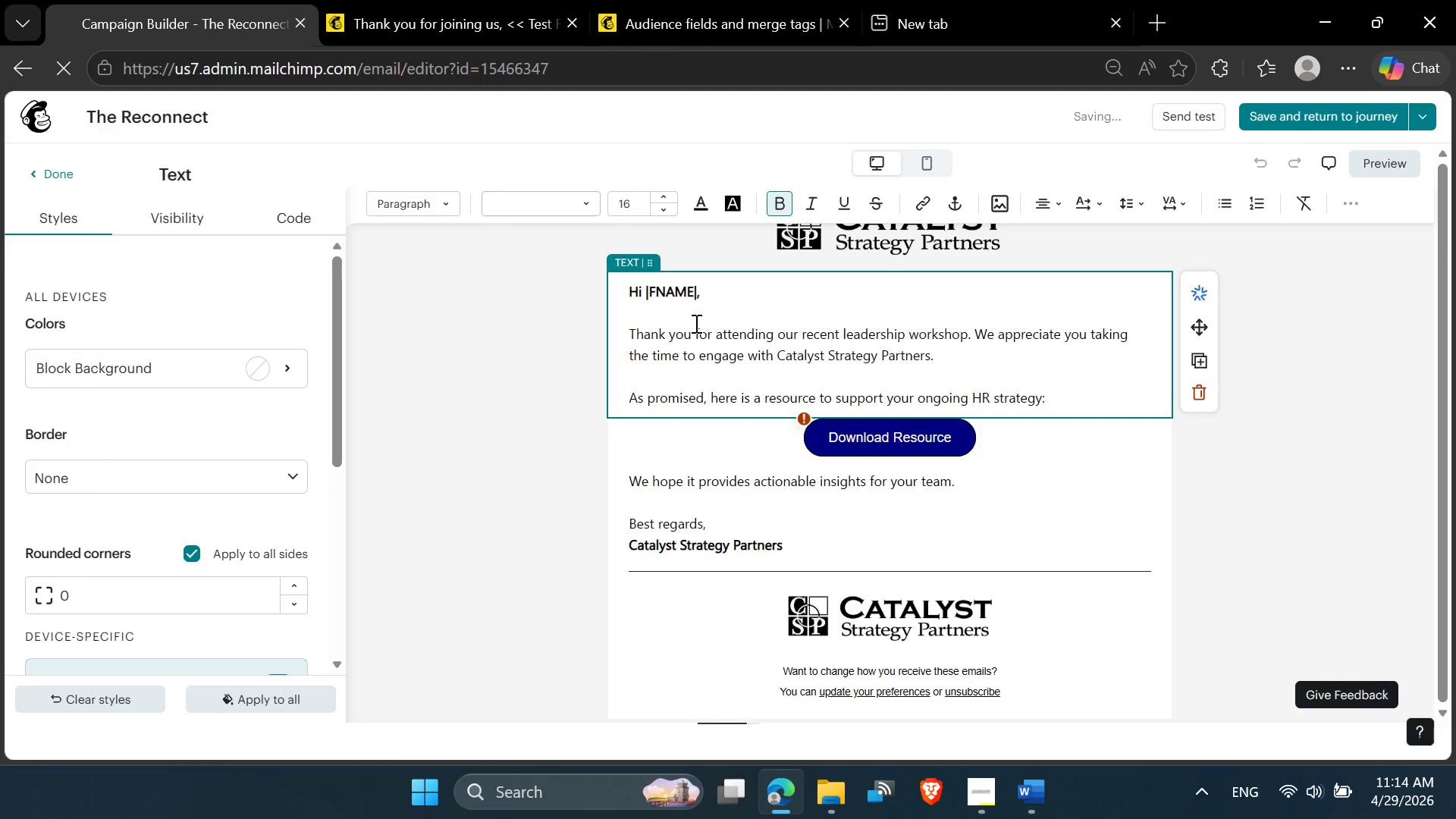 
key(Shift+8)
 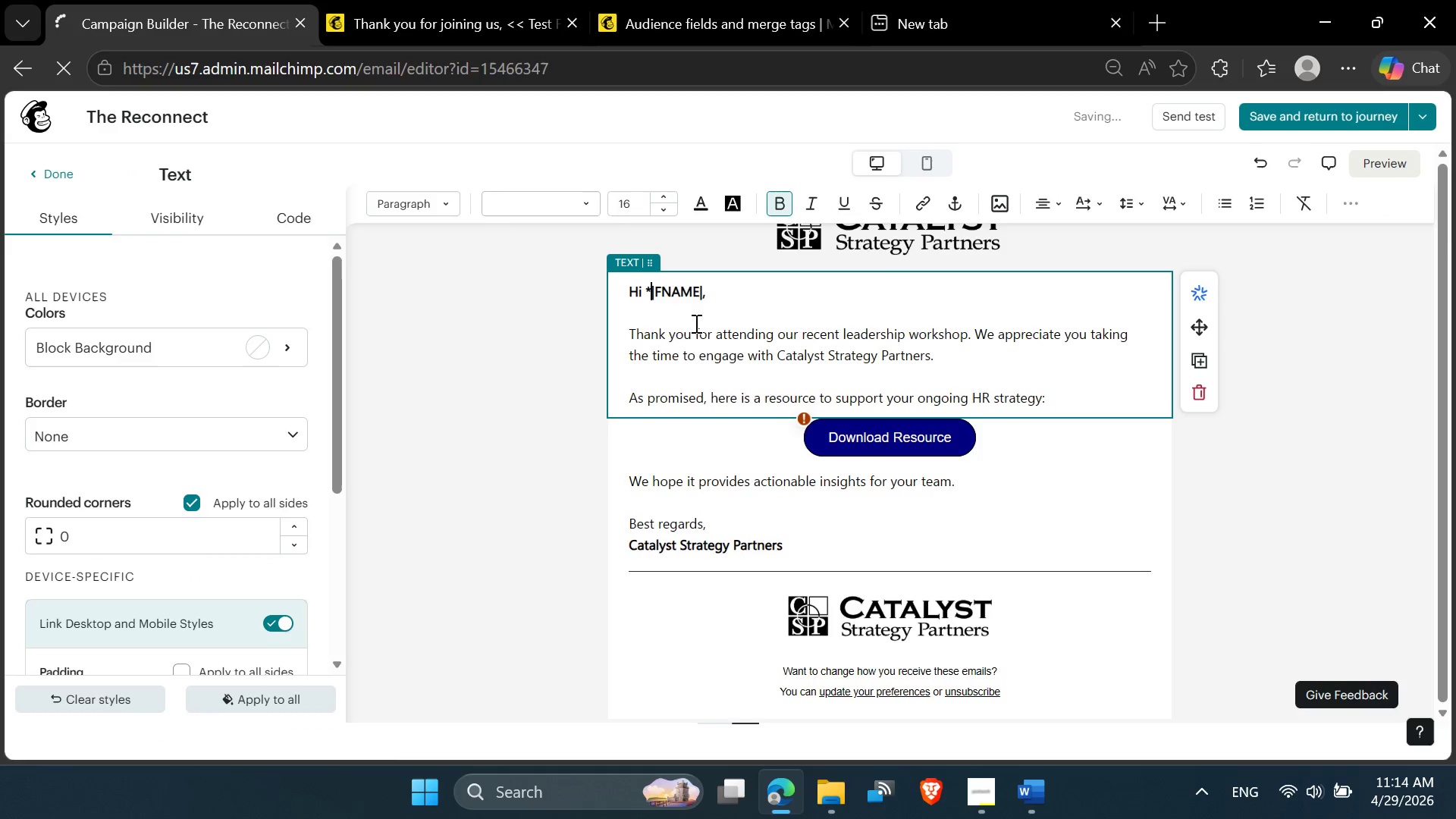 
key(ArrowRight)
 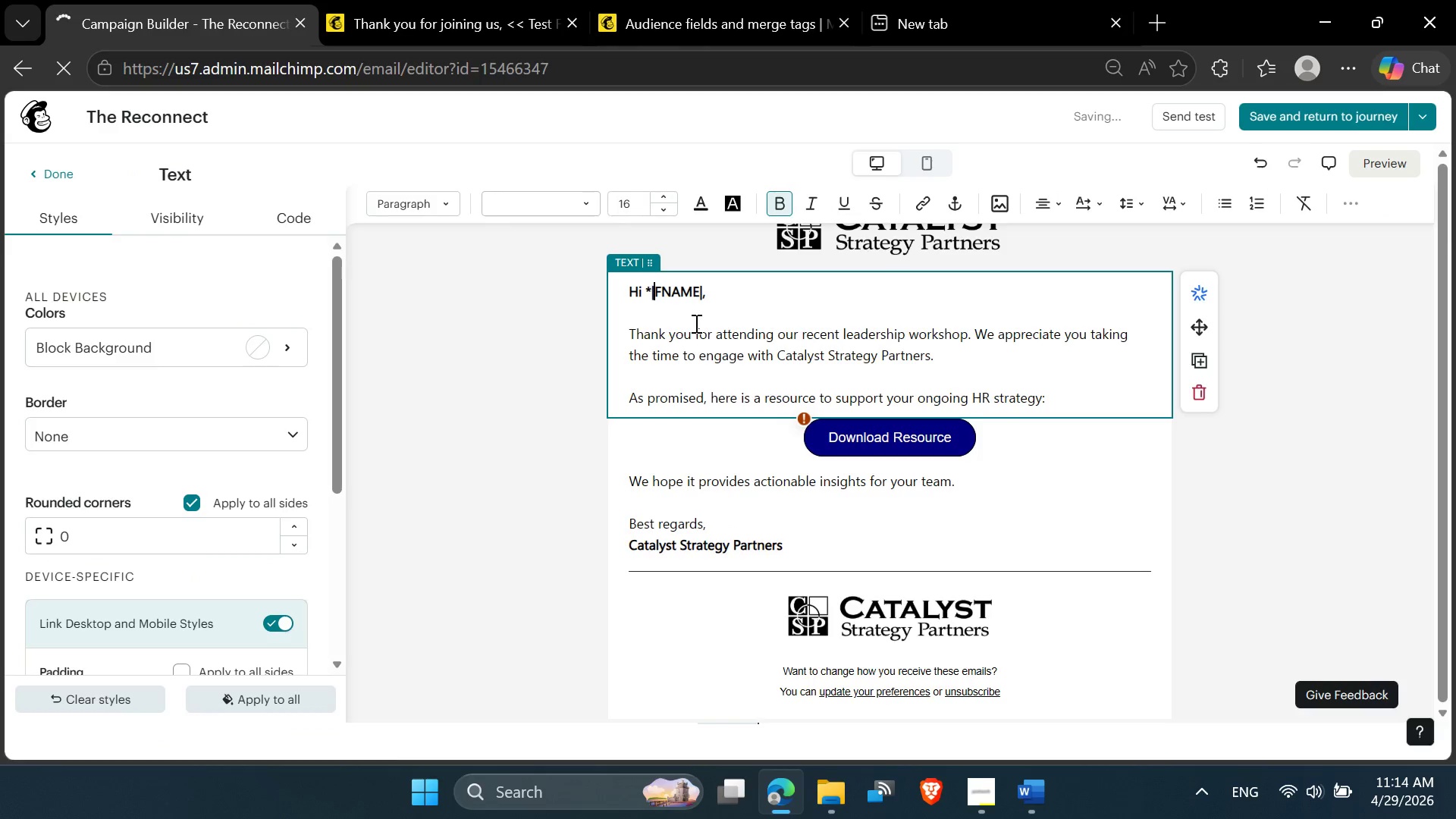 
key(ArrowRight)
 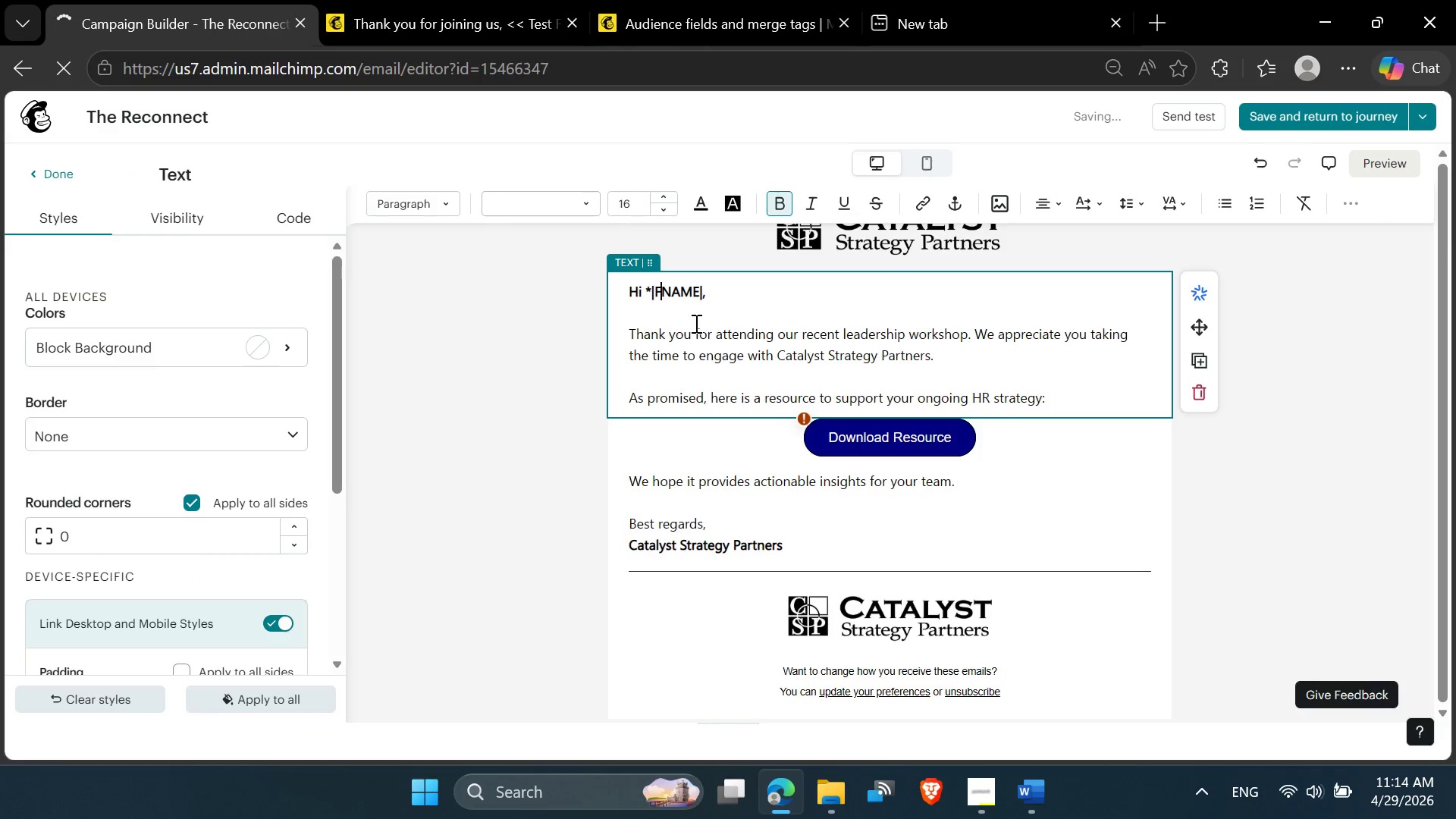 
key(ArrowRight)
 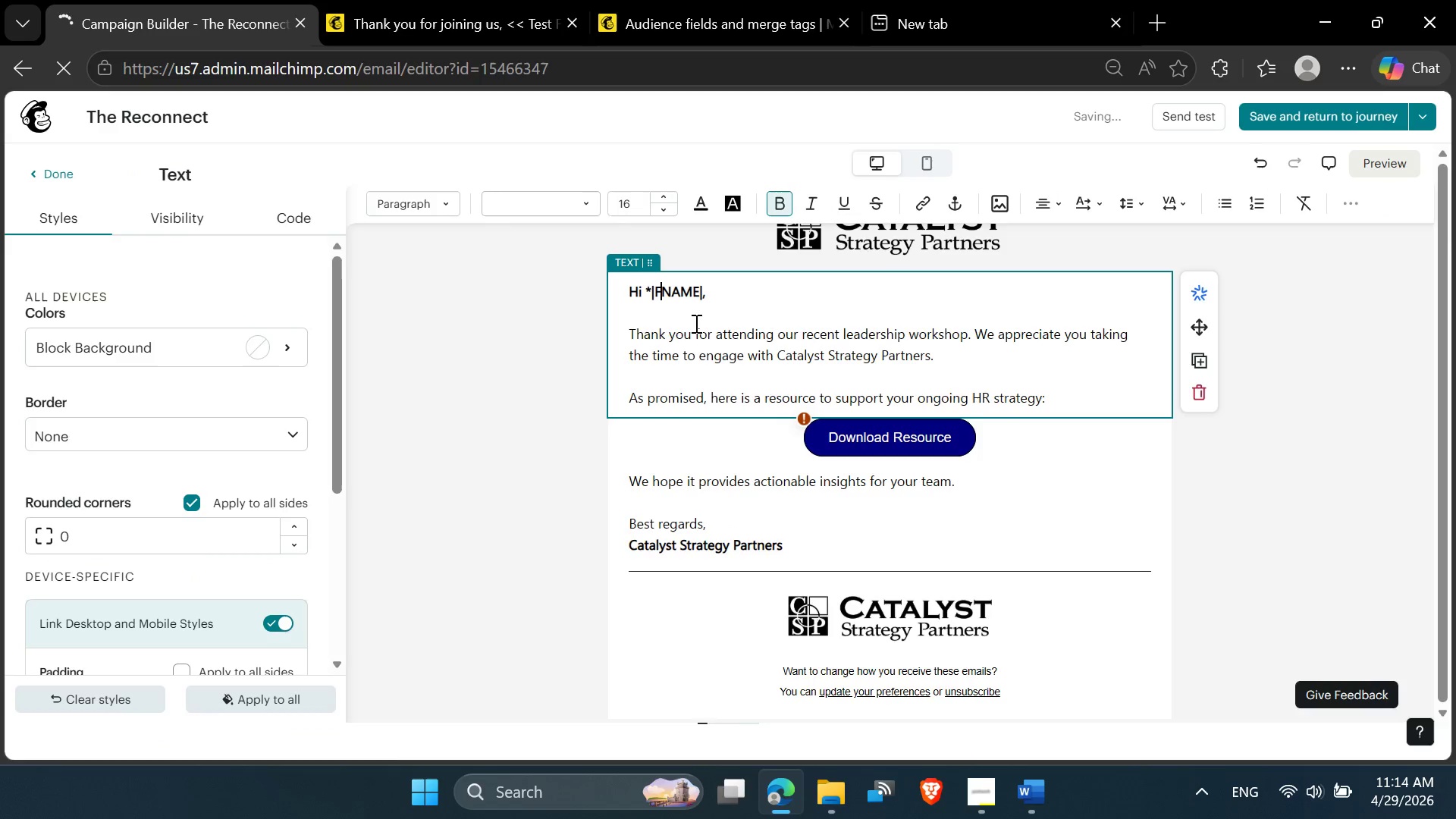 
key(ArrowRight)
 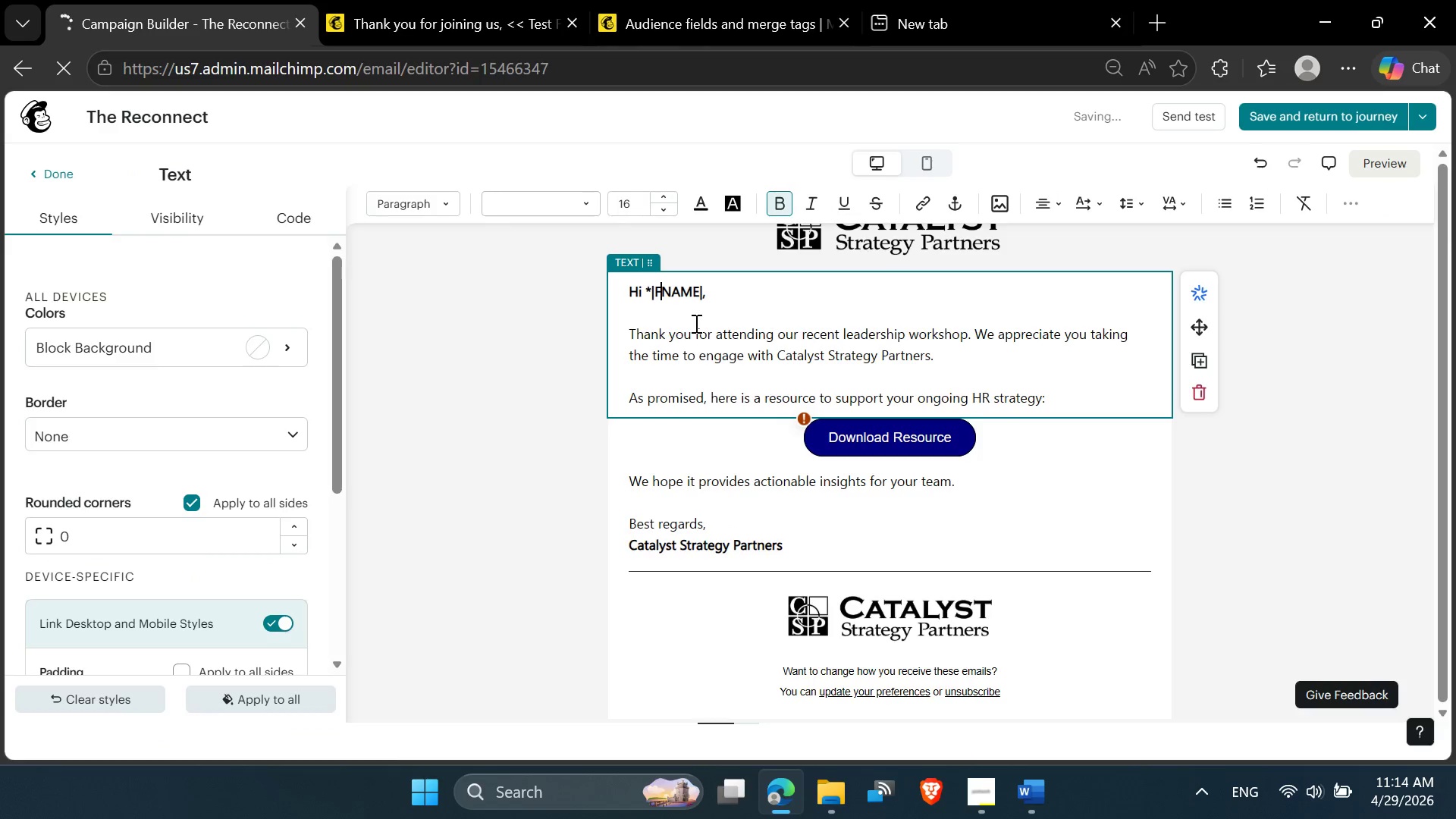 
key(ArrowRight)
 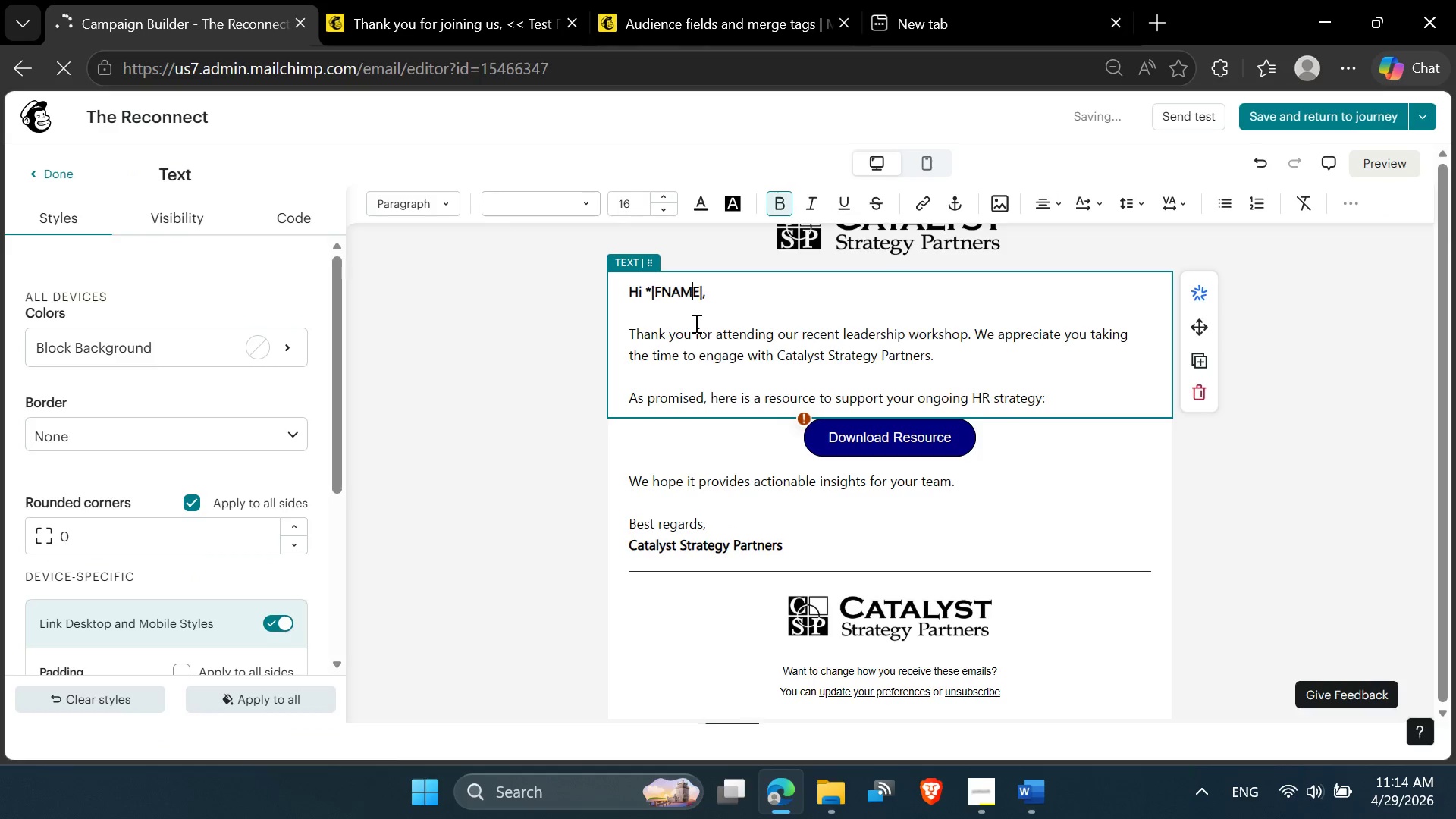 
key(ArrowRight)
 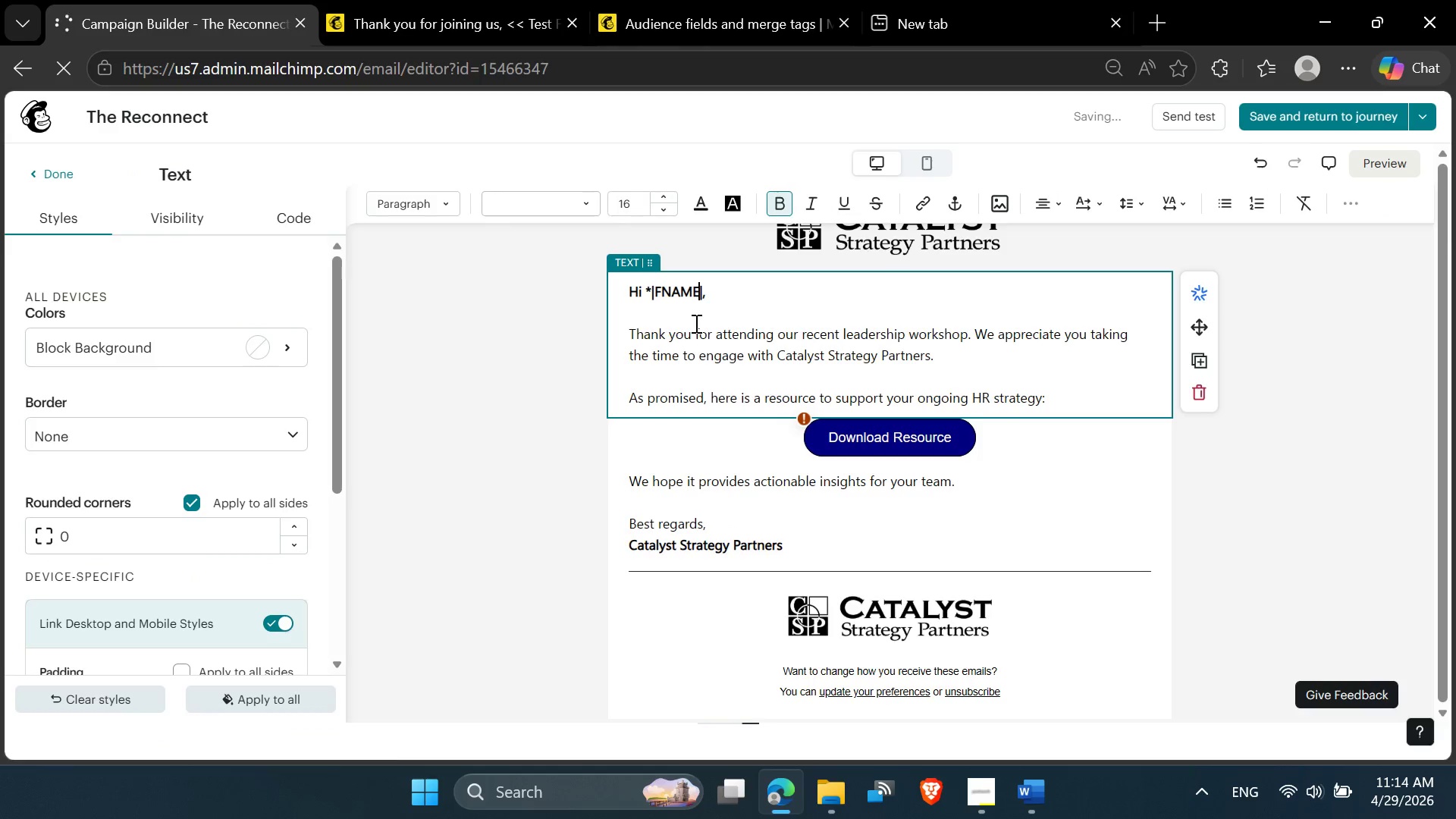 
key(ArrowRight)
 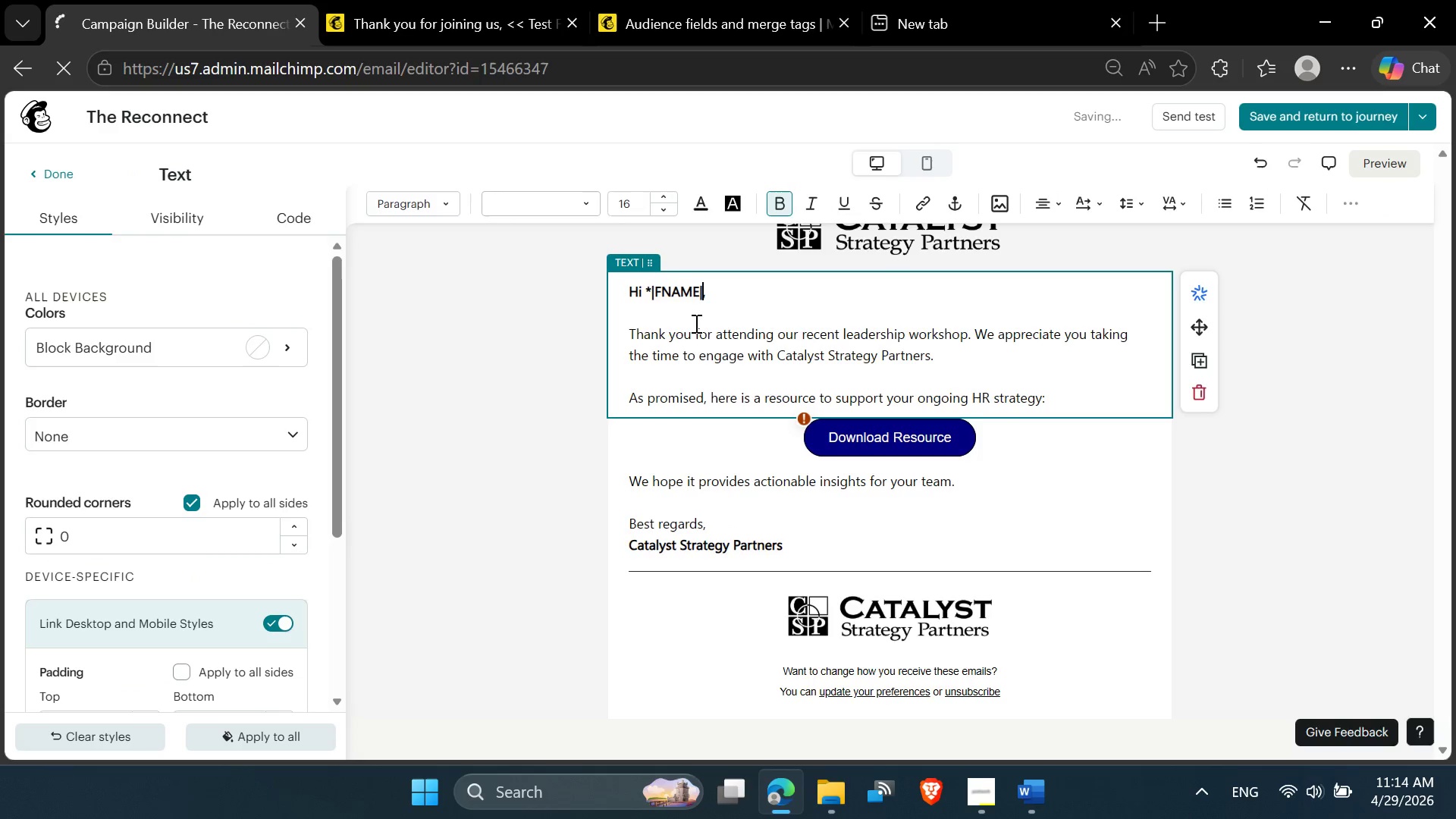 
key(ArrowRight)
 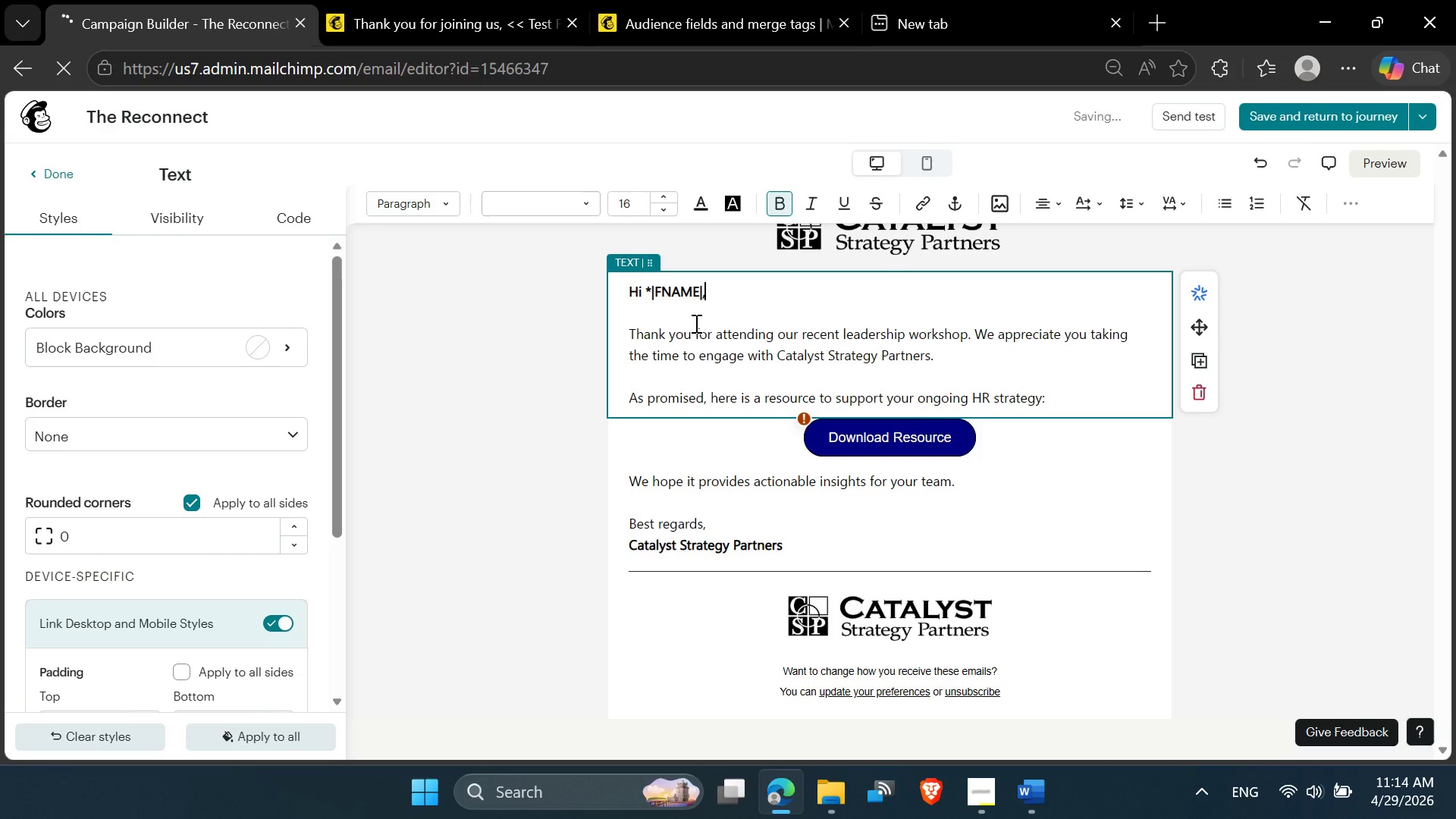 
key(ArrowLeft)
 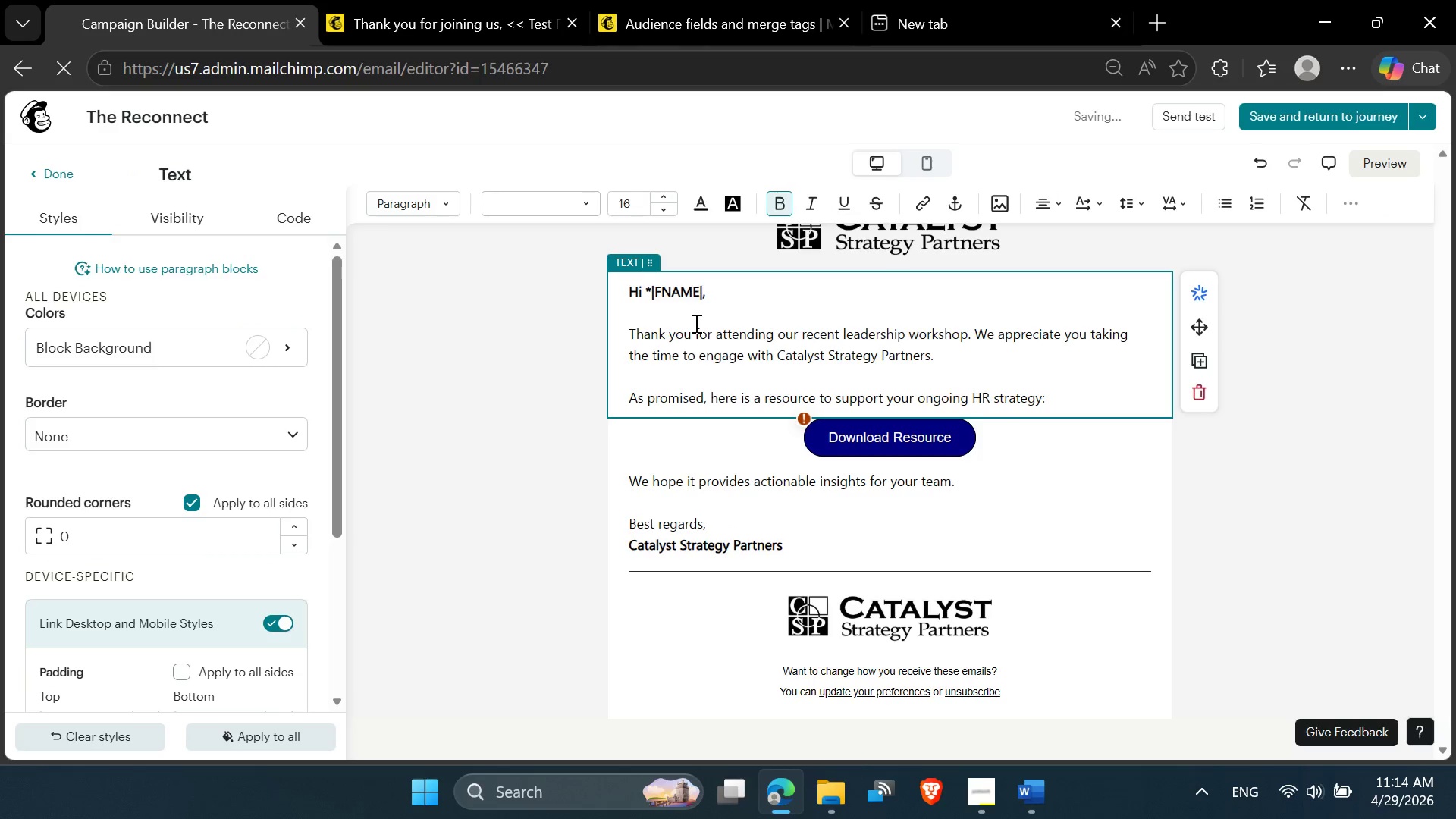 
key(Shift+8)
 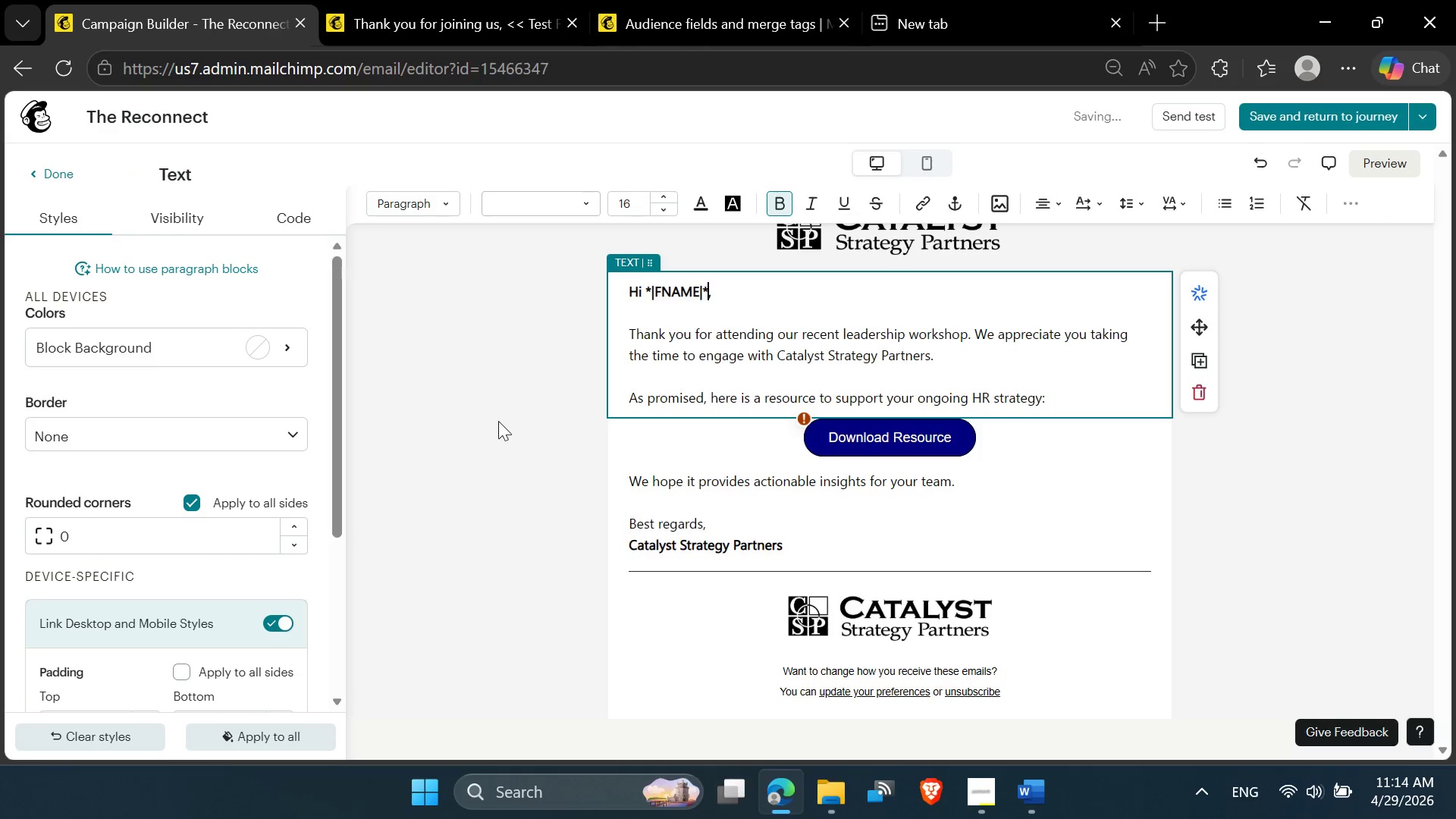 
left_click([492, 405])
 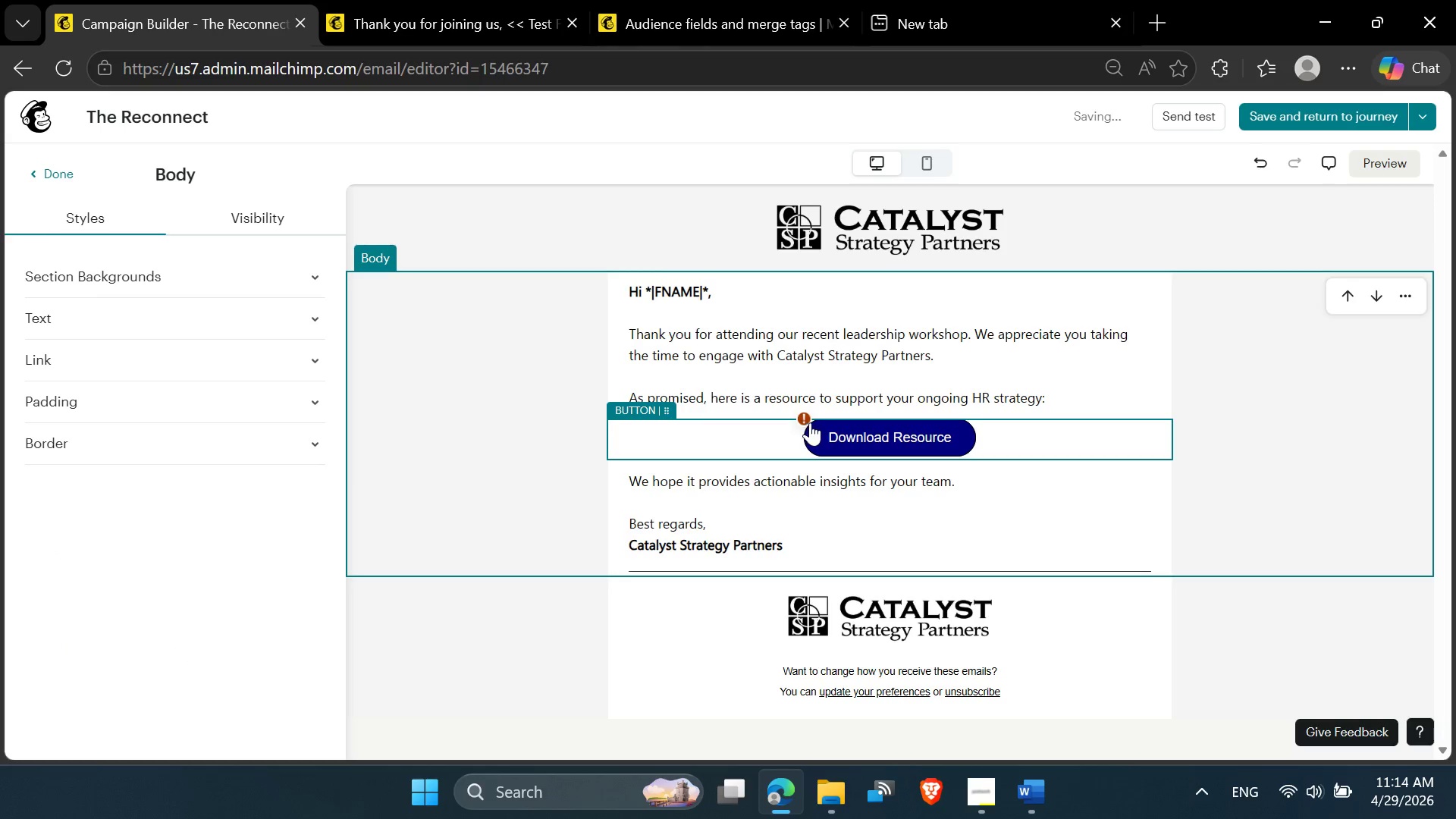 
left_click([810, 421])
 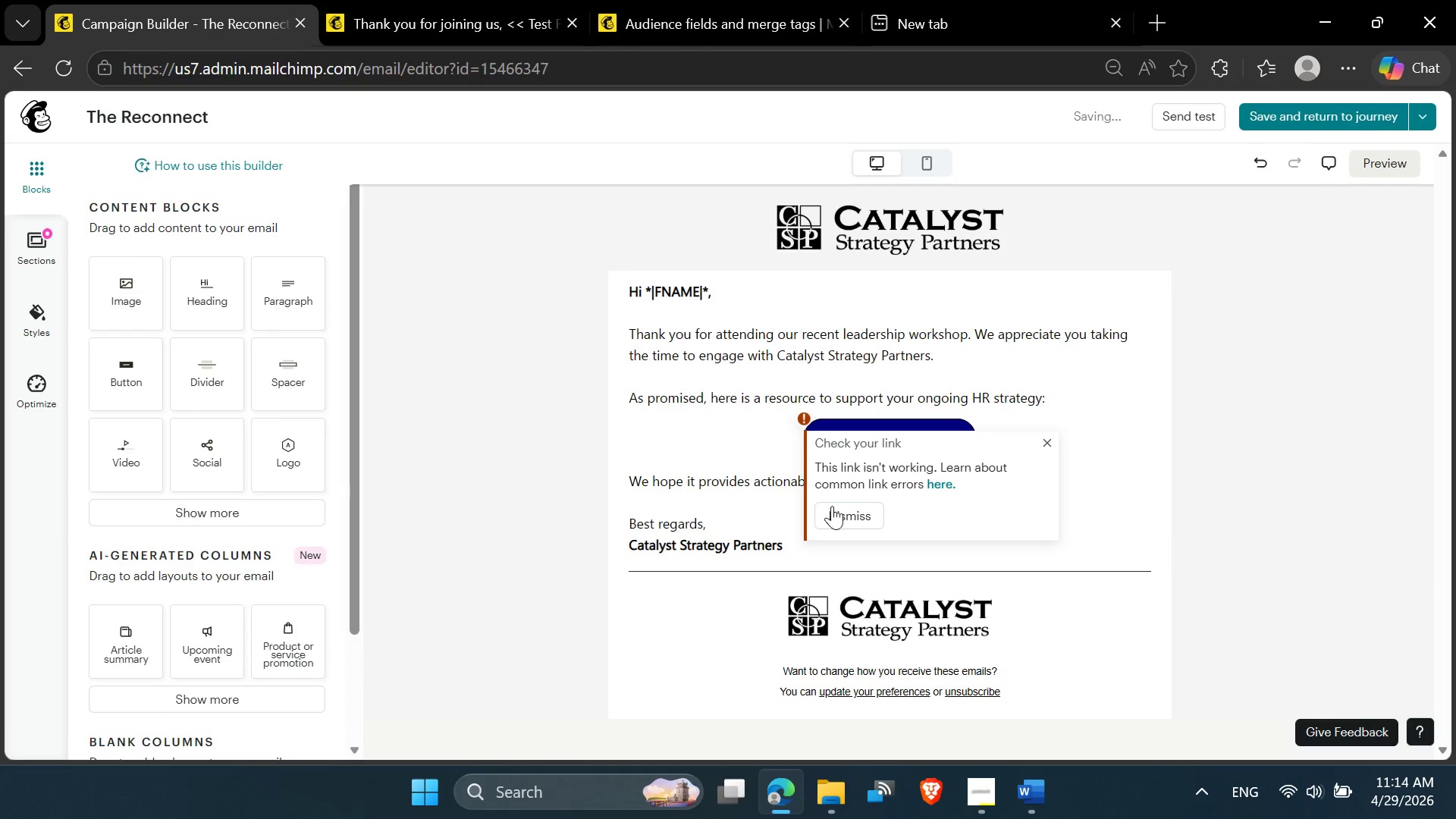 
left_click([839, 523])
 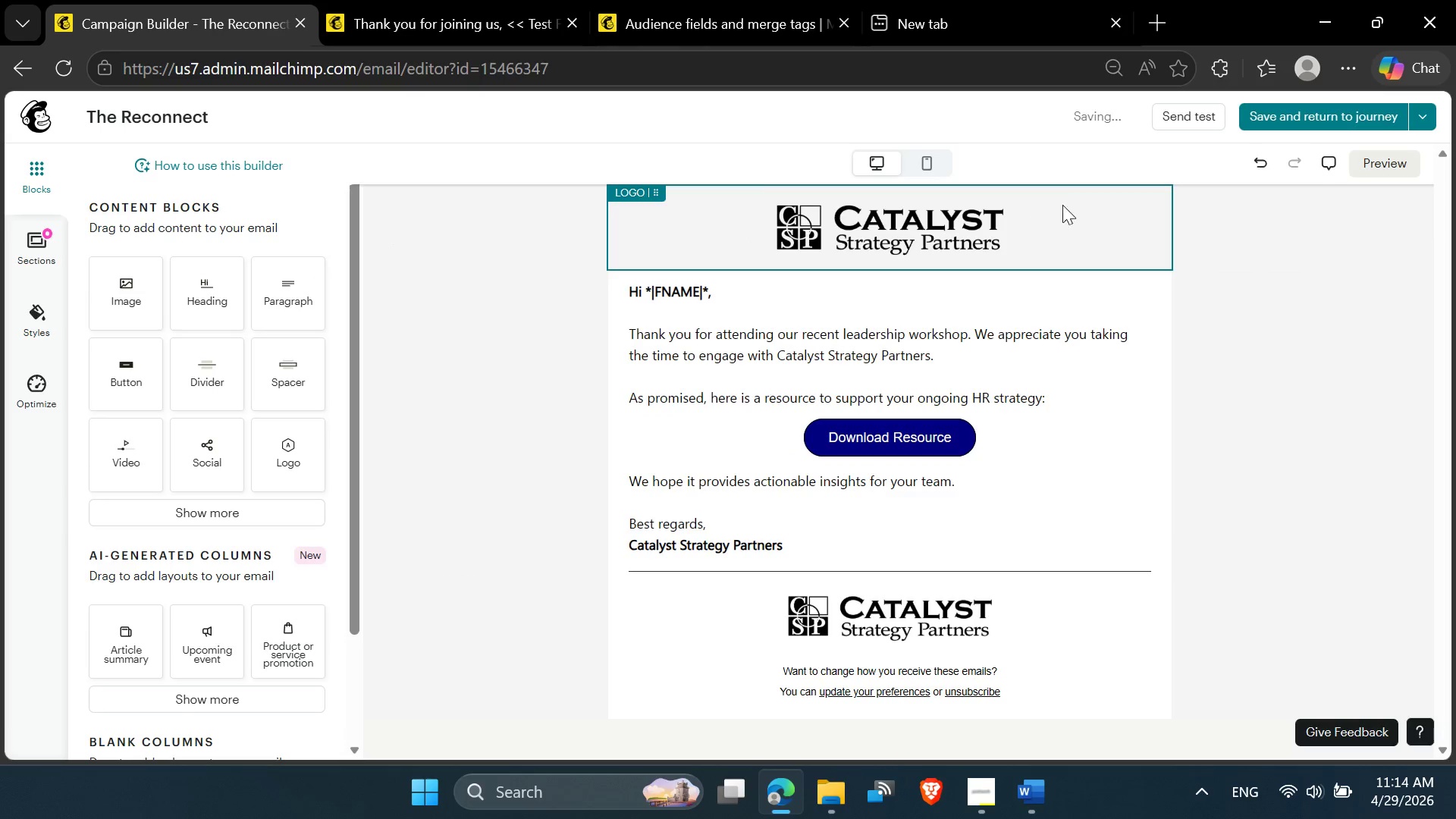 
left_click([1301, 116])
 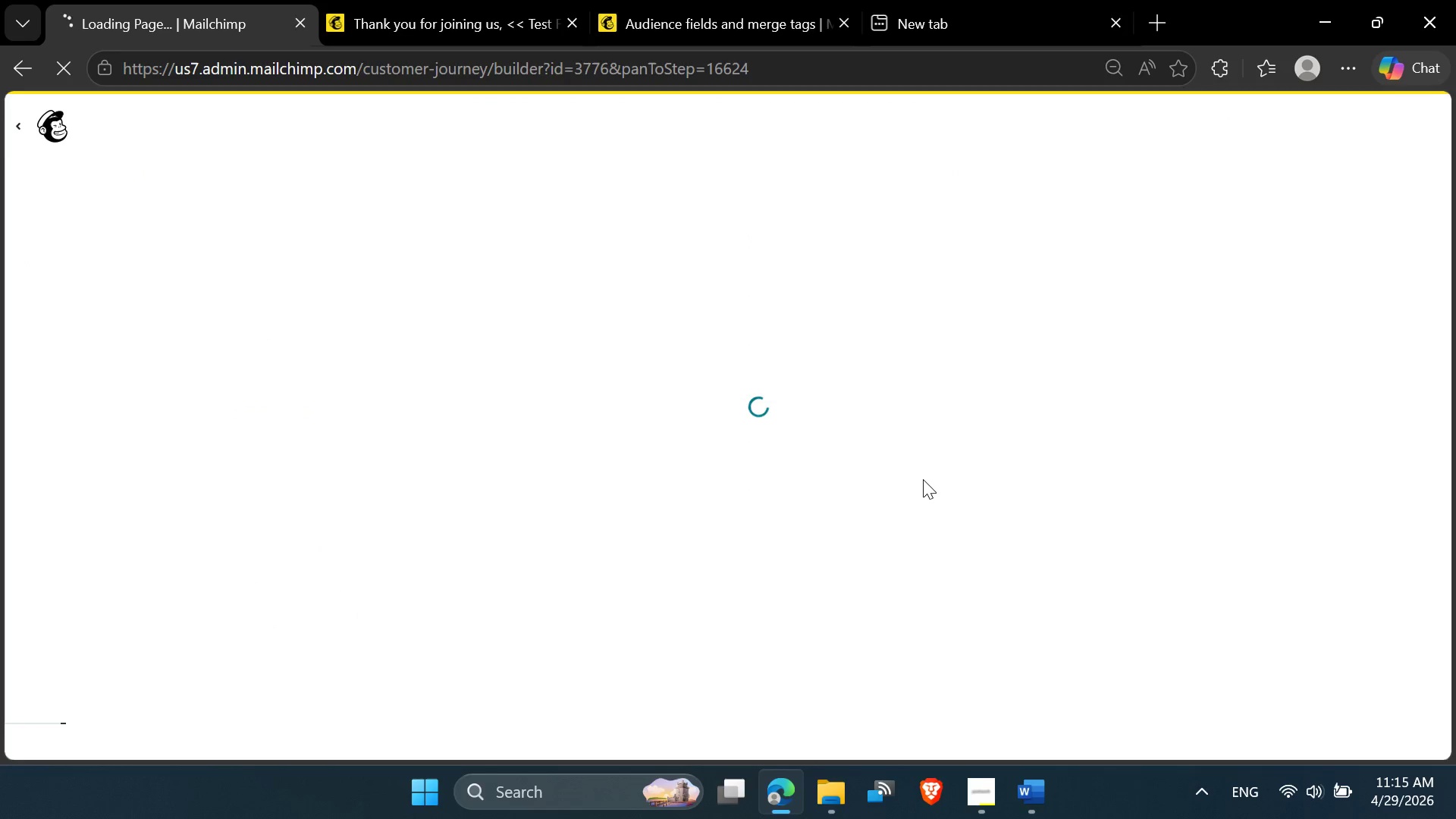 
left_click([413, 0])
 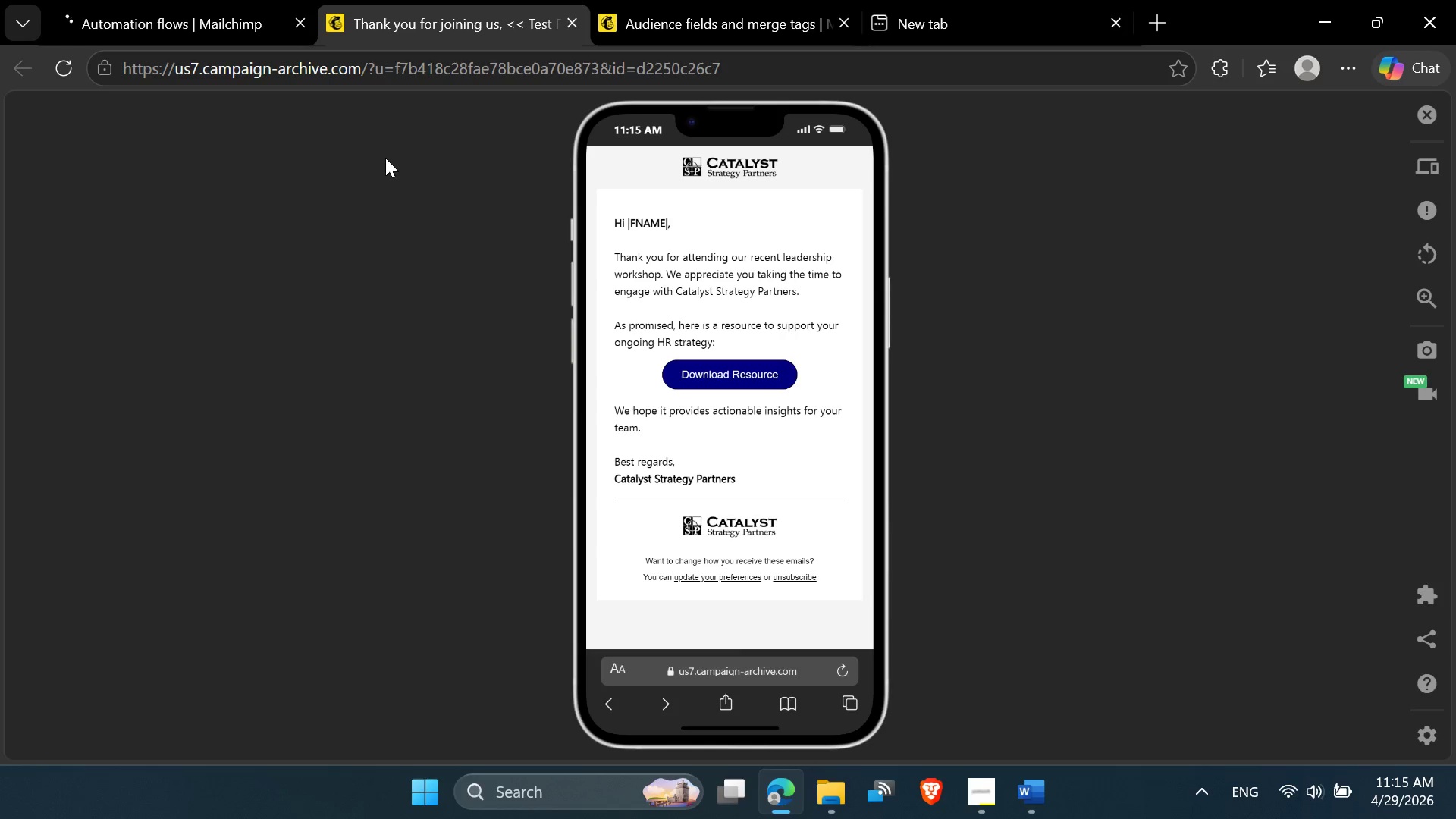 
left_click([1263, 74])
 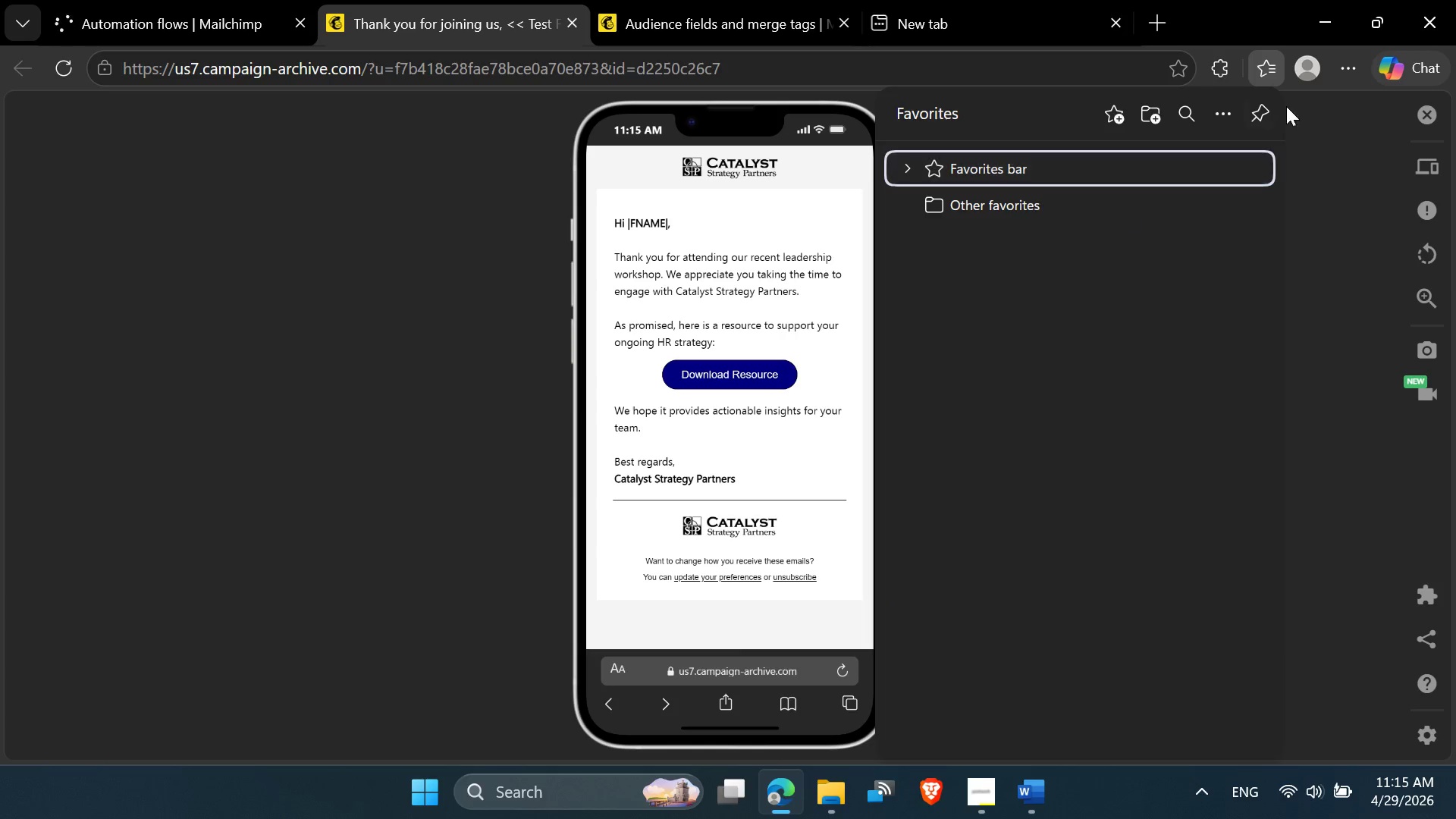 
left_click([1225, 72])
 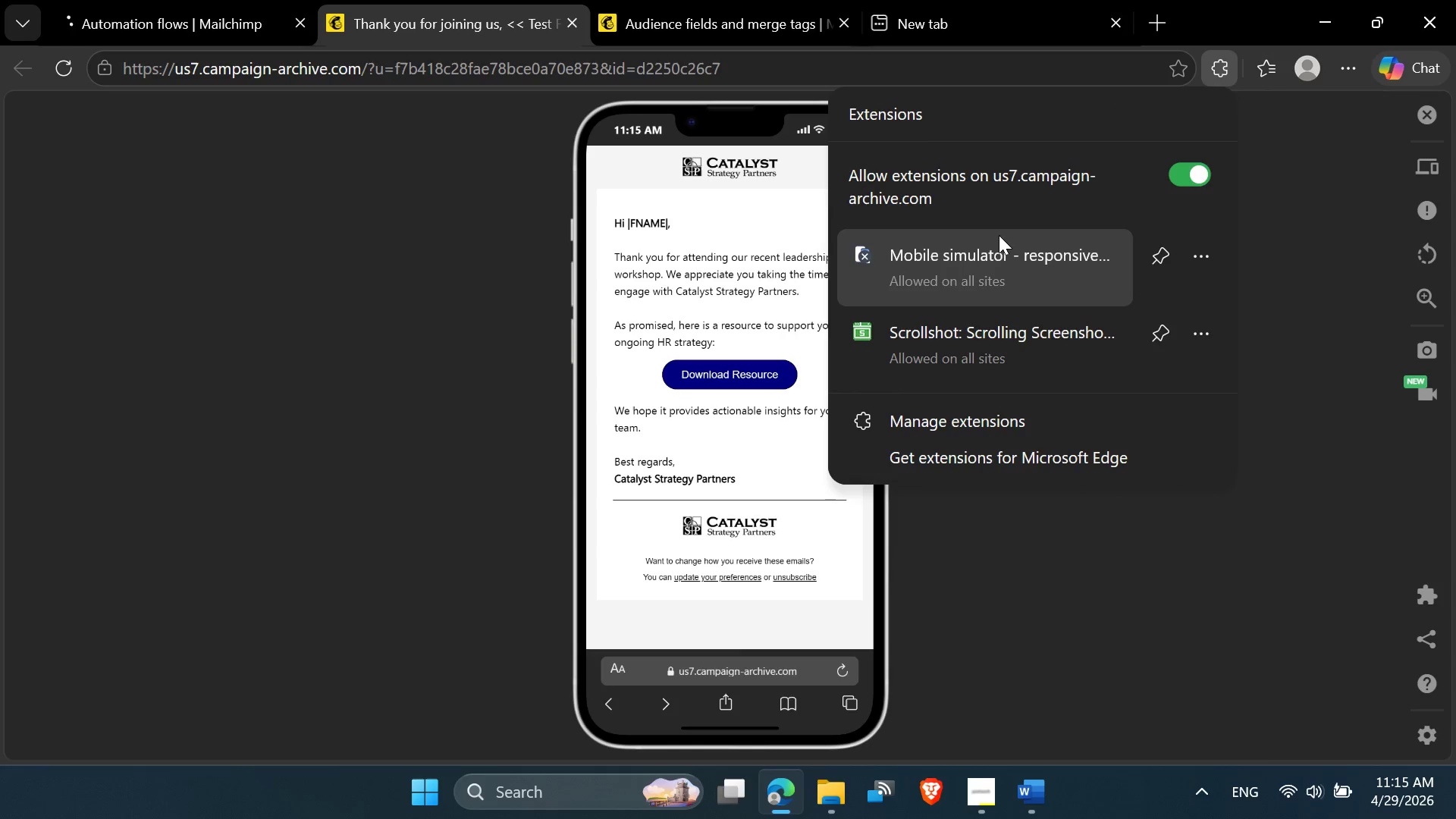 
left_click([990, 249])
 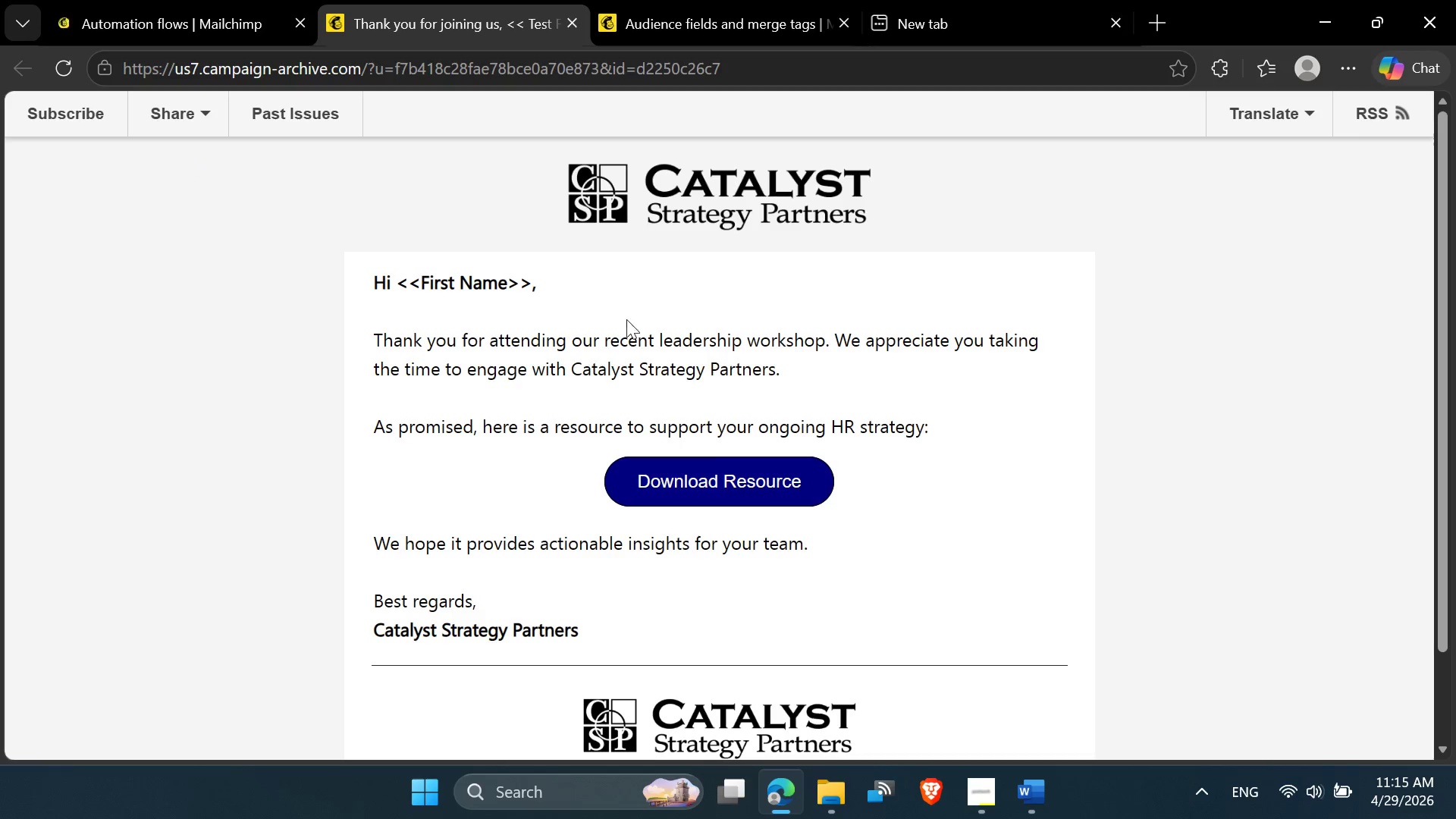 
scroll: coordinate [658, 317], scroll_direction: up, amount: 2.0
 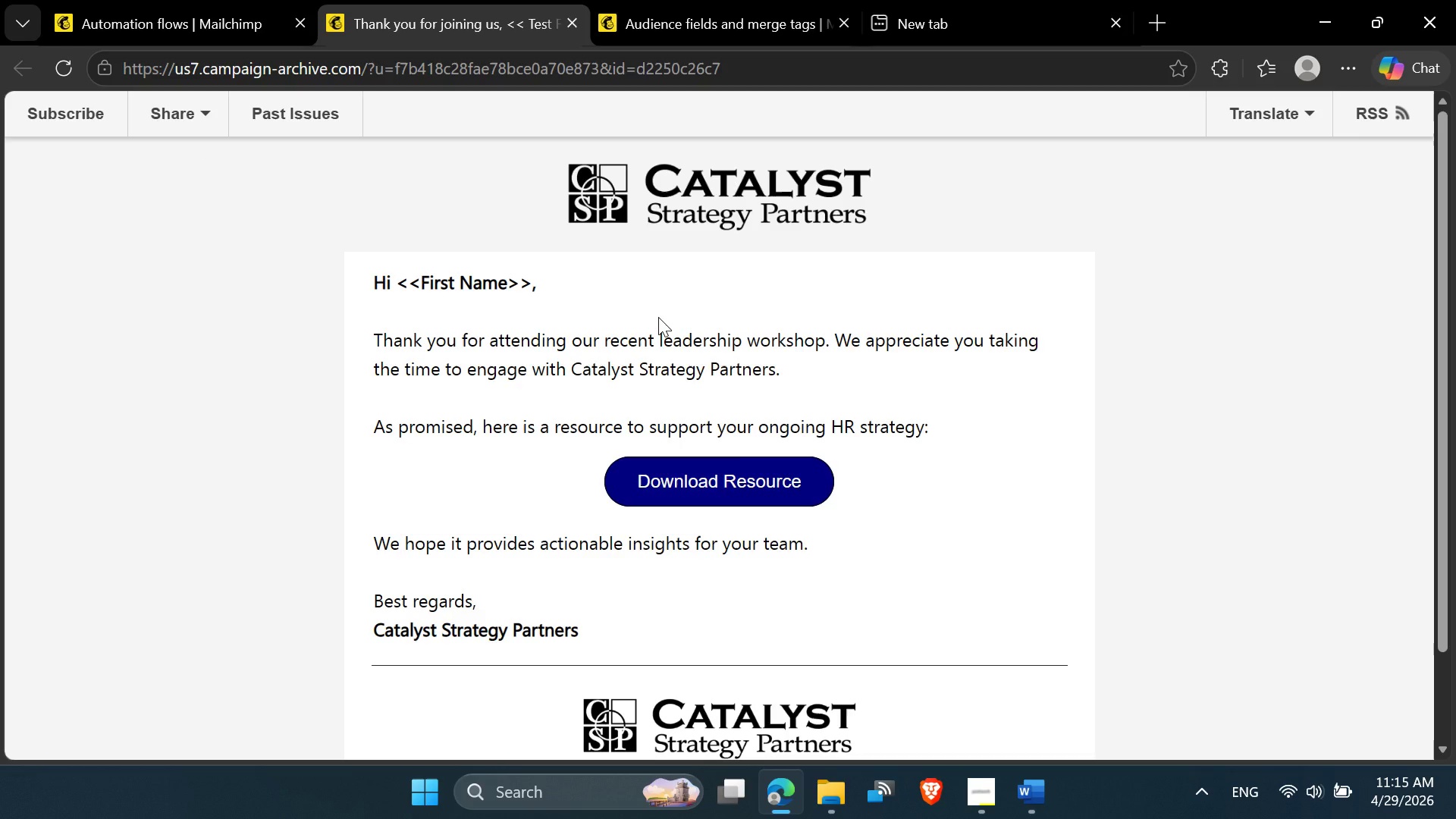 
key(Control+Shift+S)
 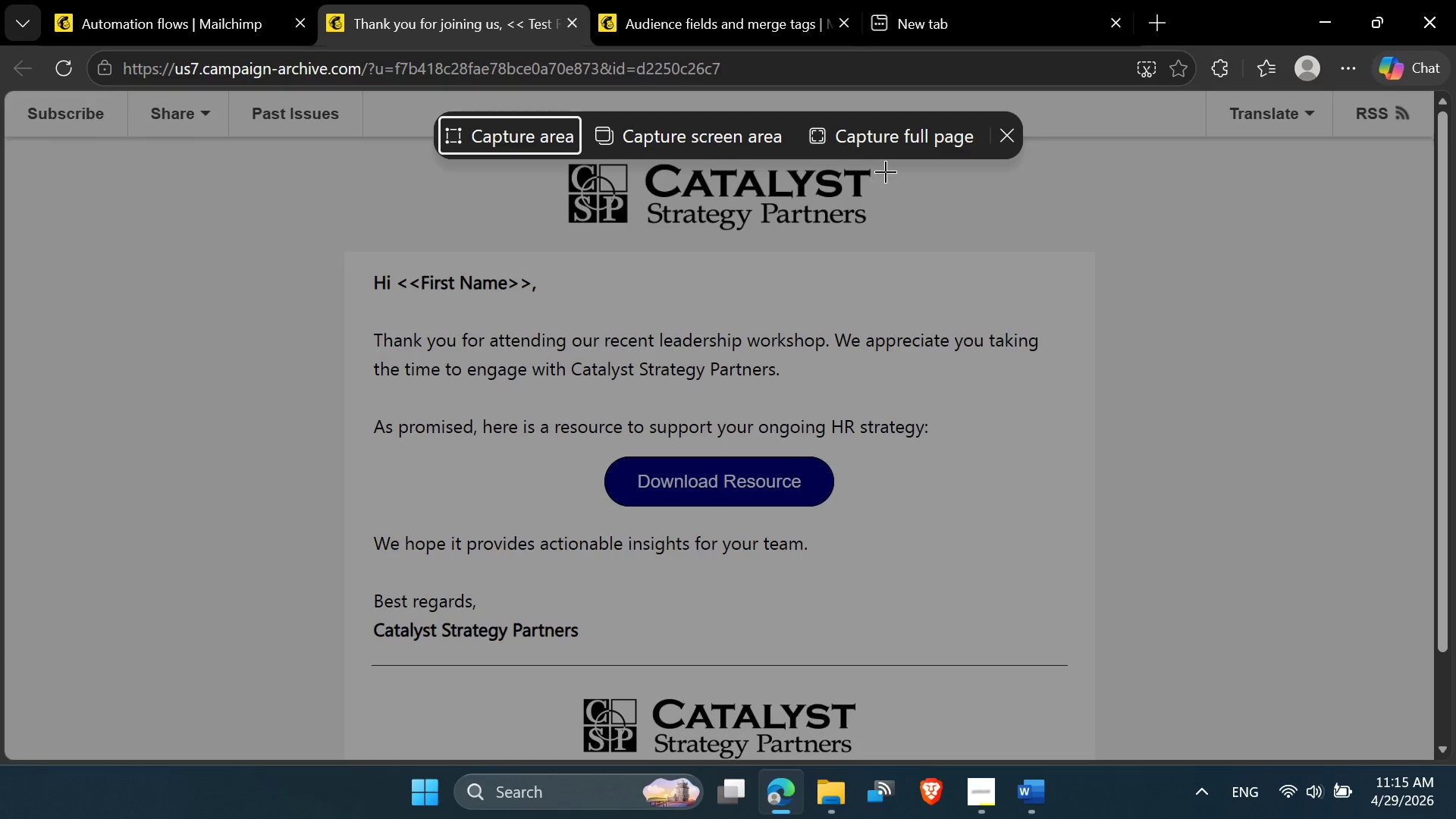 
left_click([886, 138])
 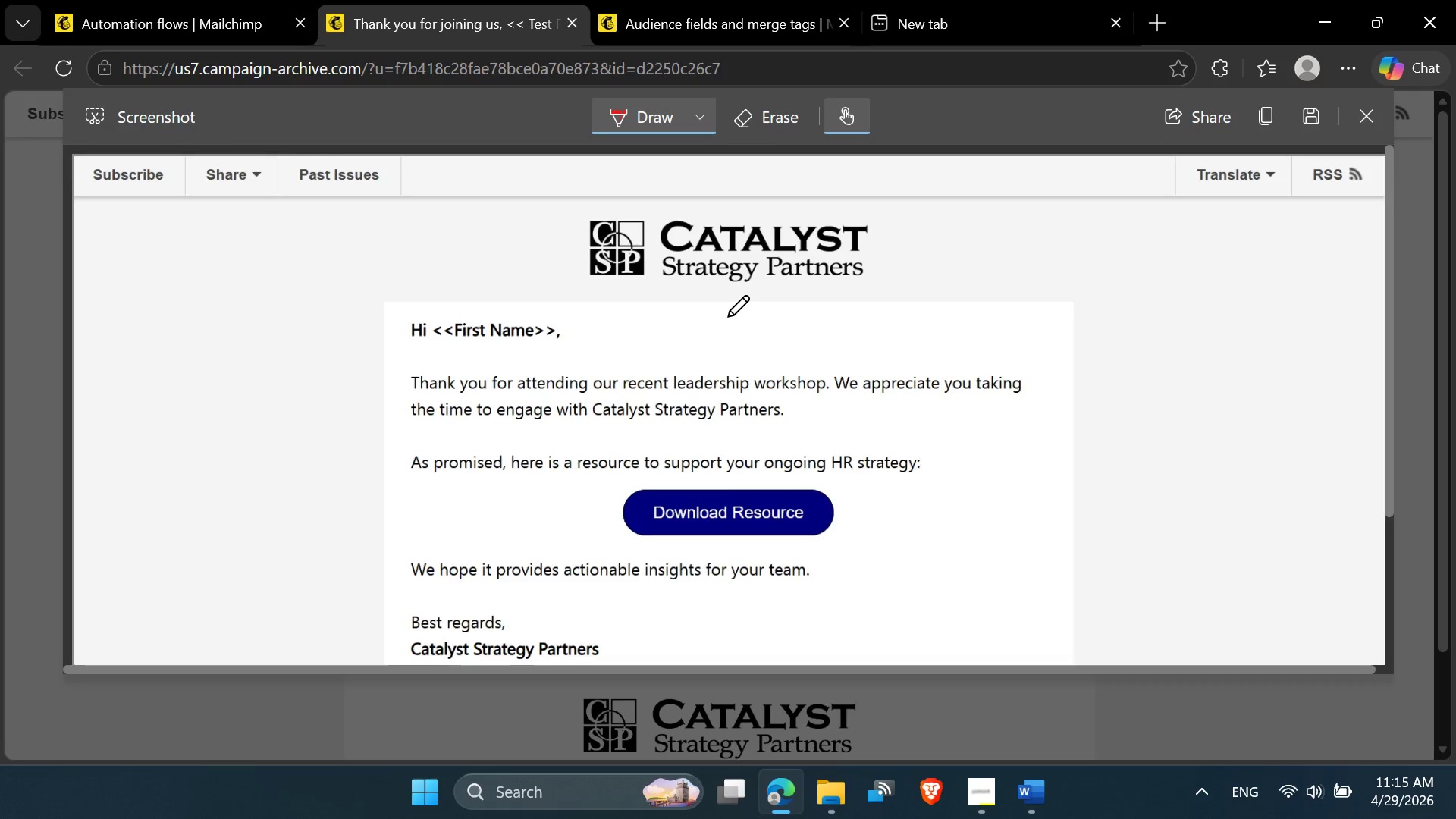 
scroll: coordinate [730, 317], scroll_direction: down, amount: 9.0
 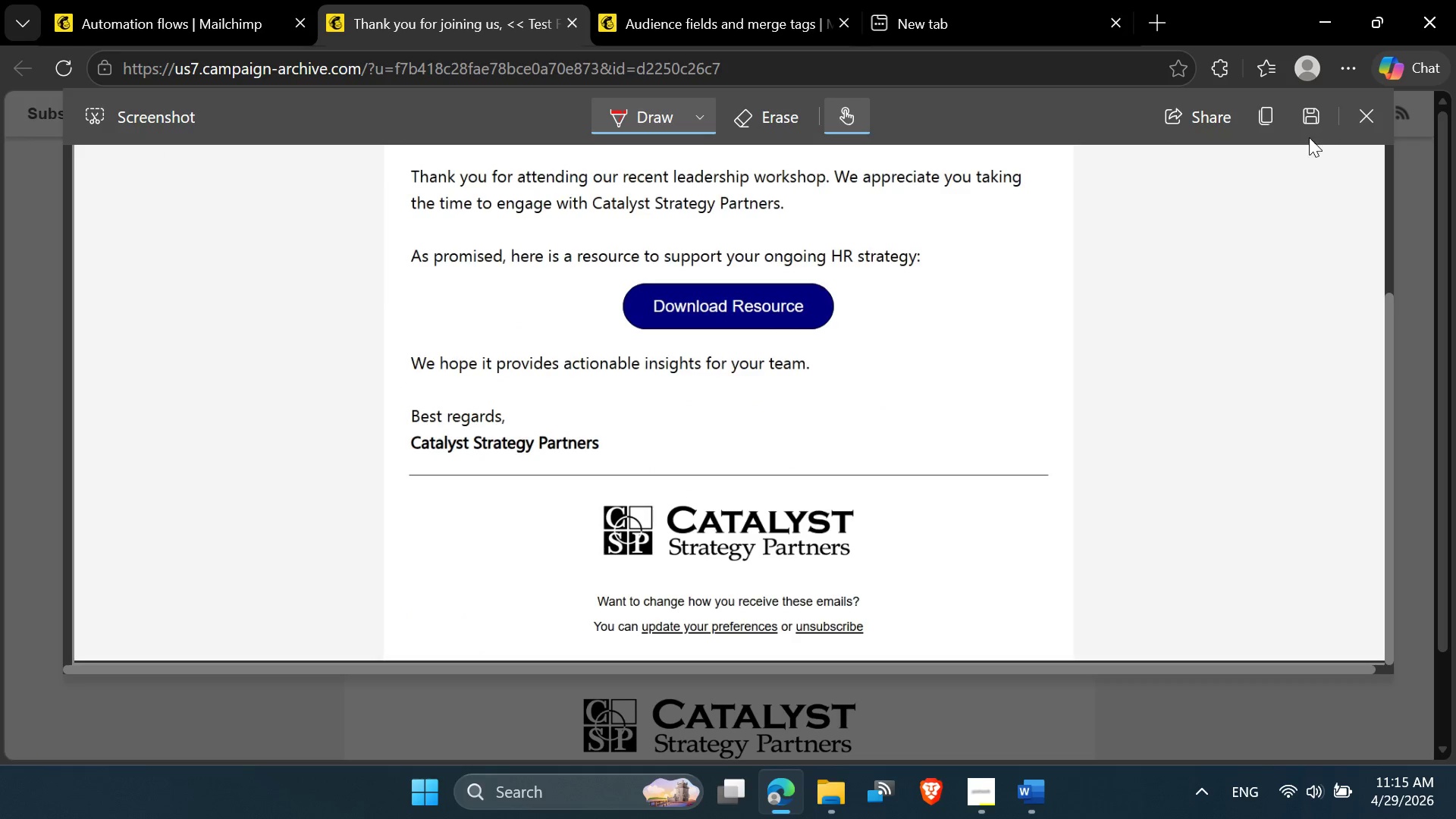 
left_click([1309, 116])
 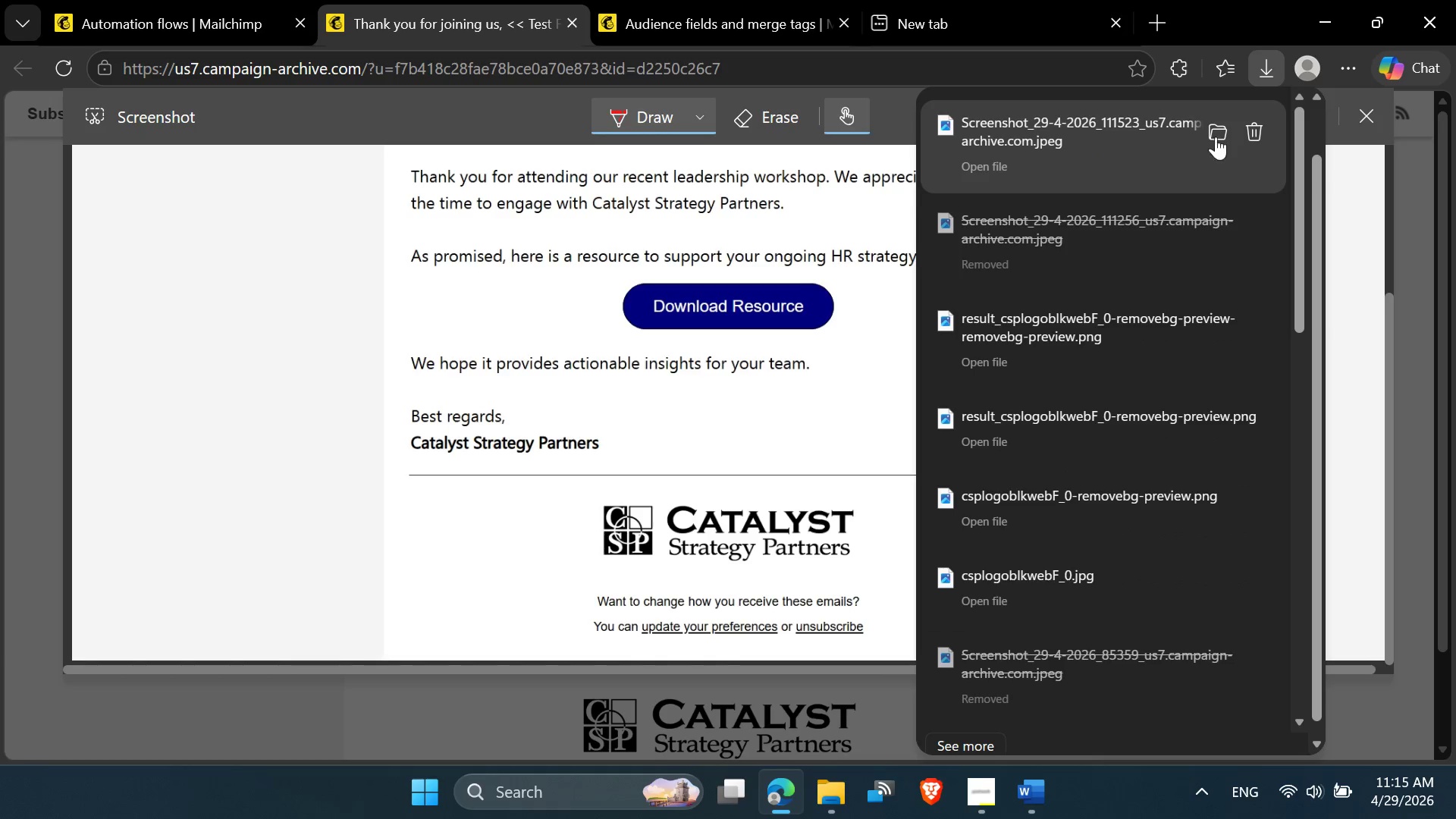 
left_click([1223, 135])
 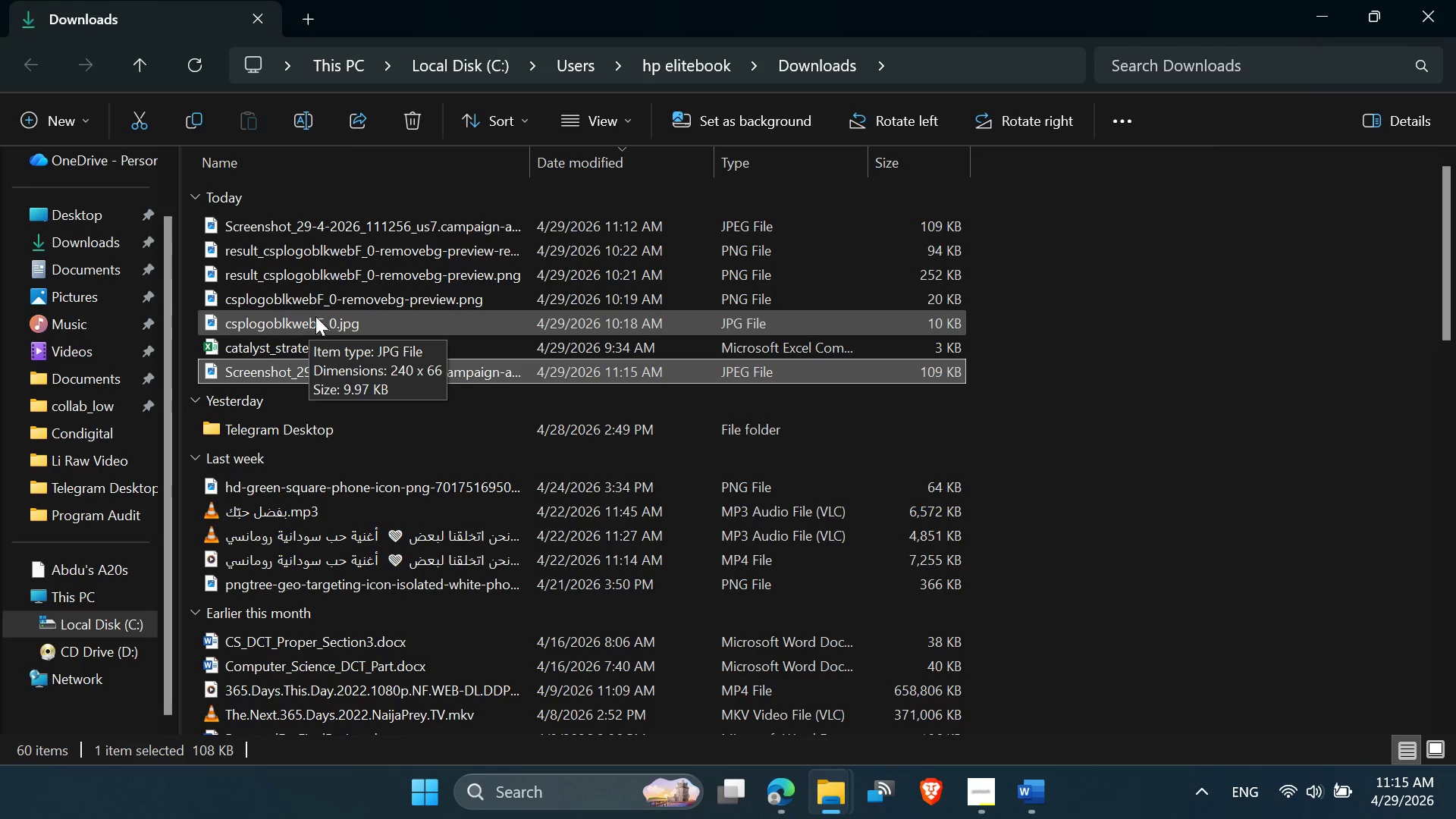 
mouse_move([309, 275])
 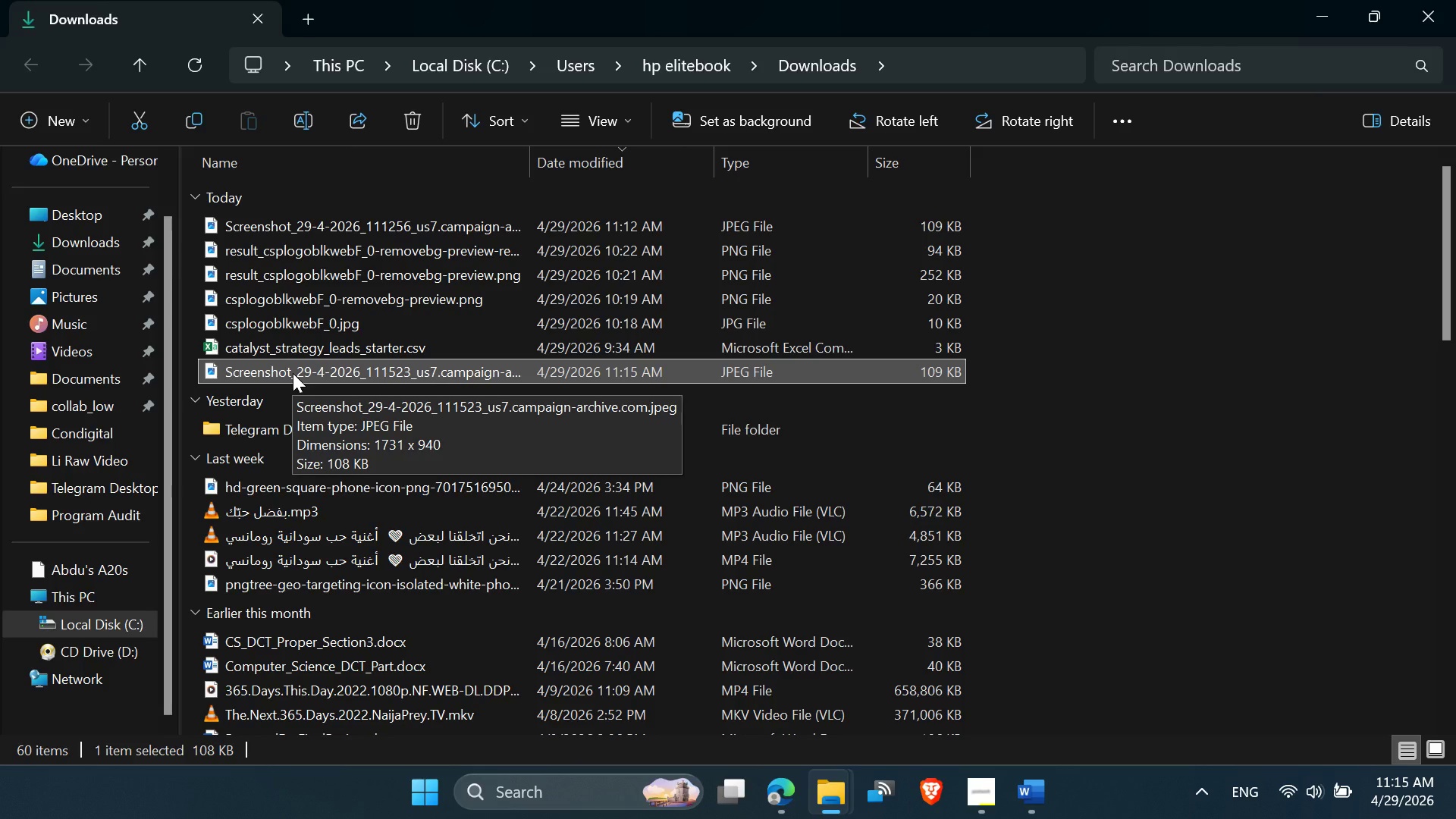 
wait(9.49)
 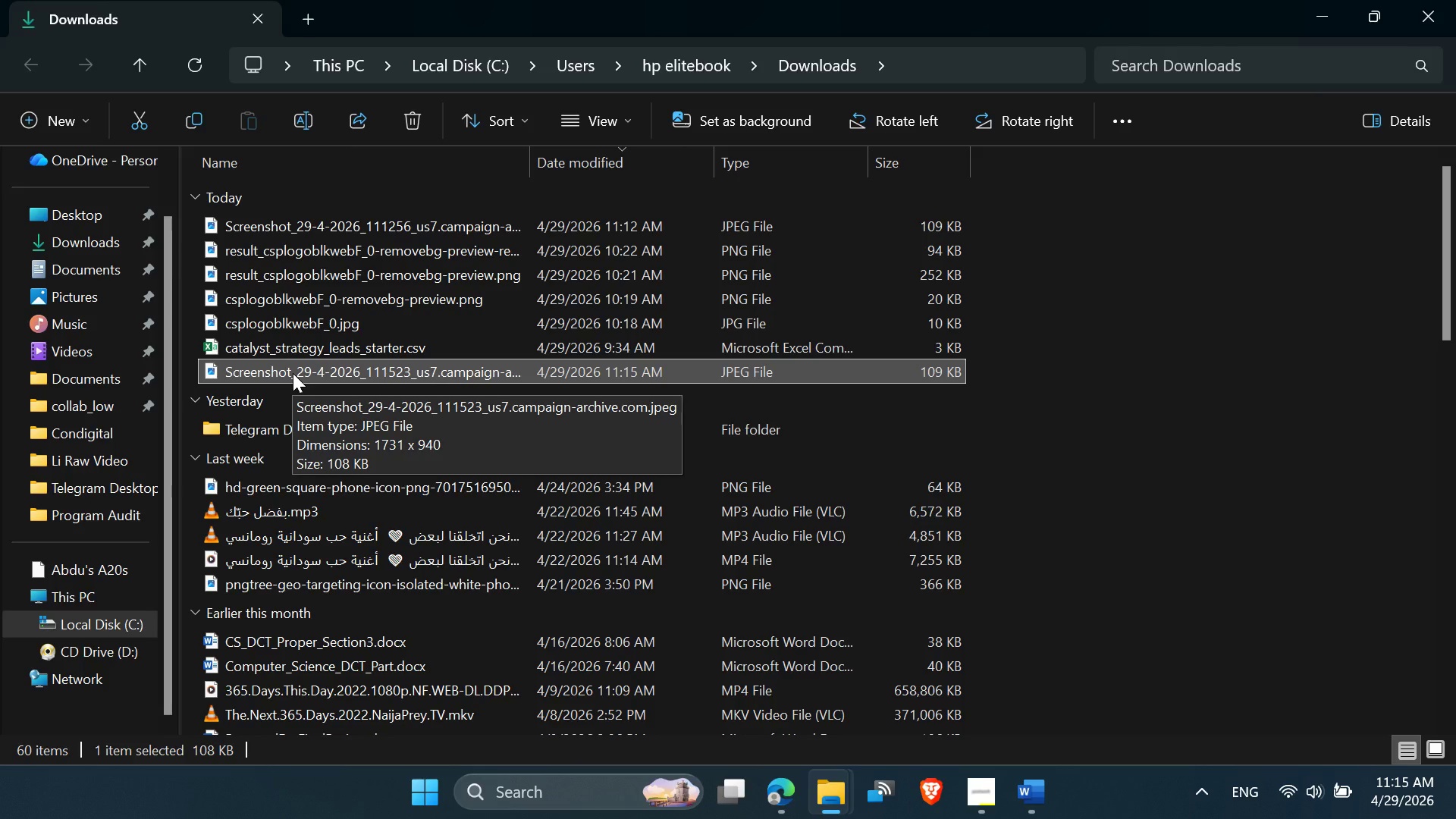 
right_click([293, 372])
 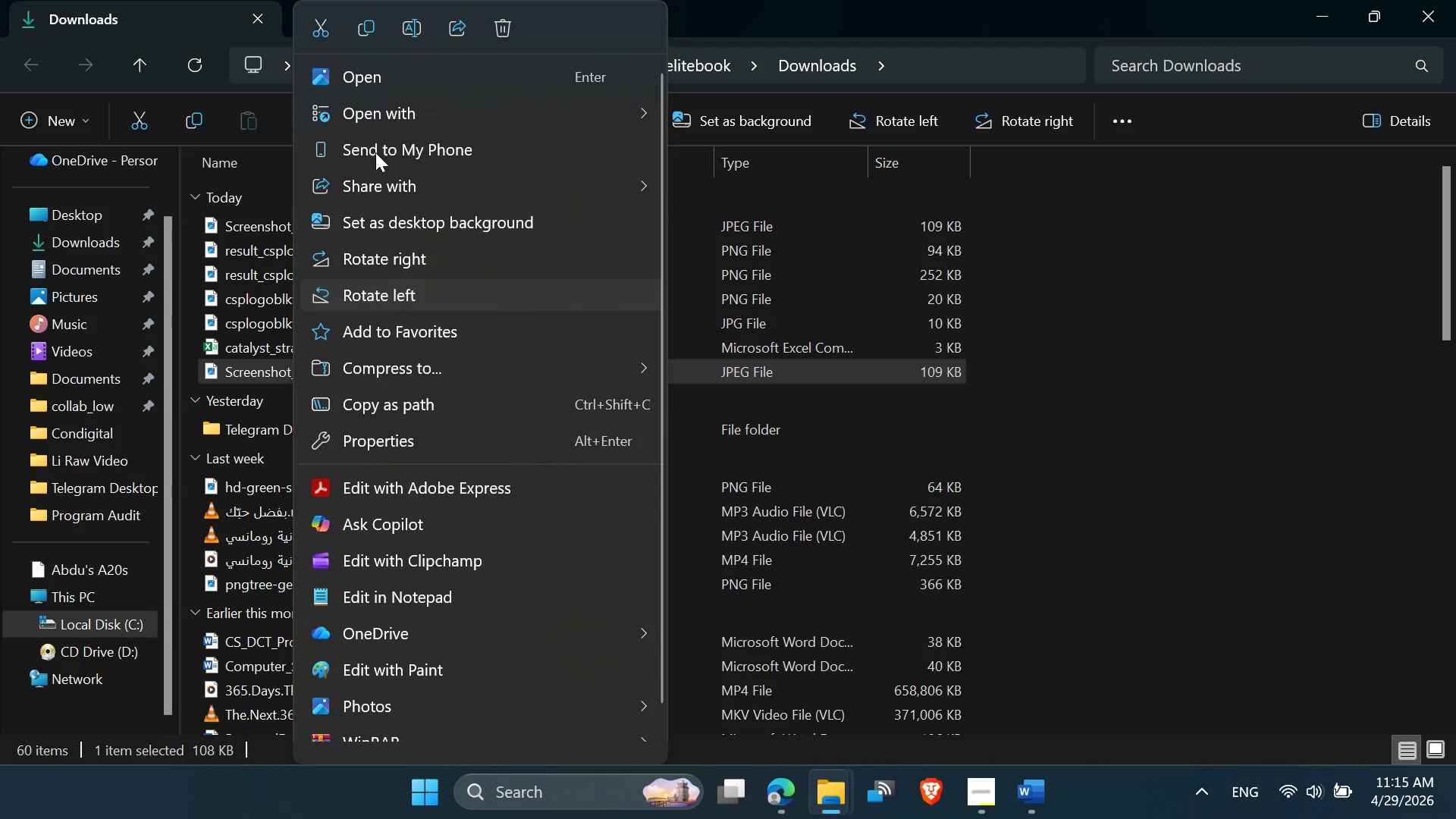 
left_click([412, 27])
 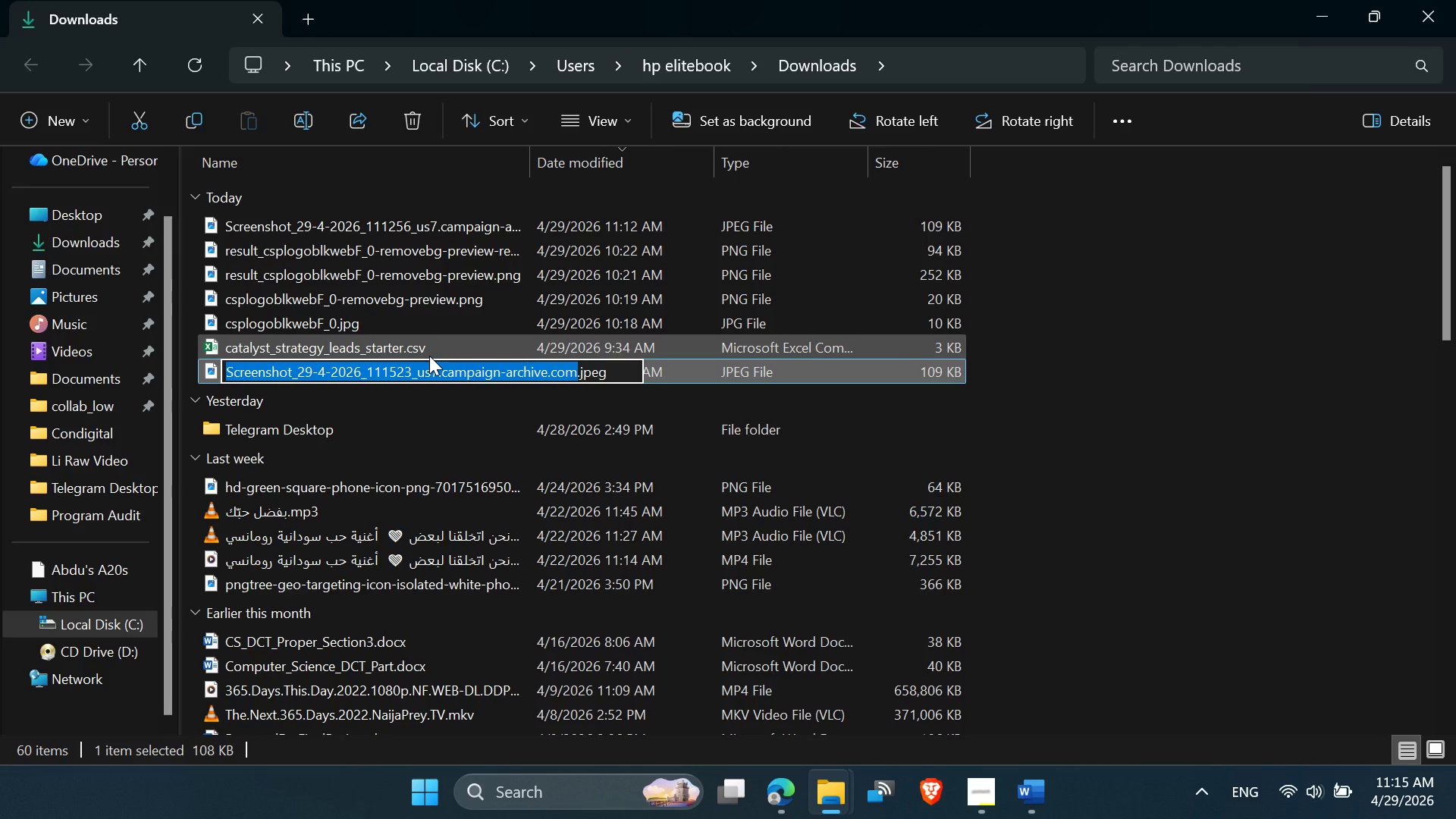 
key(Control+V)
 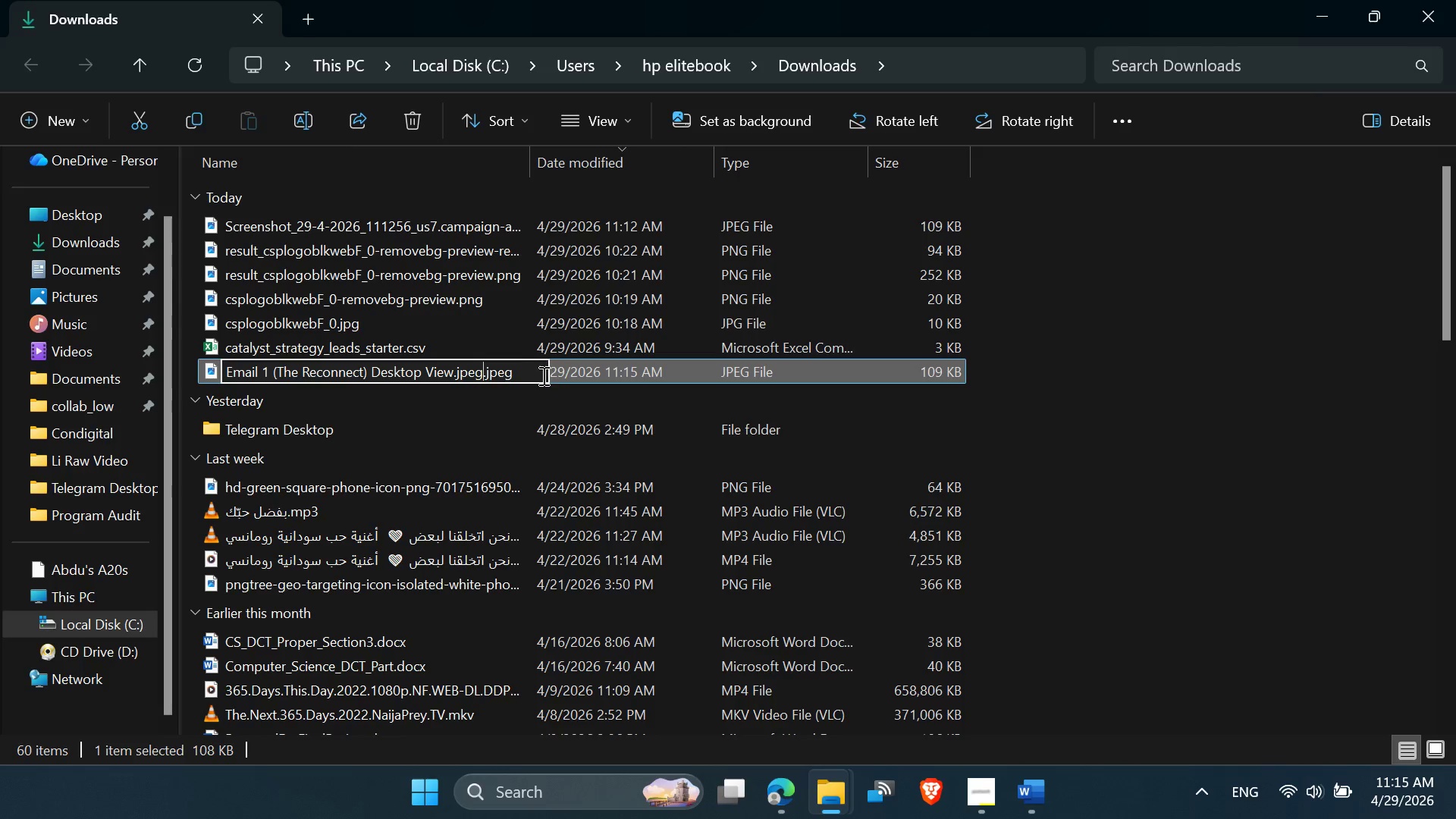 
key(Backspace)
 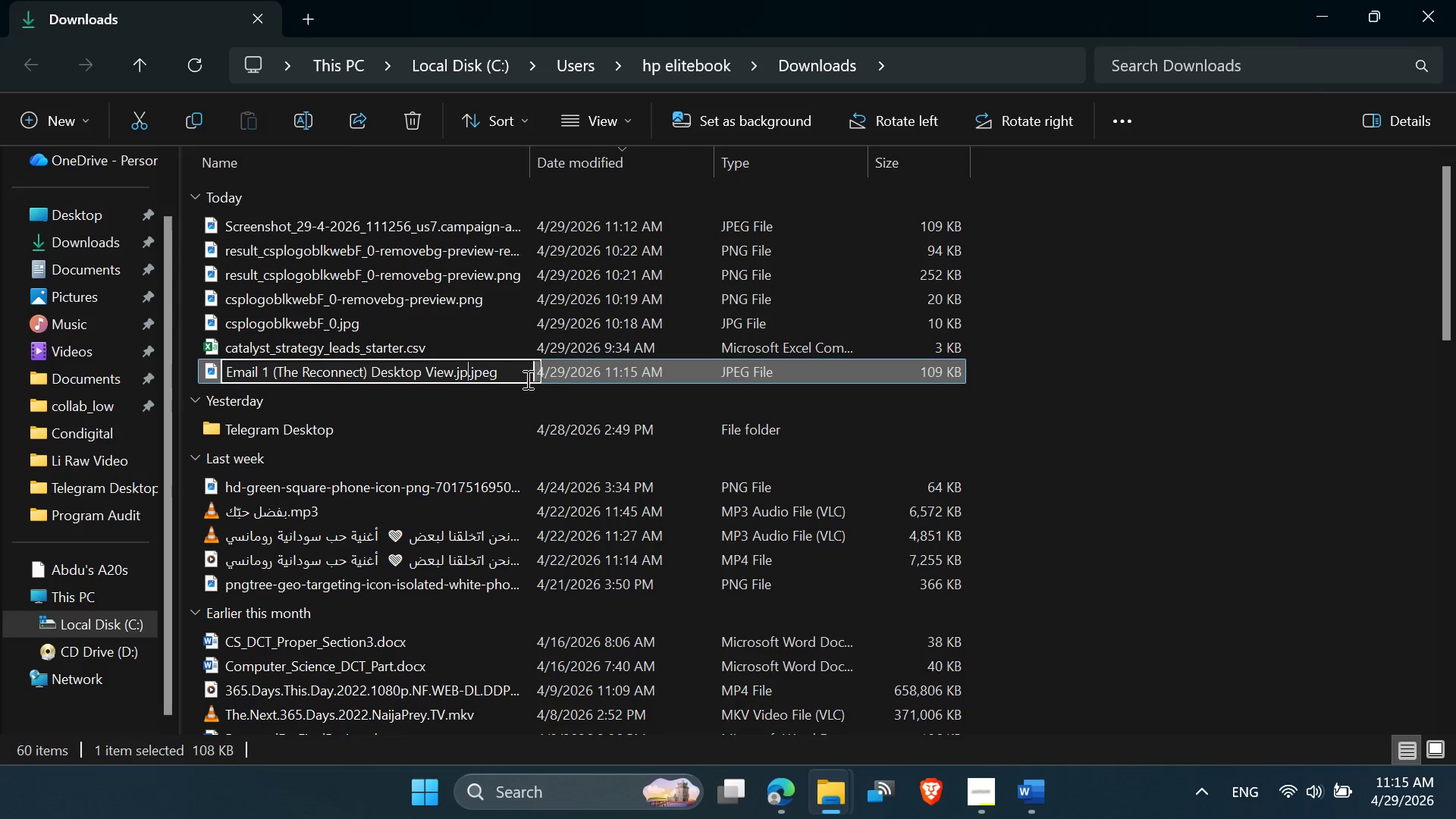 
key(Backspace)
 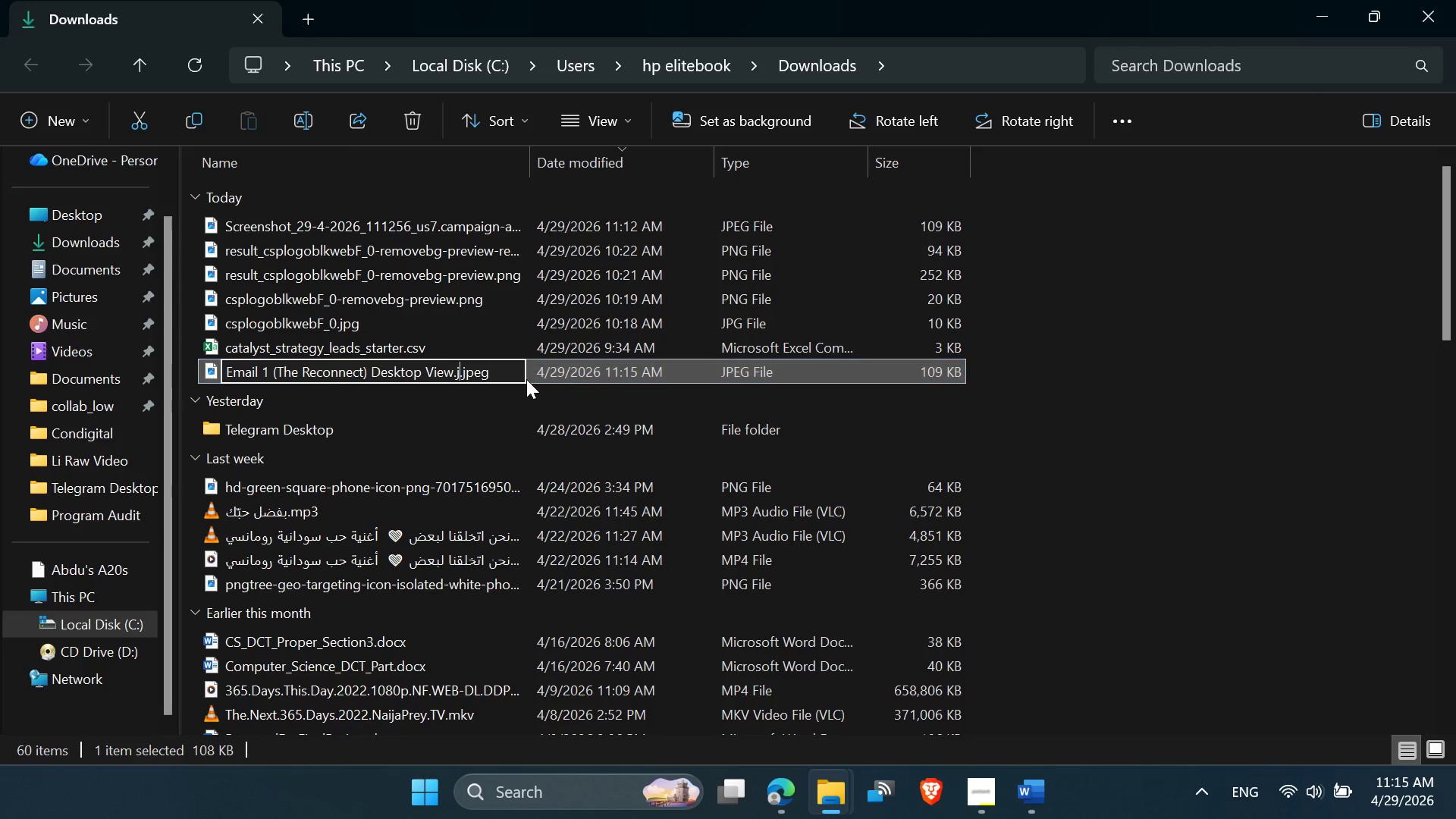 
key(Backspace)
 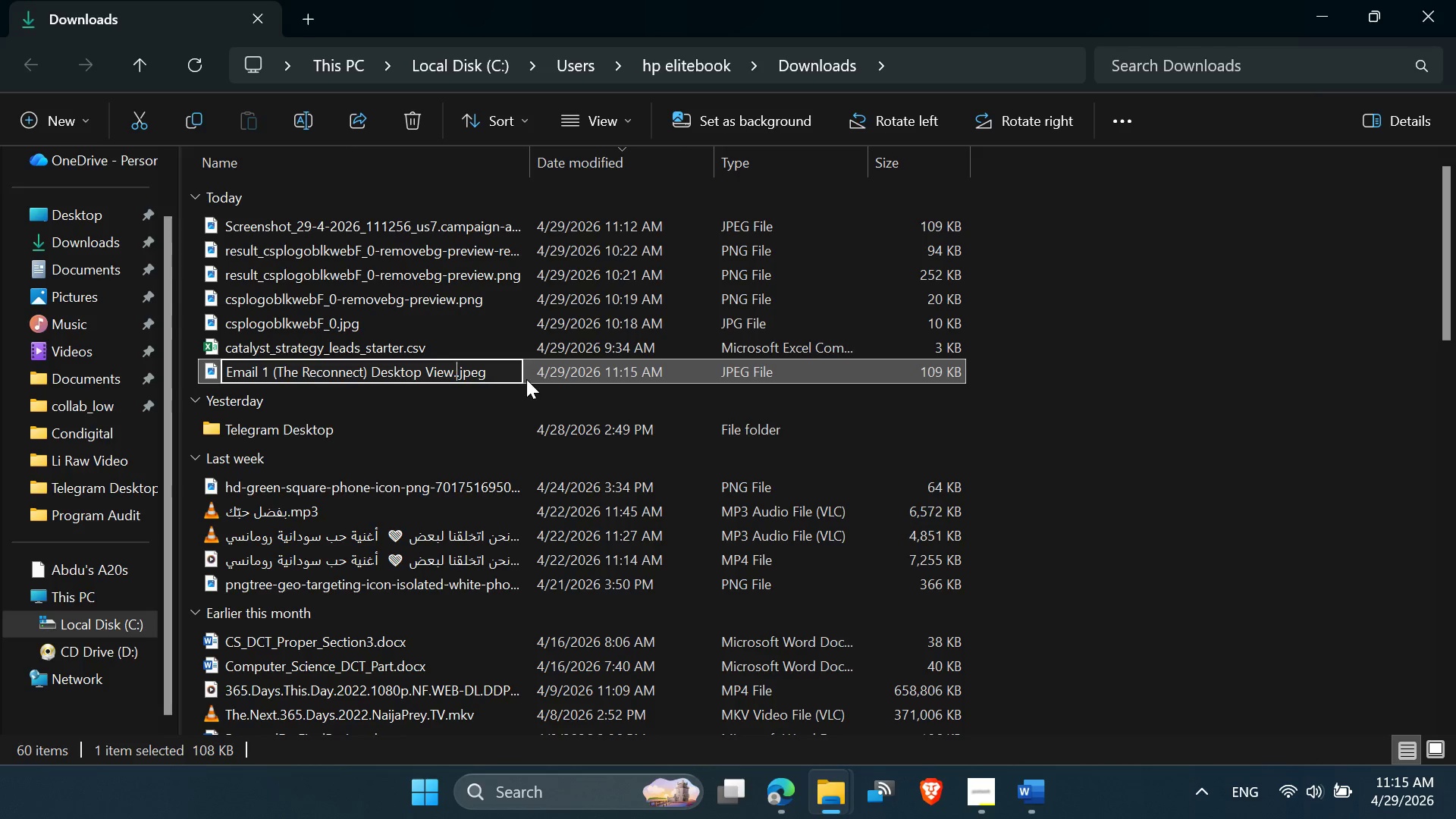 
key(Backspace)
 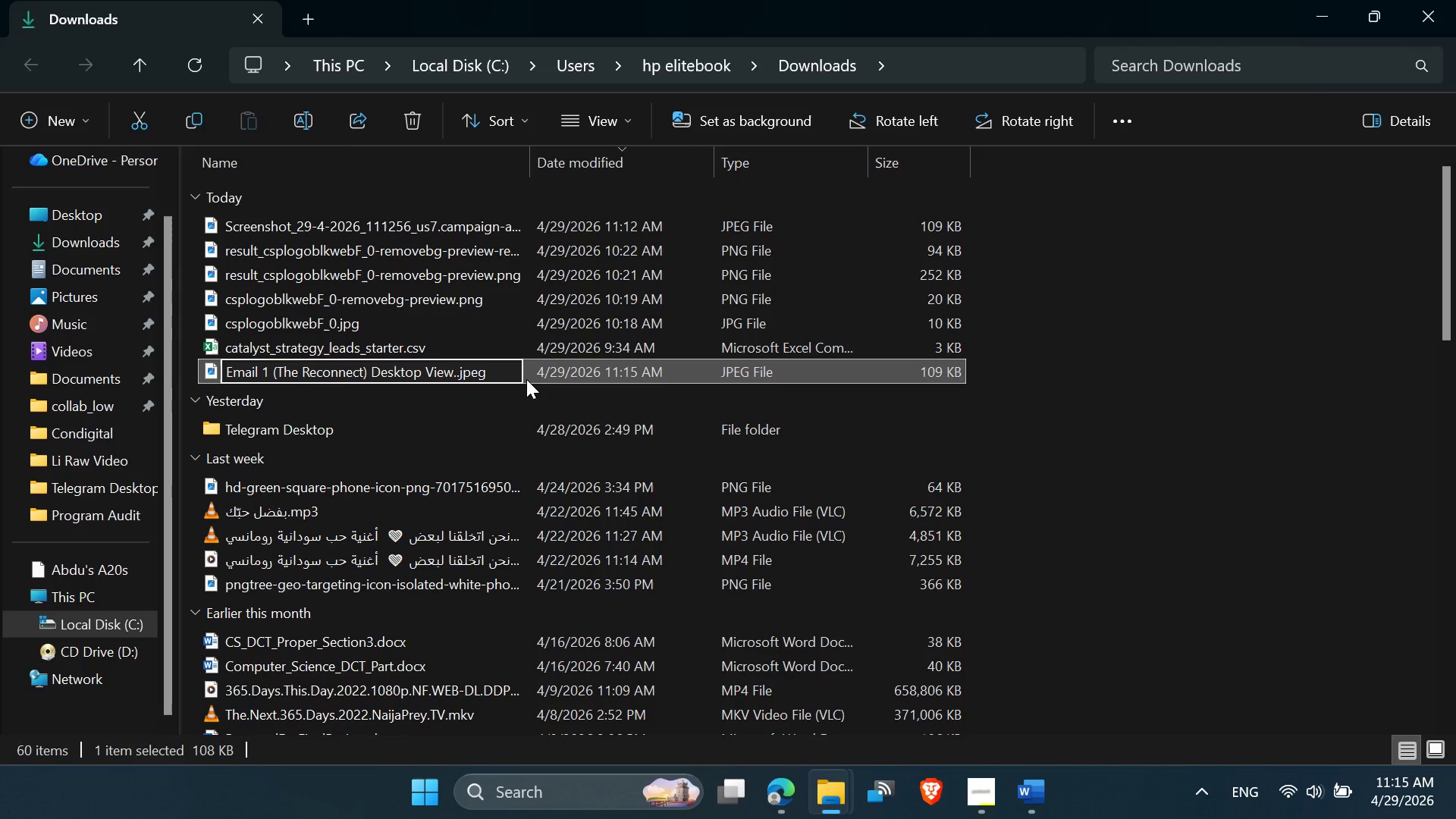 
key(Backspace)
 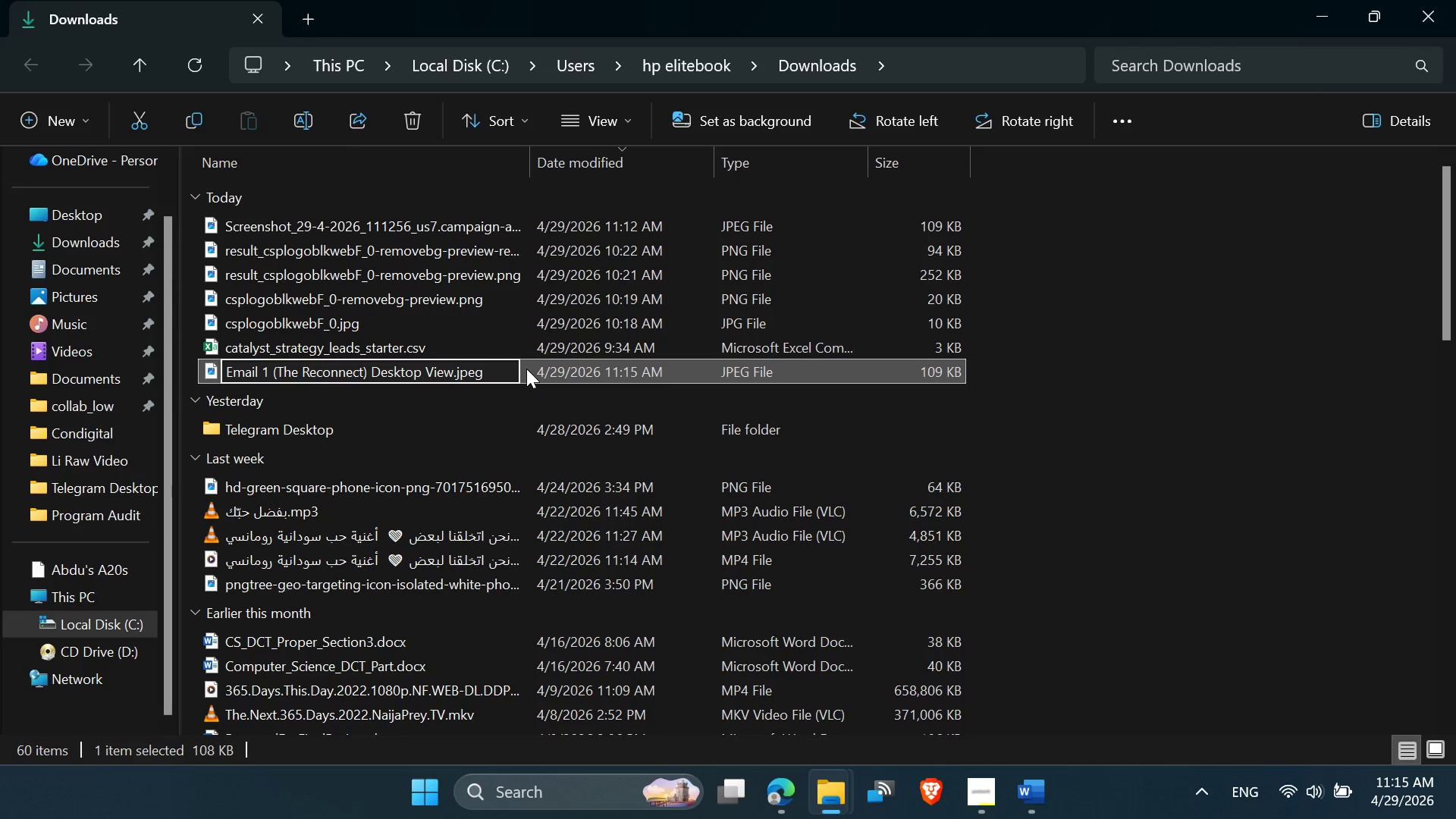 
left_click([526, 369])
 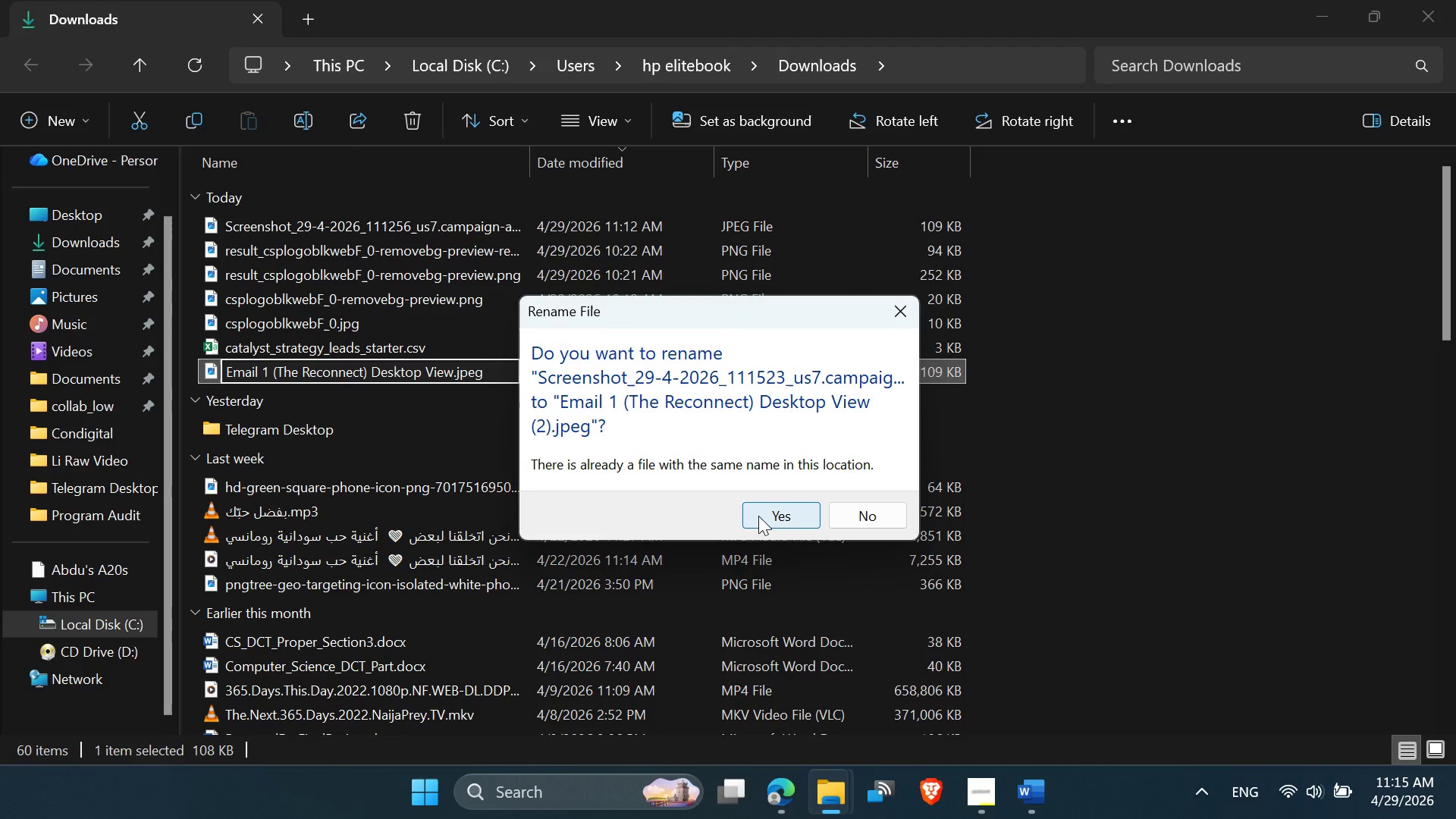 
left_click([758, 516])
 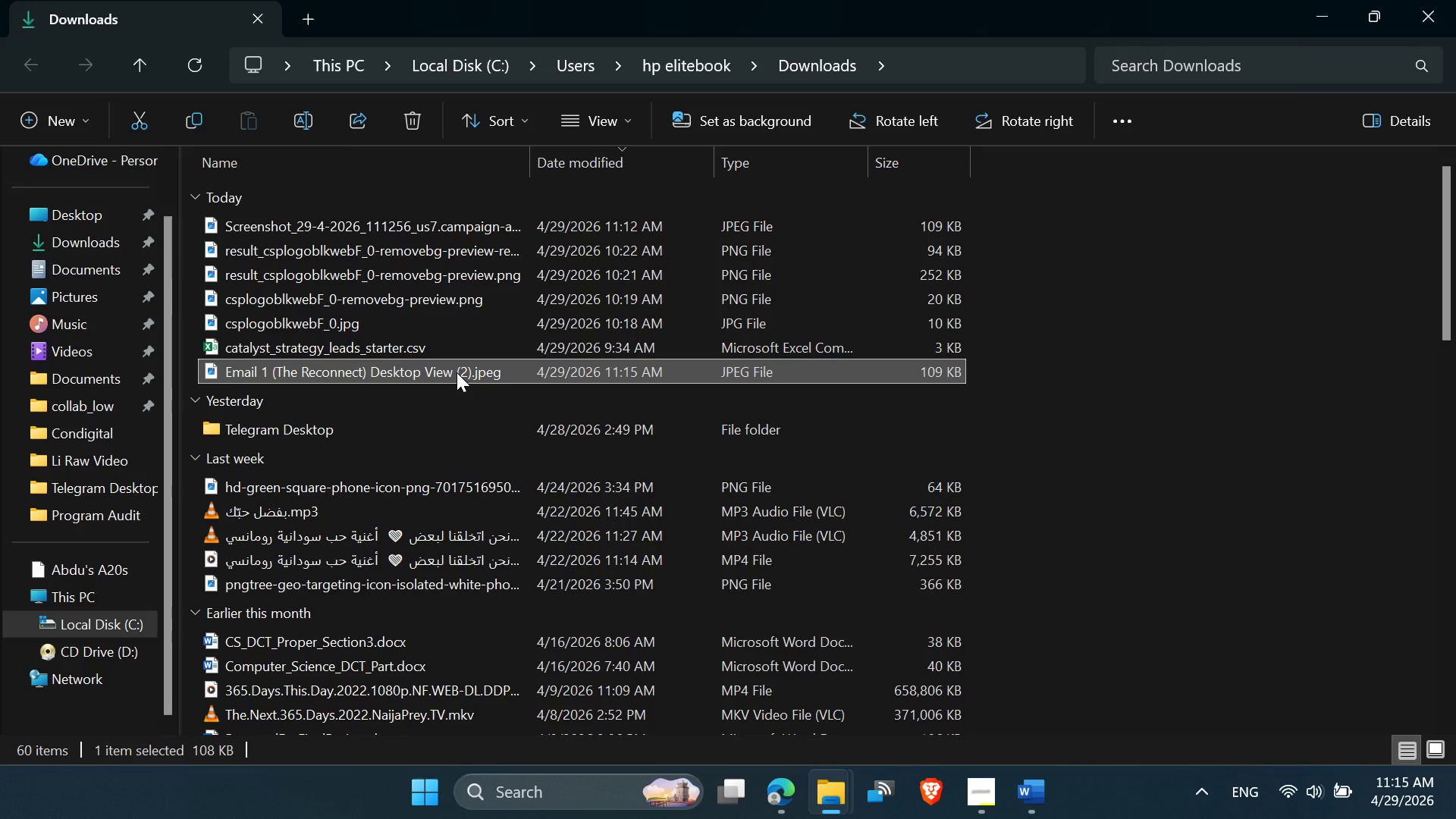 
scroll: coordinate [381, 346], scroll_direction: up, amount: 2.0
 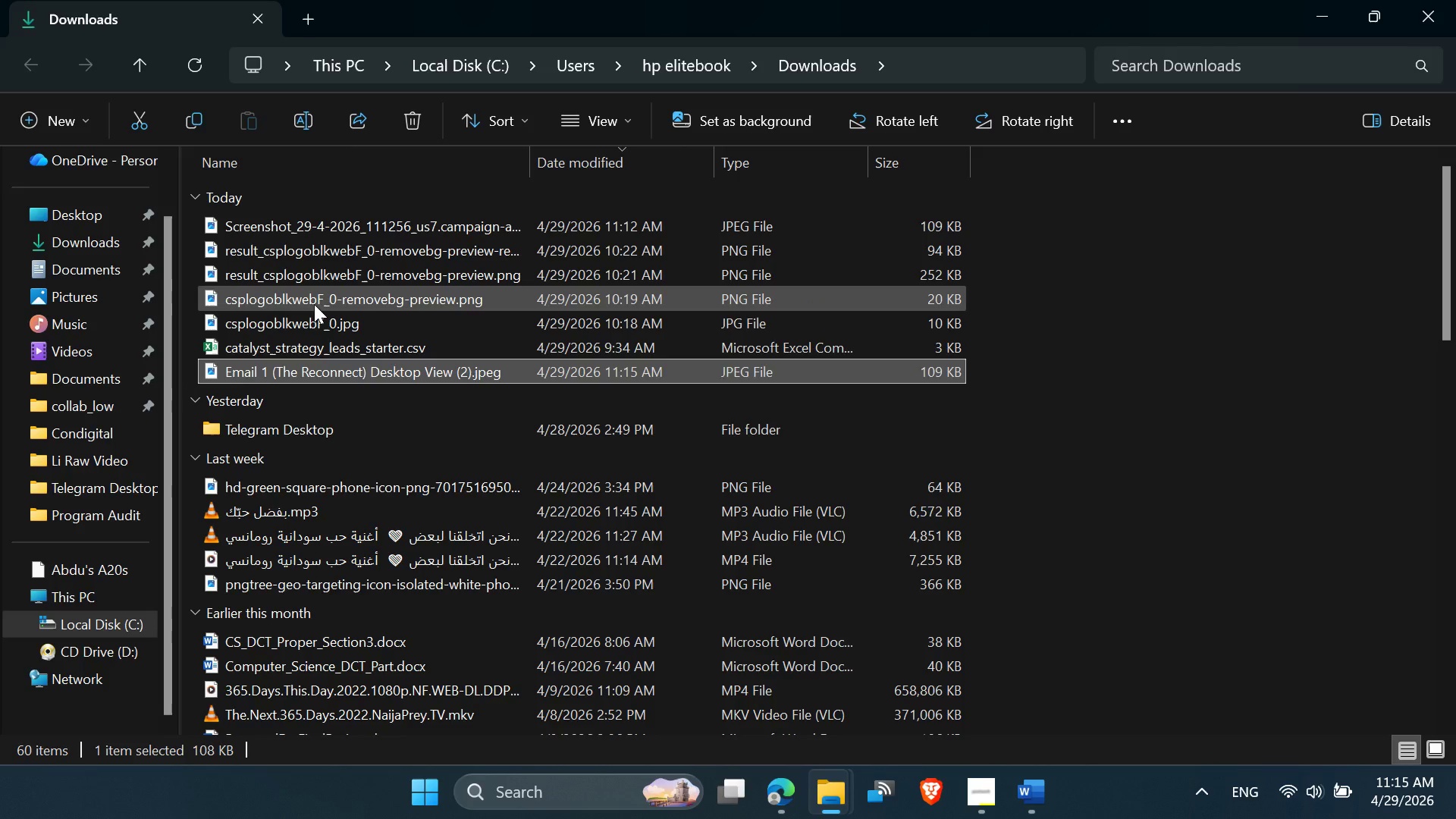 
left_click([314, 304])
 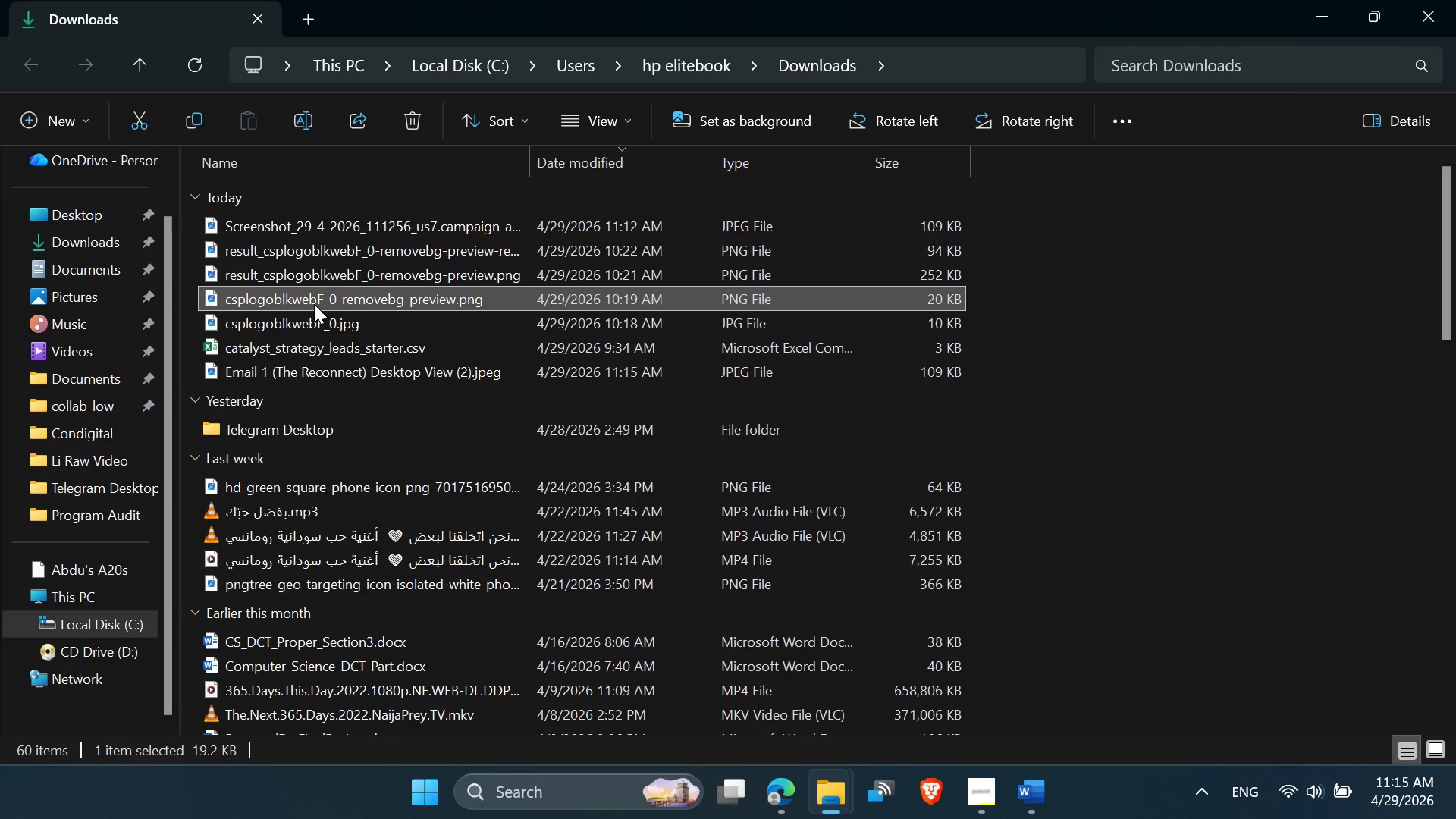 
scroll: coordinate [314, 304], scroll_direction: up, amount: 2.0
 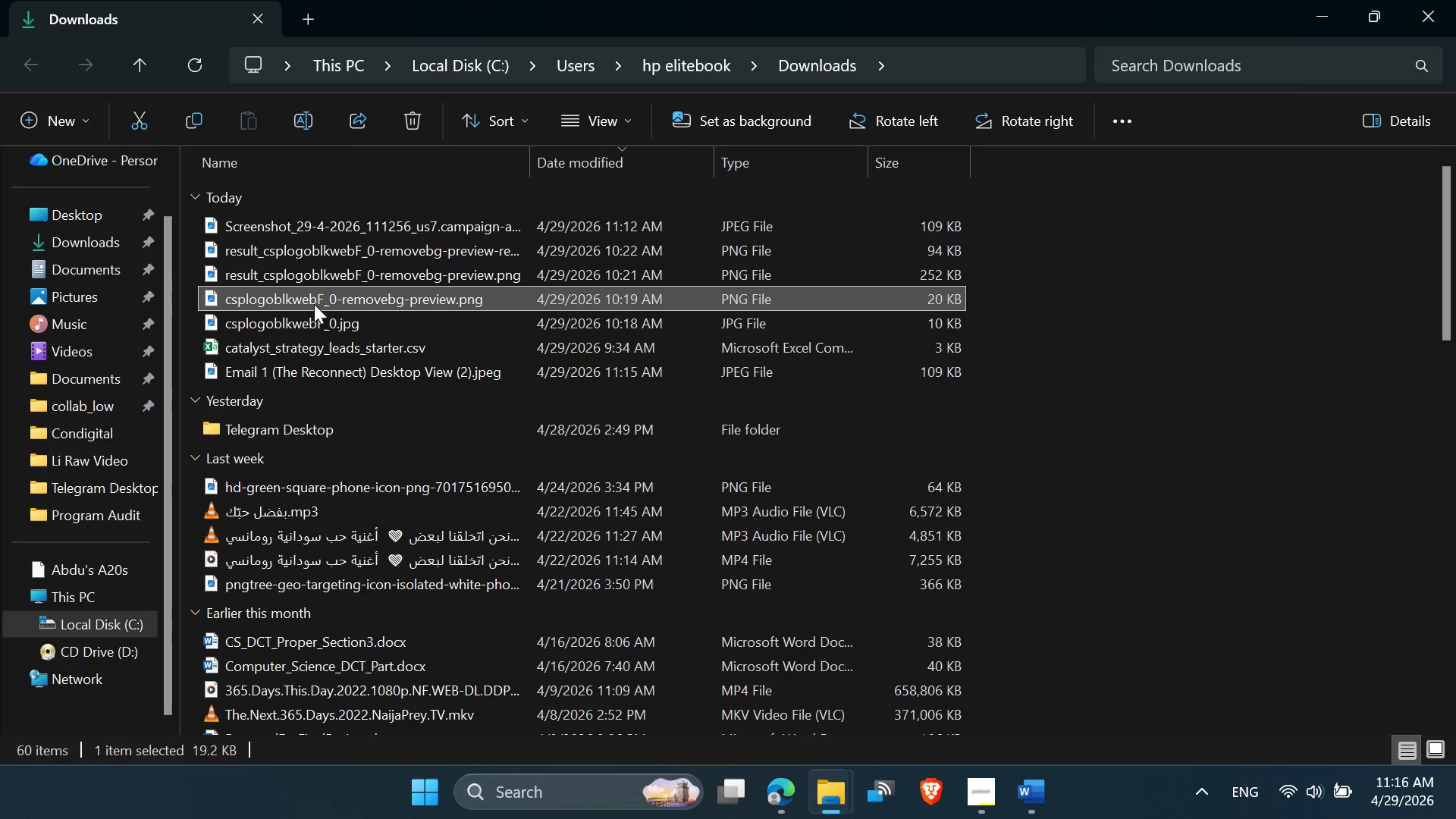 
key(E)
 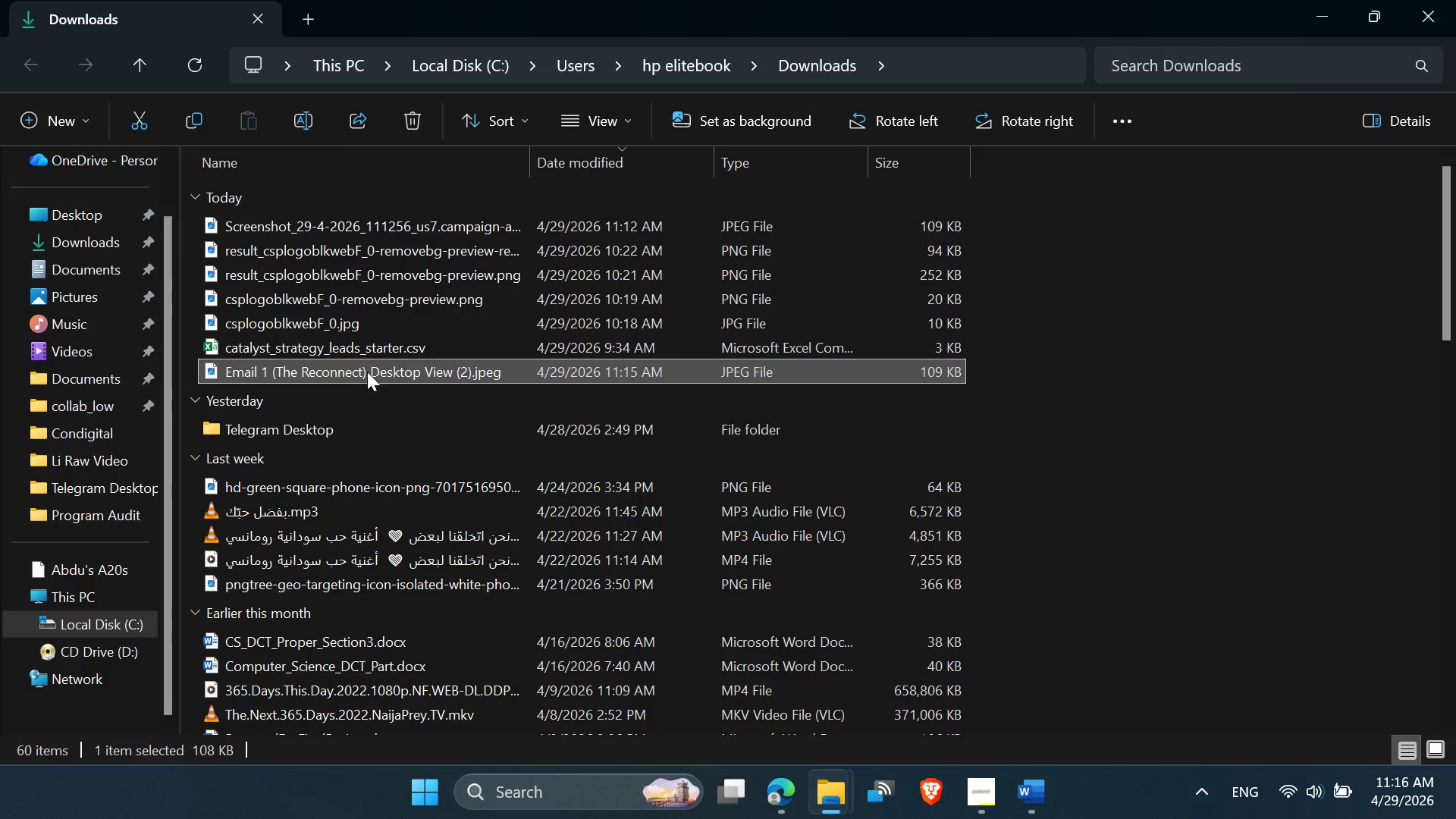 
key(E)
 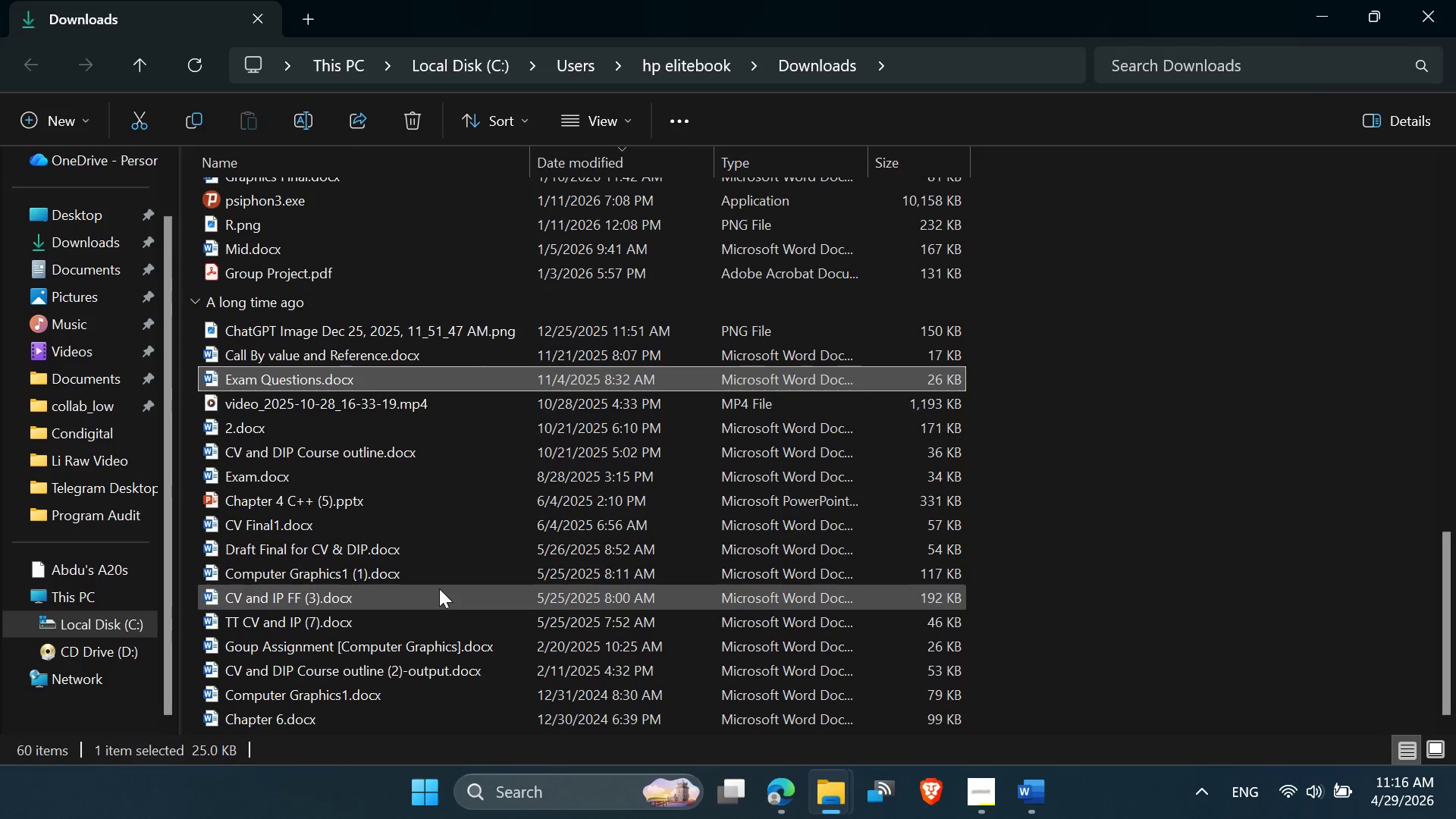 
type(eem)
 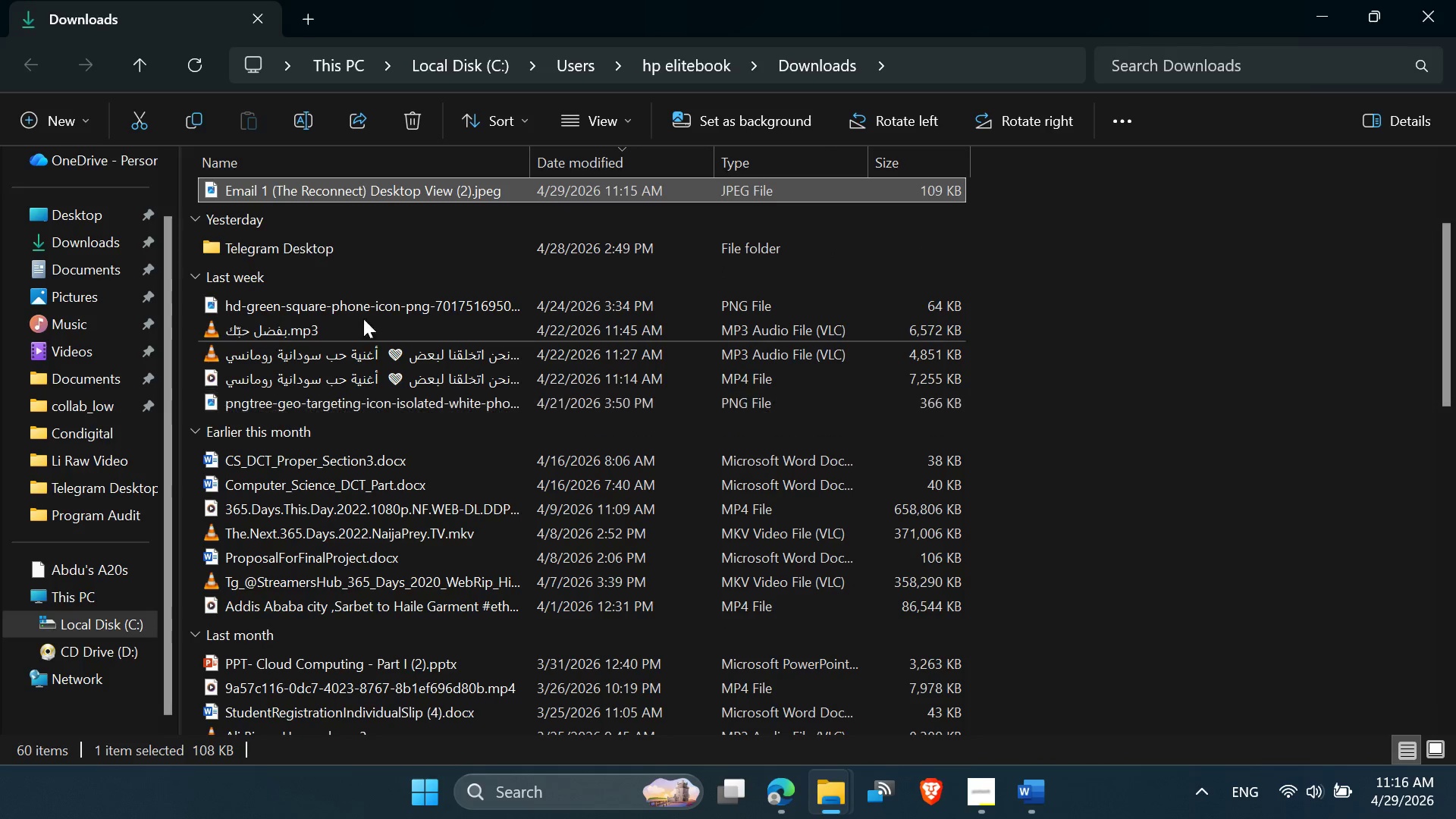 
scroll: coordinate [347, 340], scroll_direction: up, amount: 9.0
 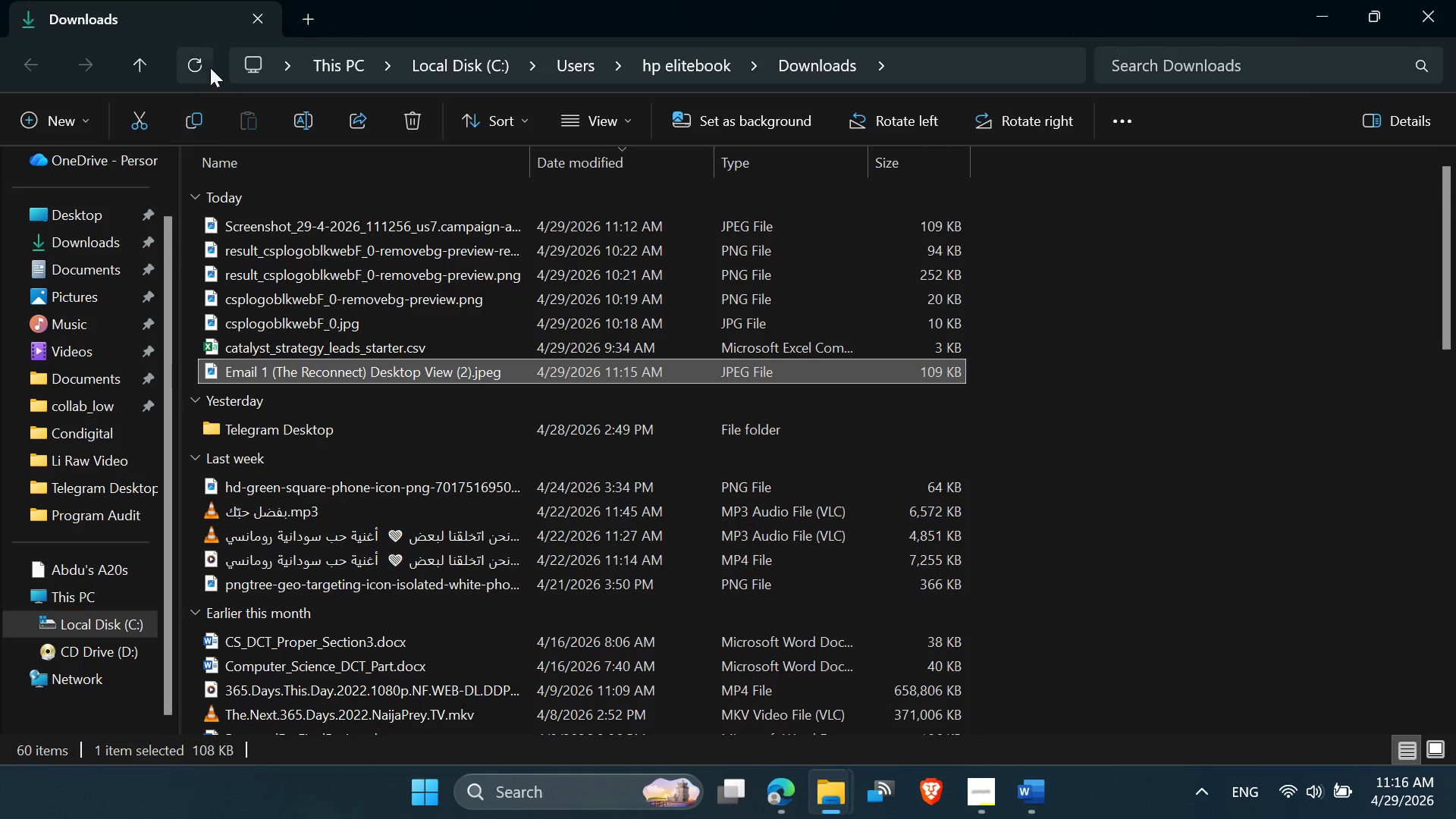 
left_click([200, 59])
 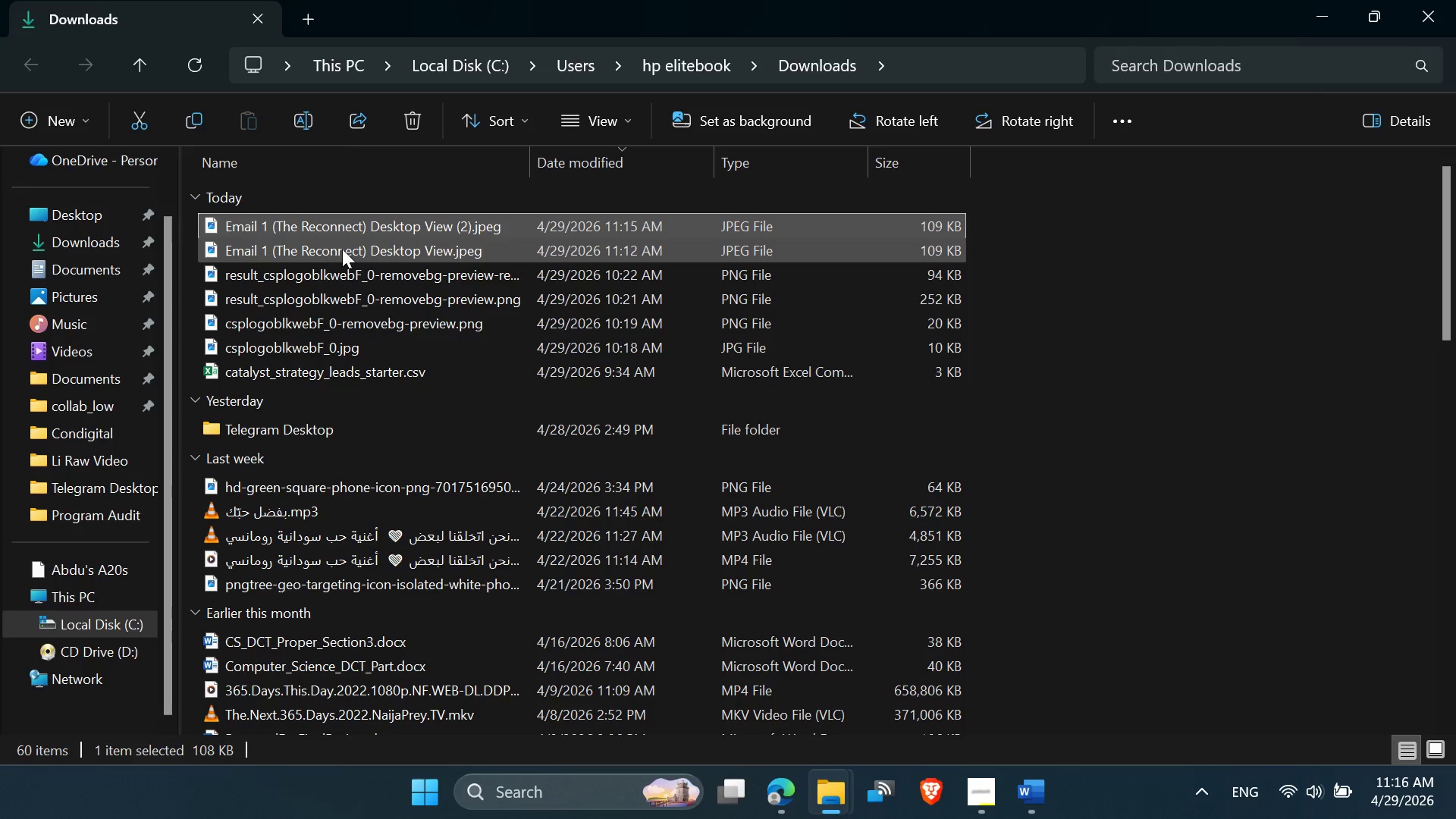 
left_click([347, 249])
 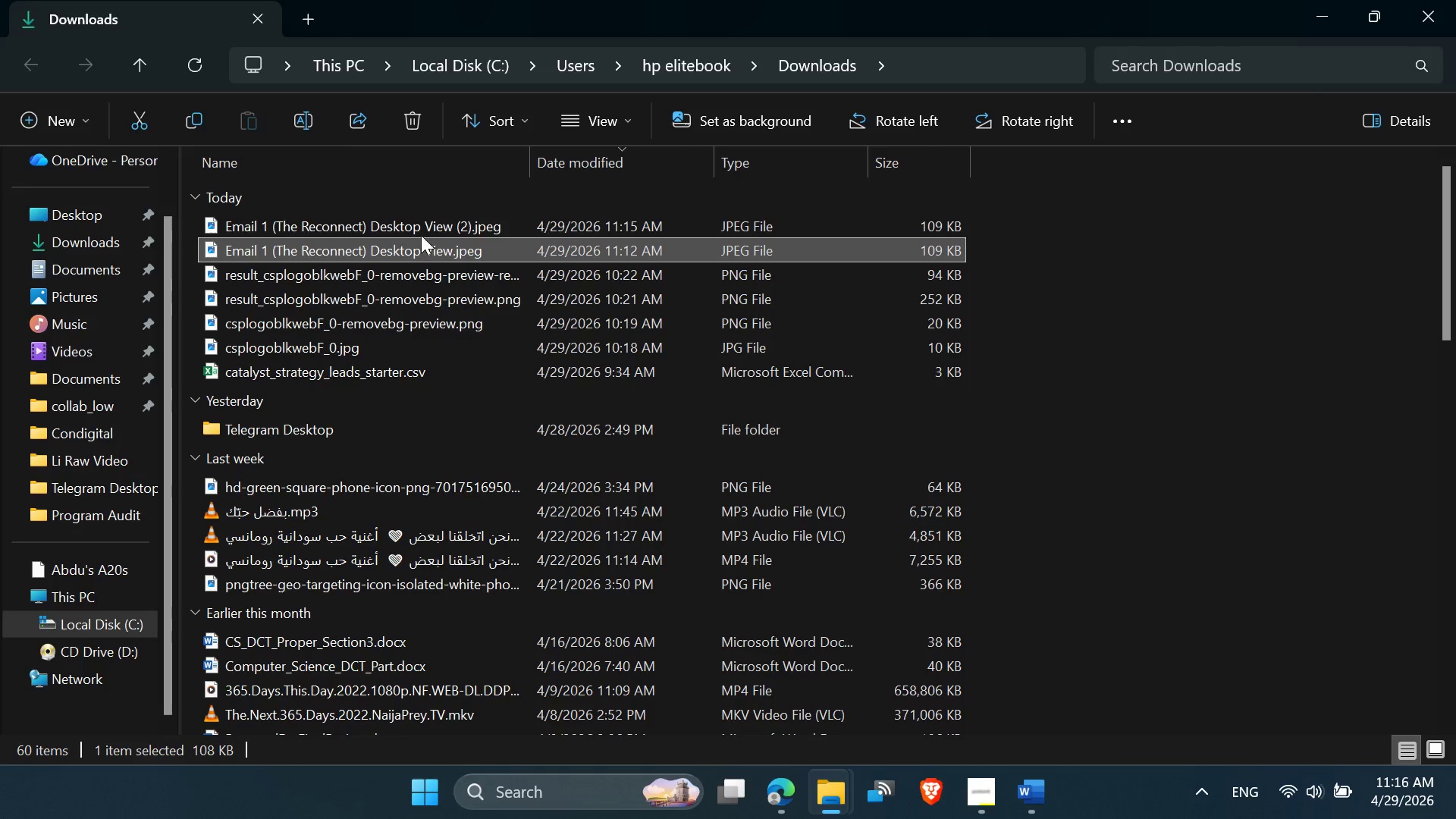 
mouse_move([476, 240])
 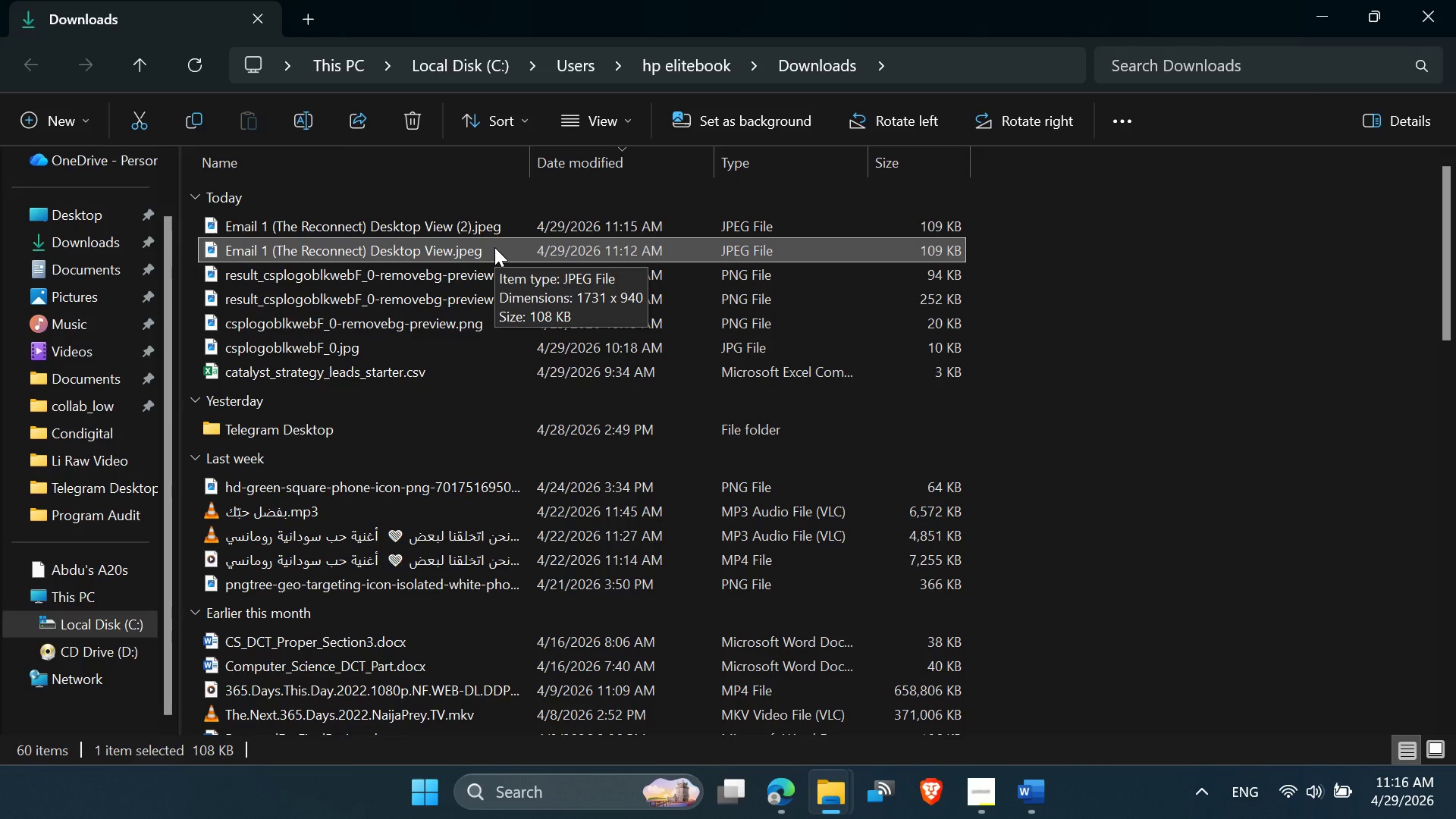 
key(Delete)
 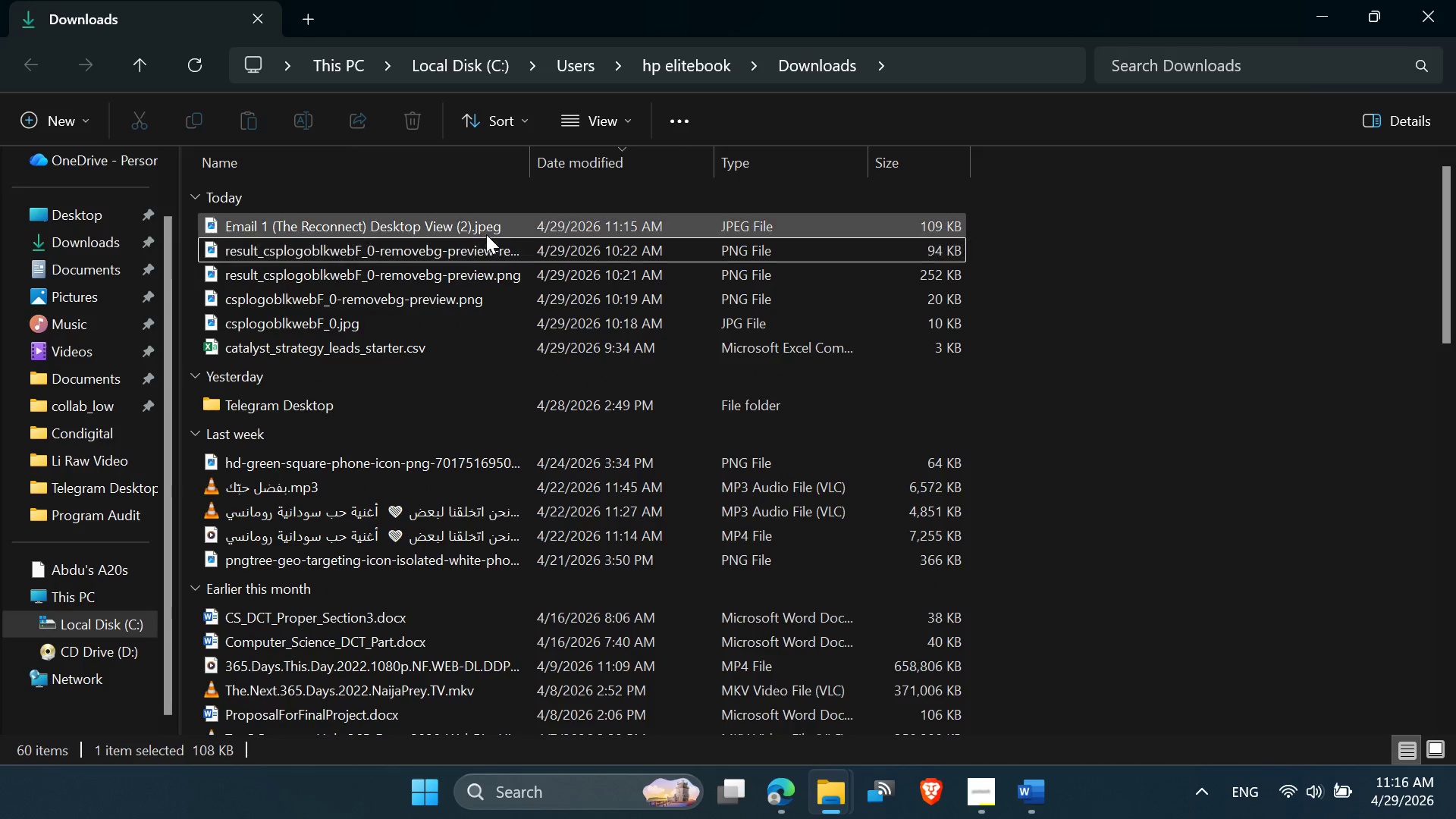 
left_click([484, 231])
 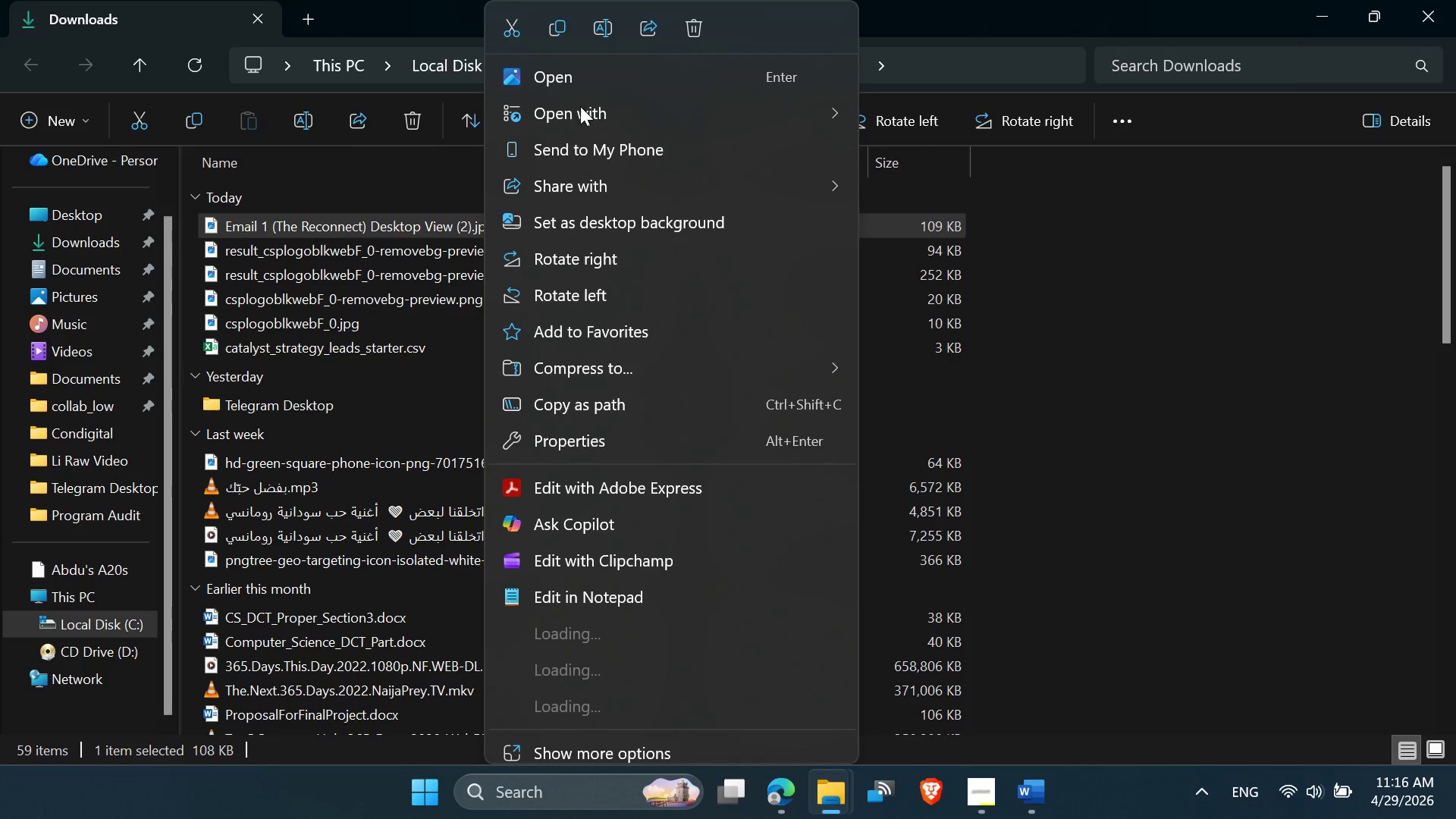 
left_click([602, 22])
 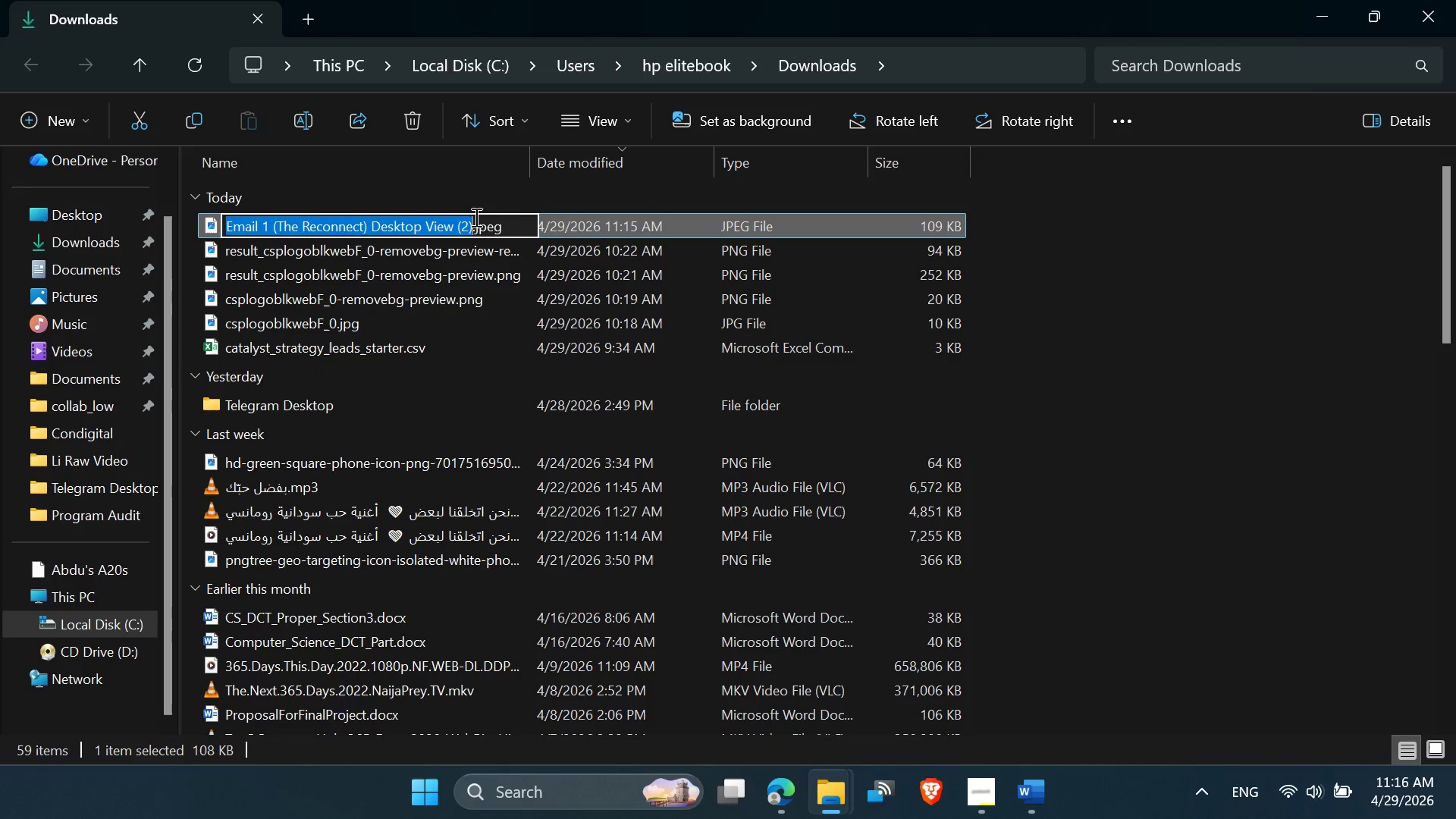 
left_click([475, 218])
 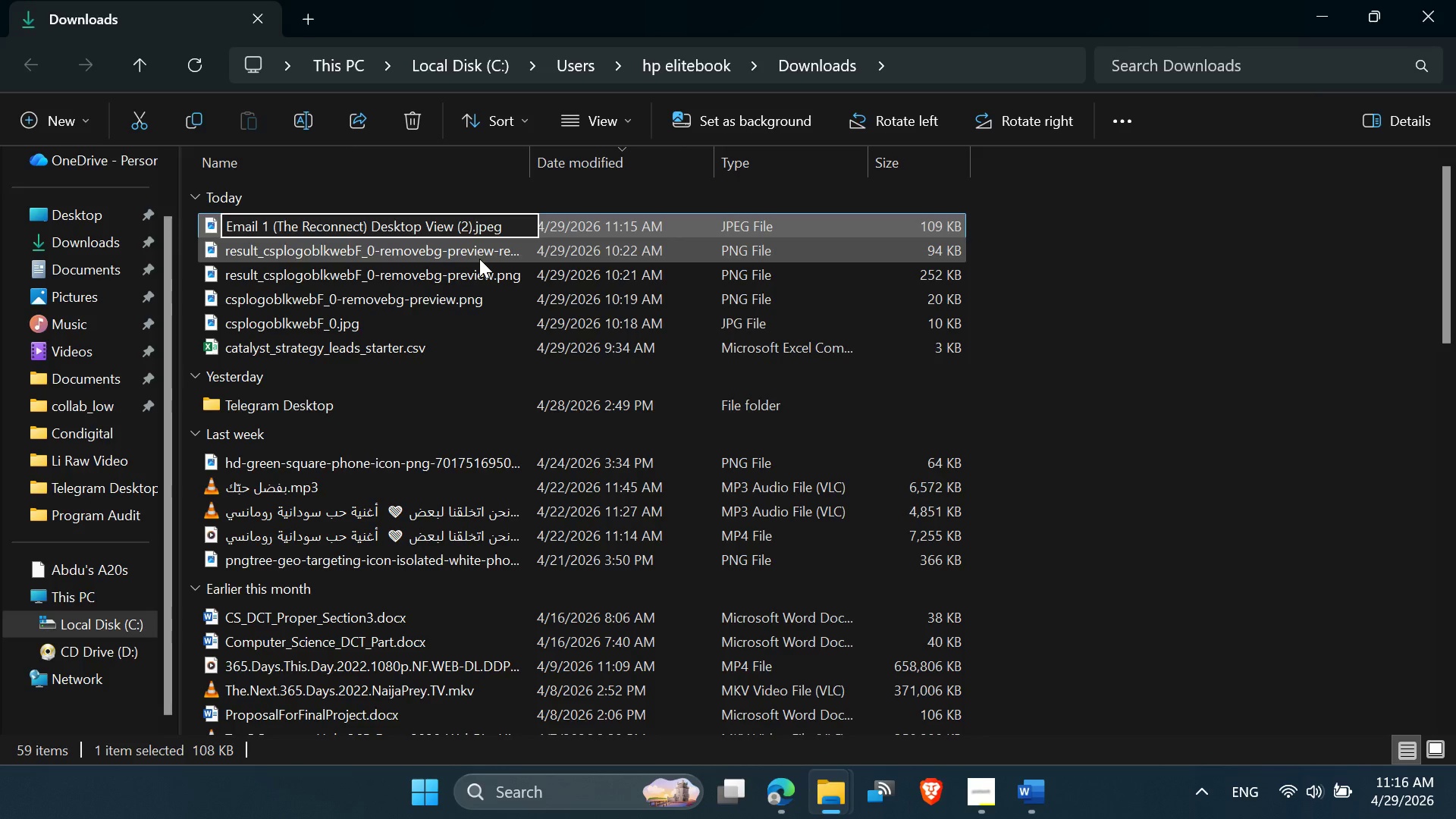 
key(ArrowLeft)
 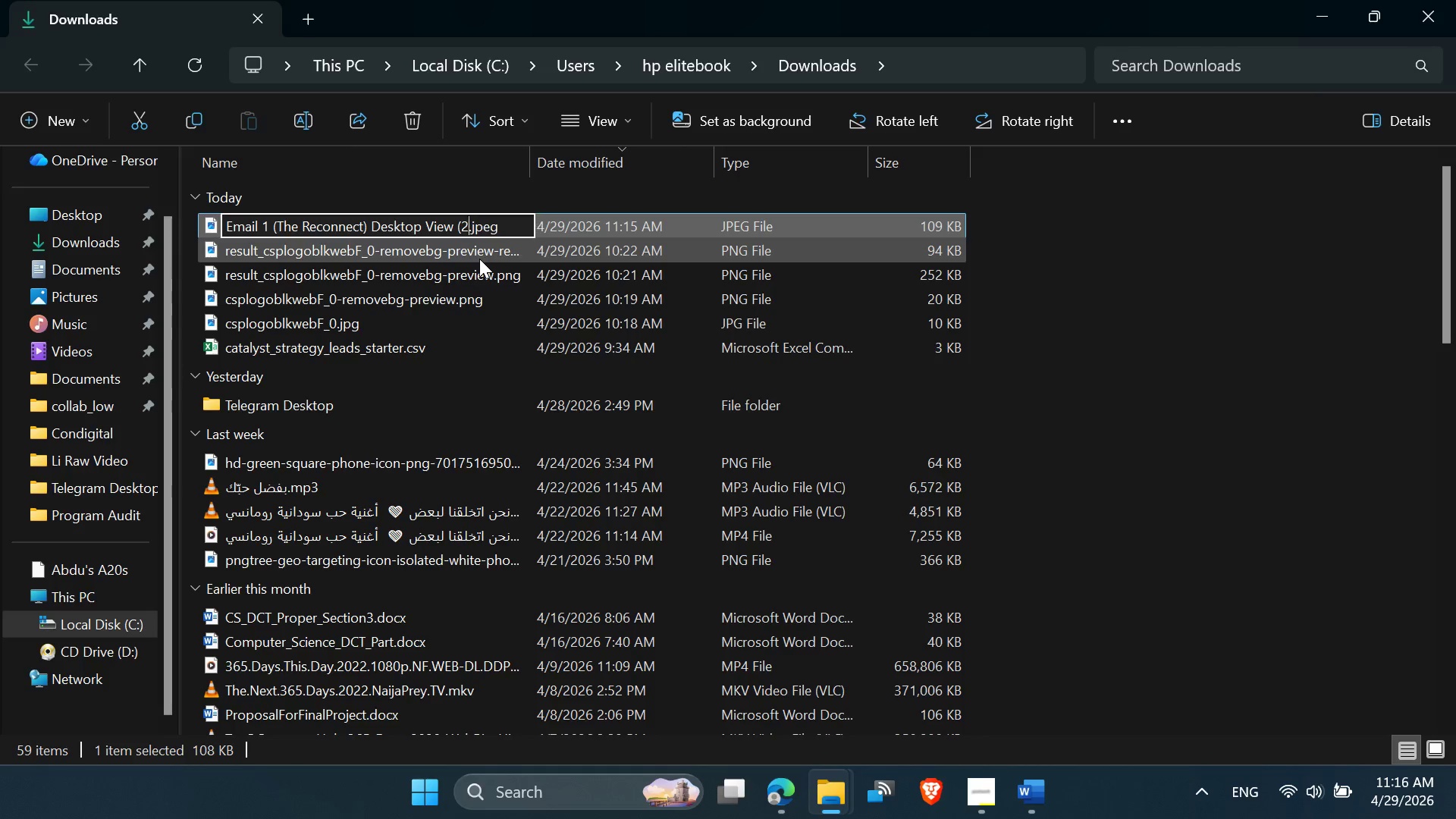 
key(Backspace)
 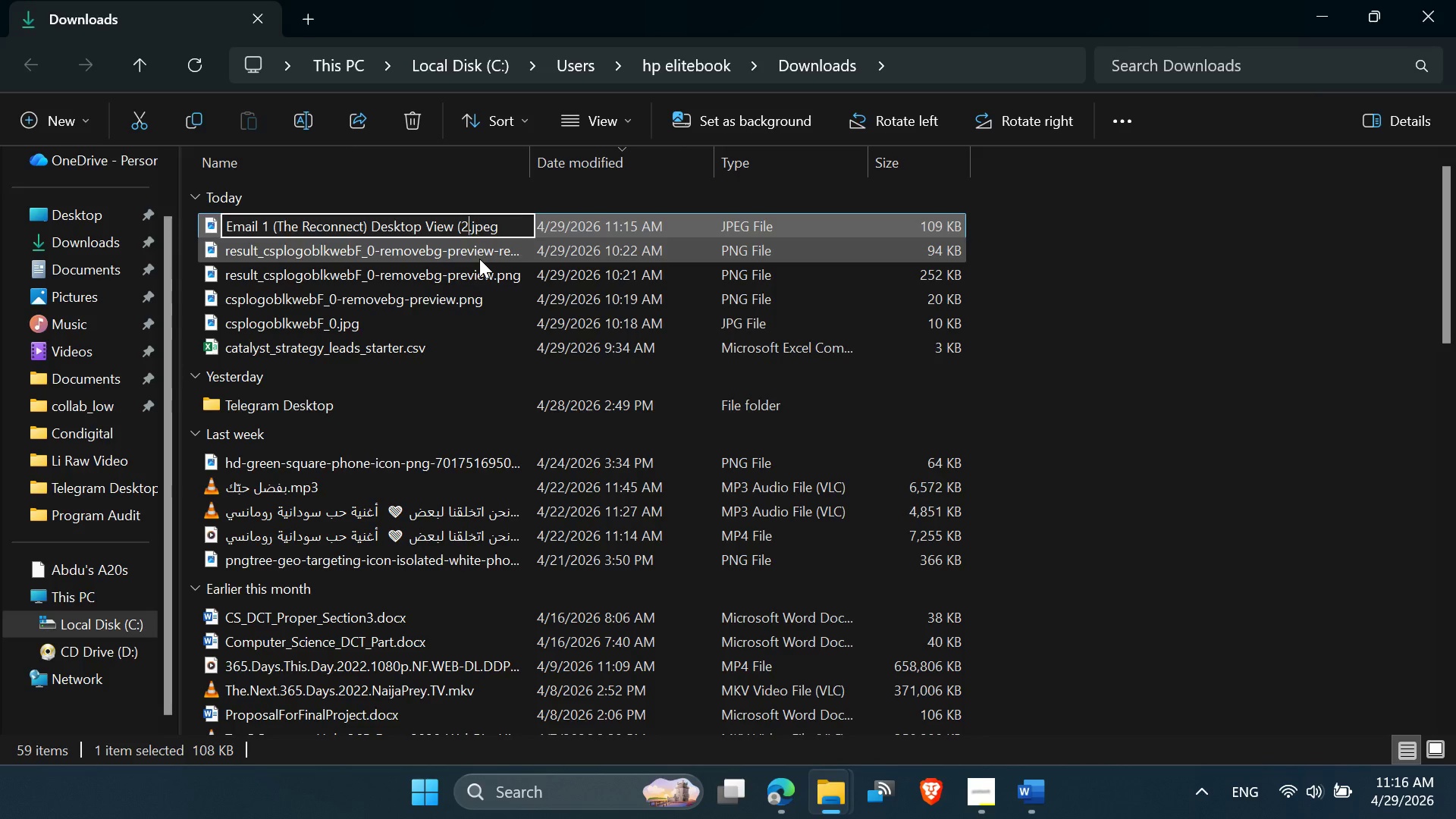 
key(Backspace)
 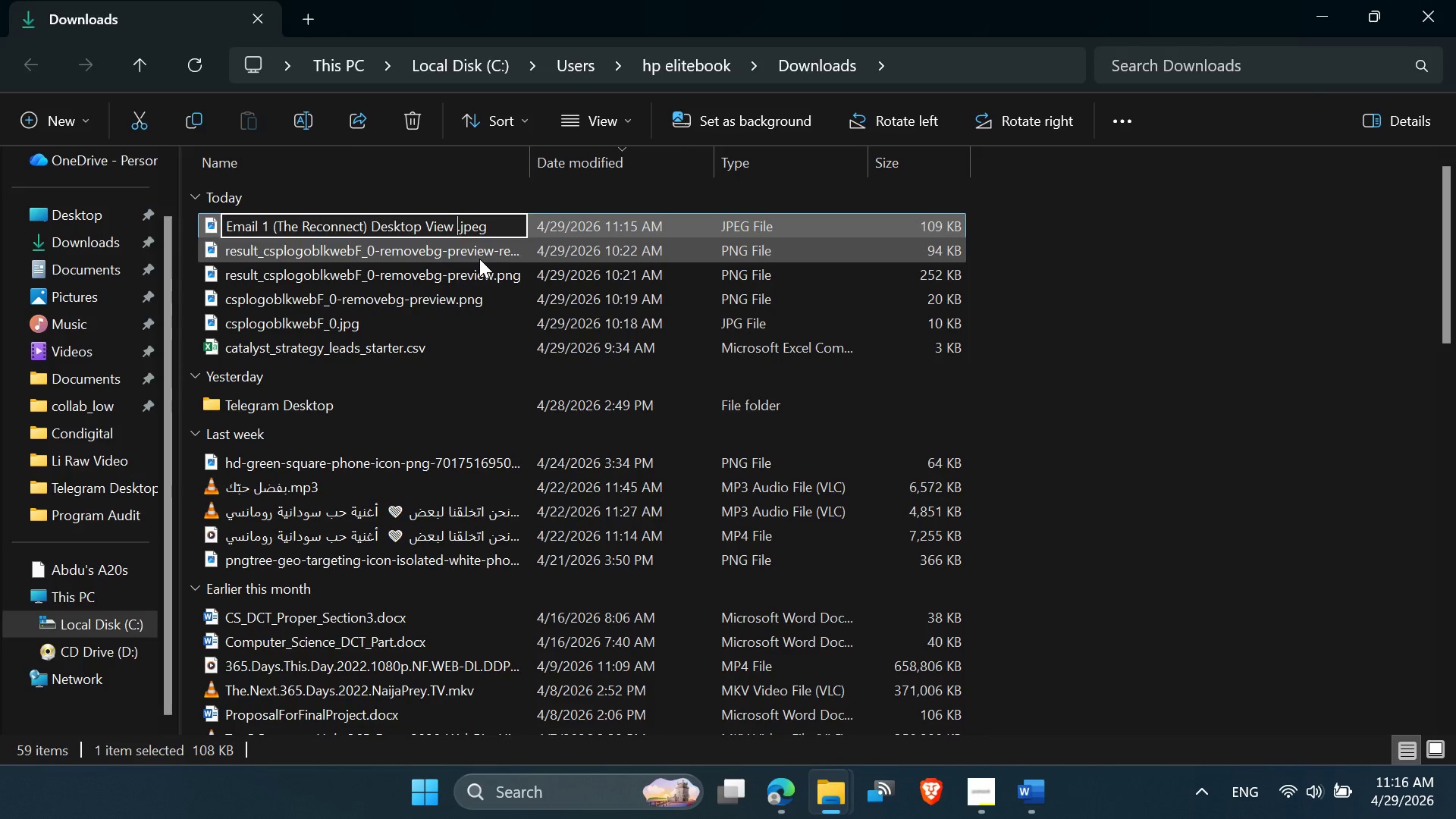 
key(Backspace)
 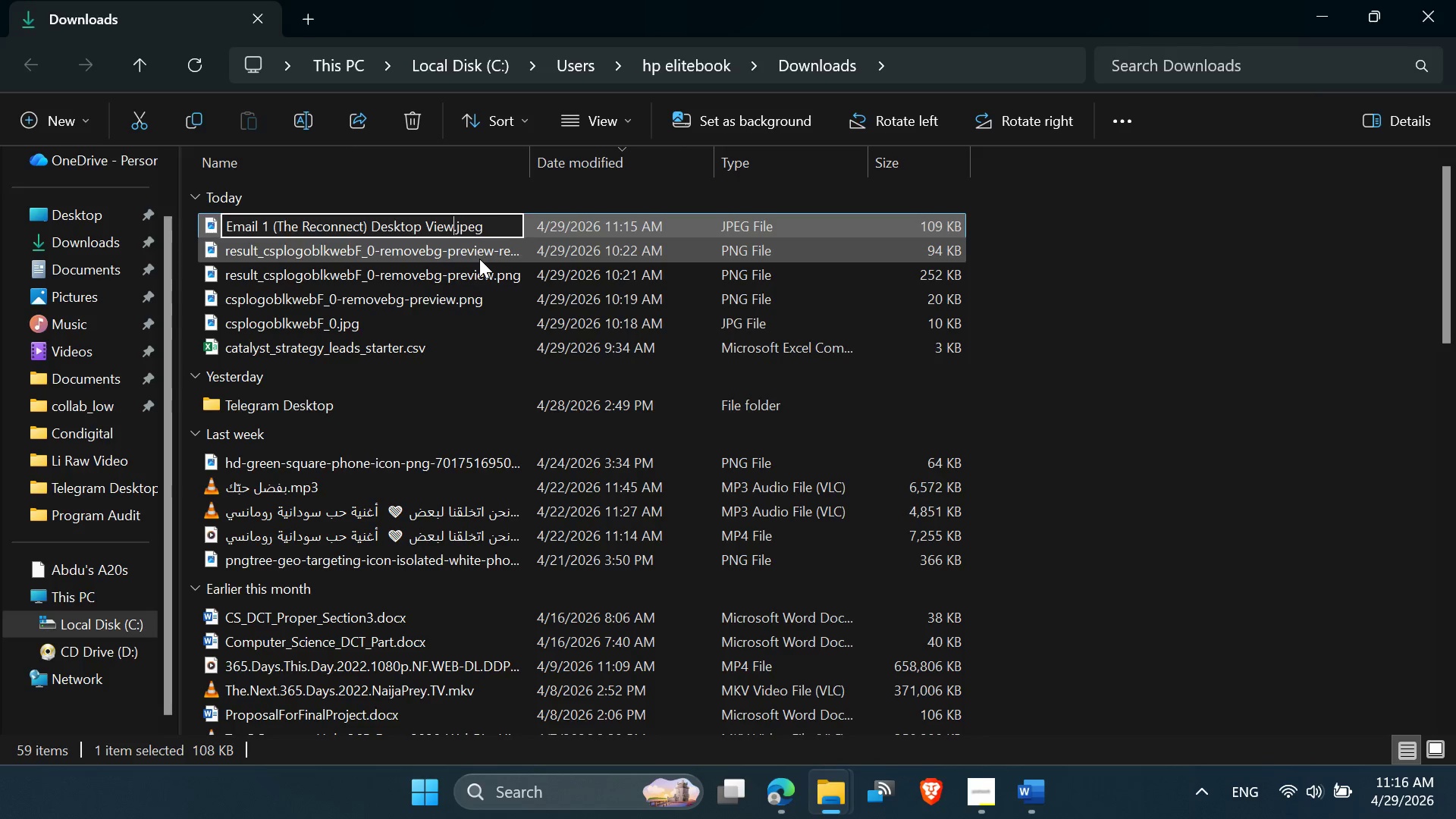 
key(Backspace)
 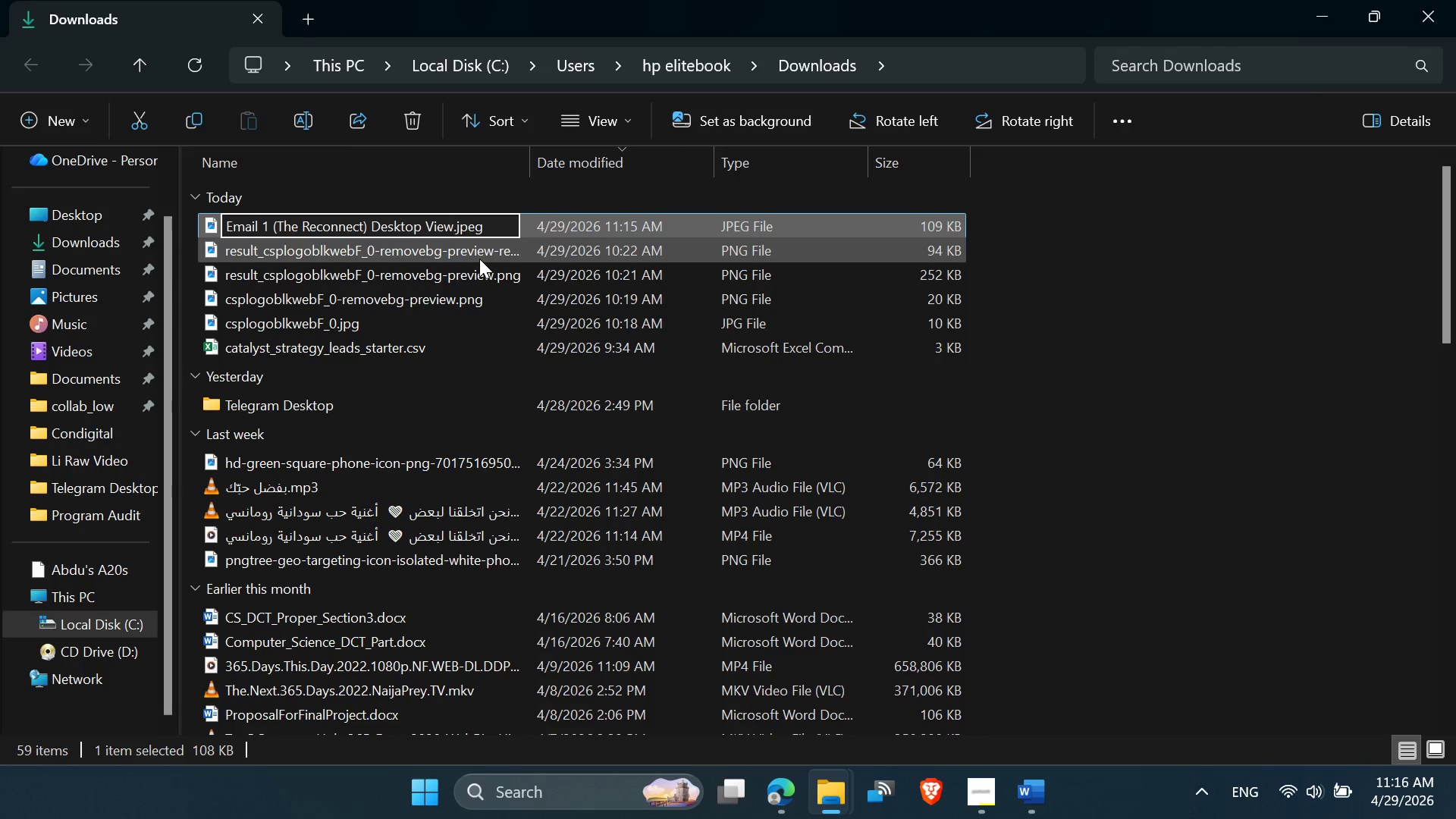 
key(Enter)
 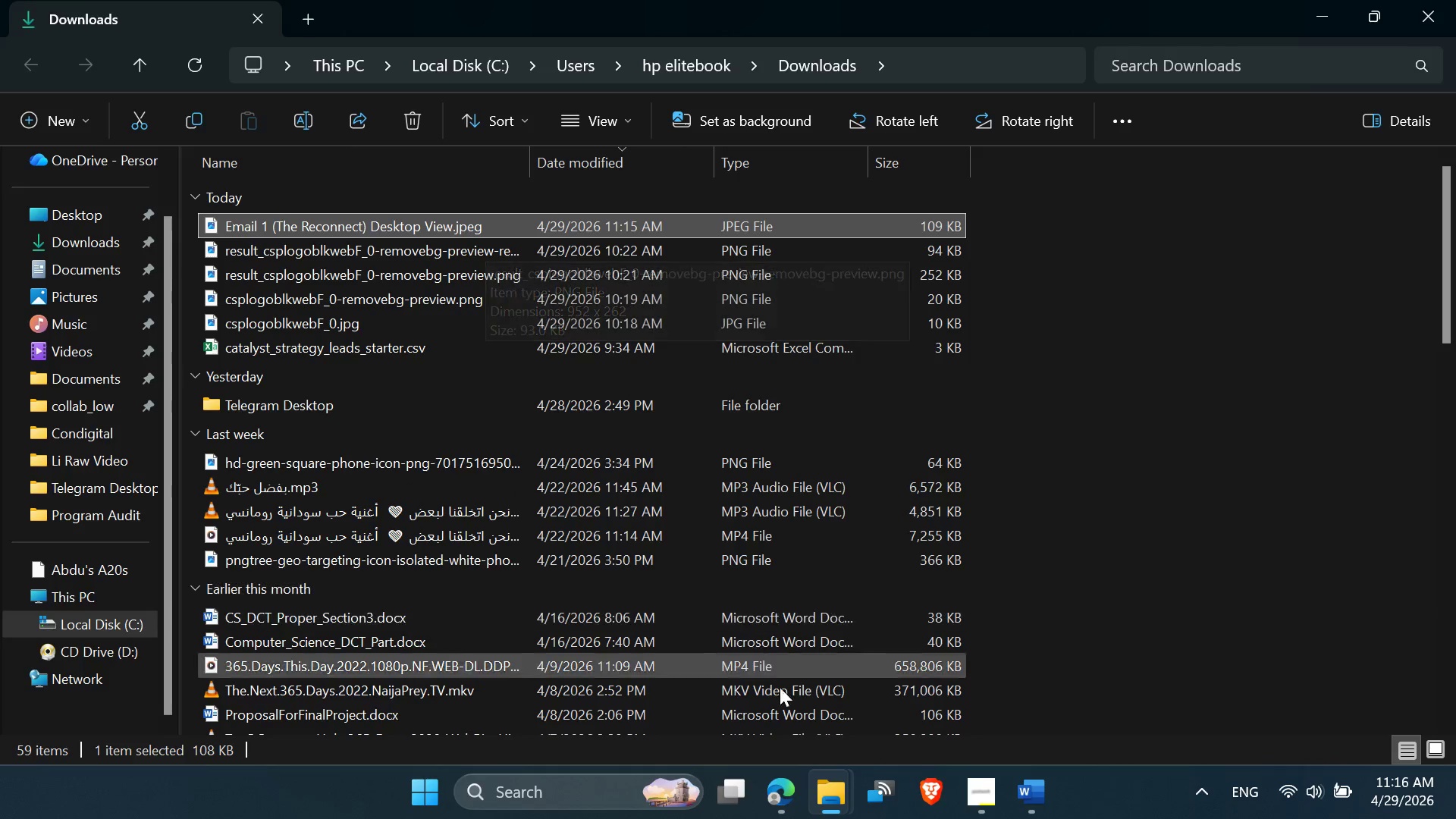 
left_click([779, 787])
 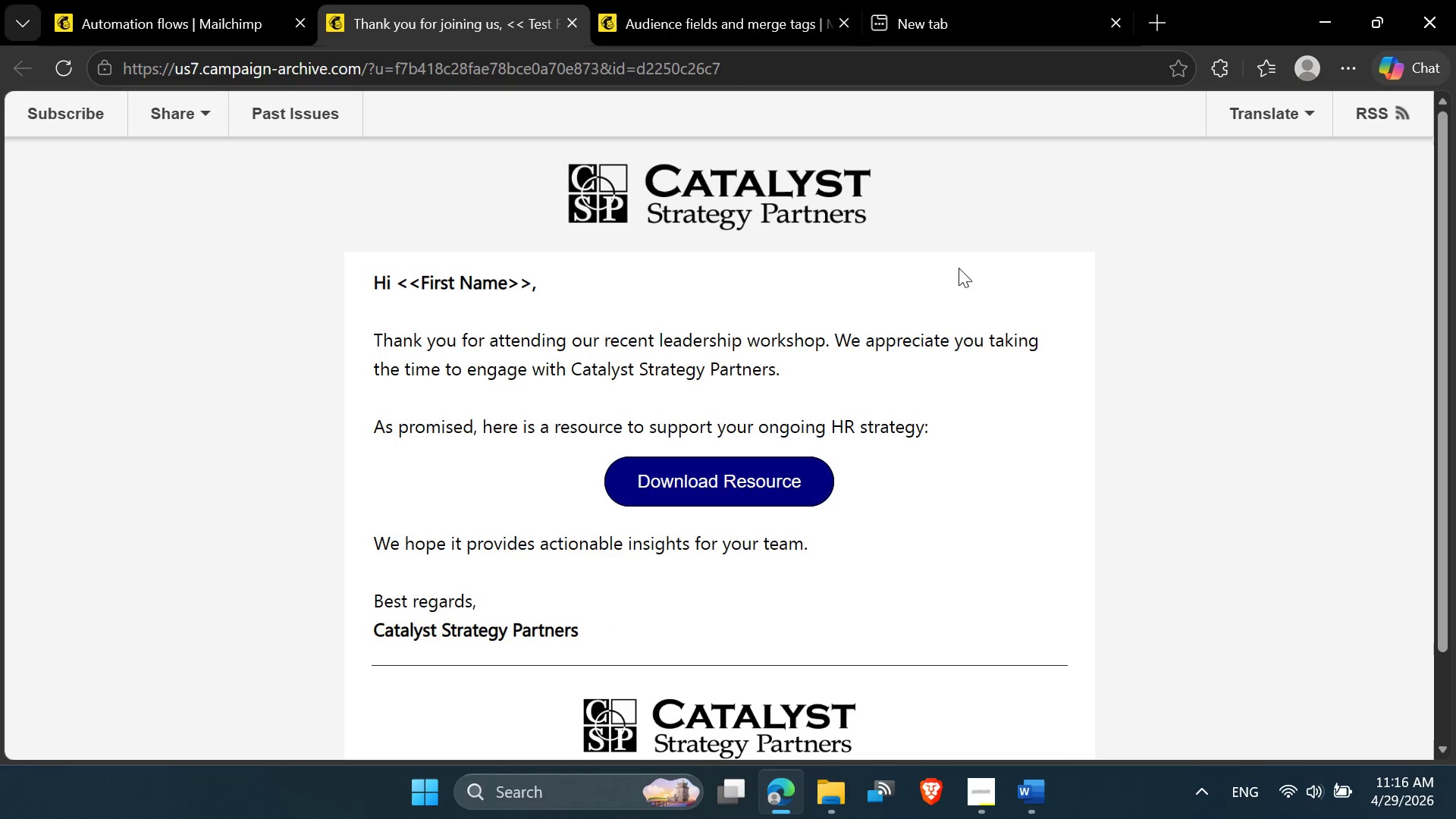 
scroll: coordinate [673, 419], scroll_direction: up, amount: 1.0
 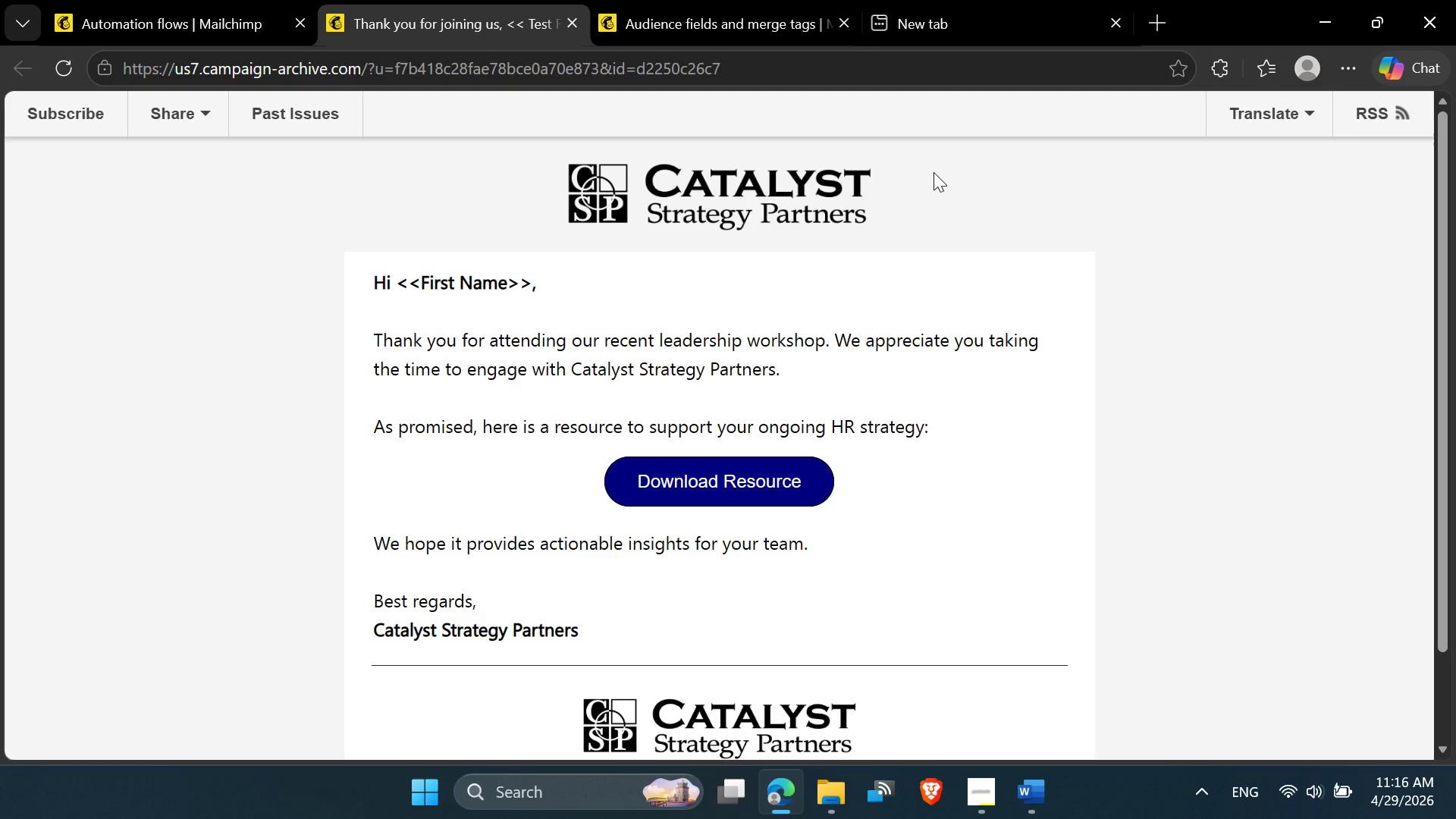 
wait(7.33)
 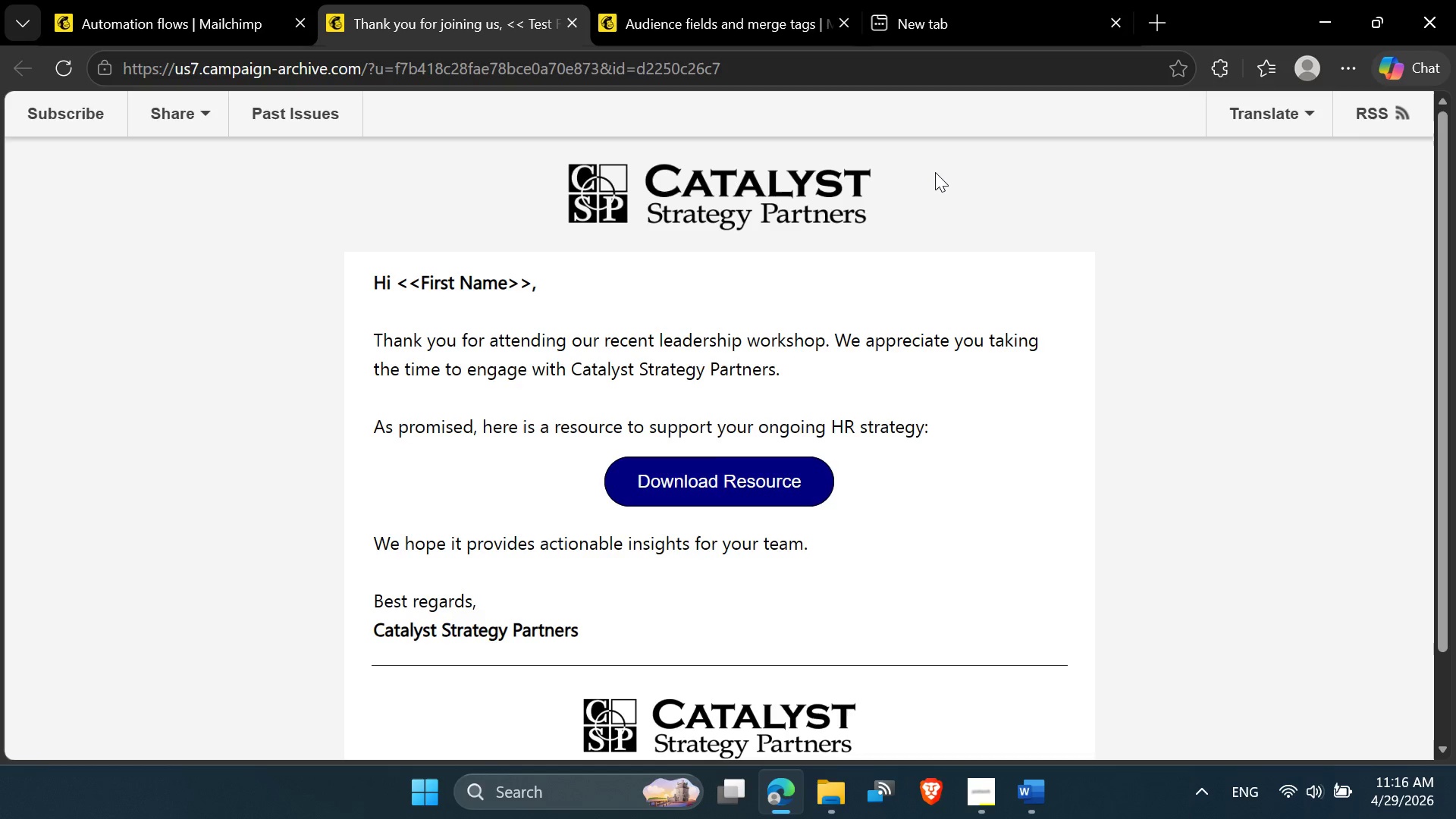 
left_click([973, 813])